 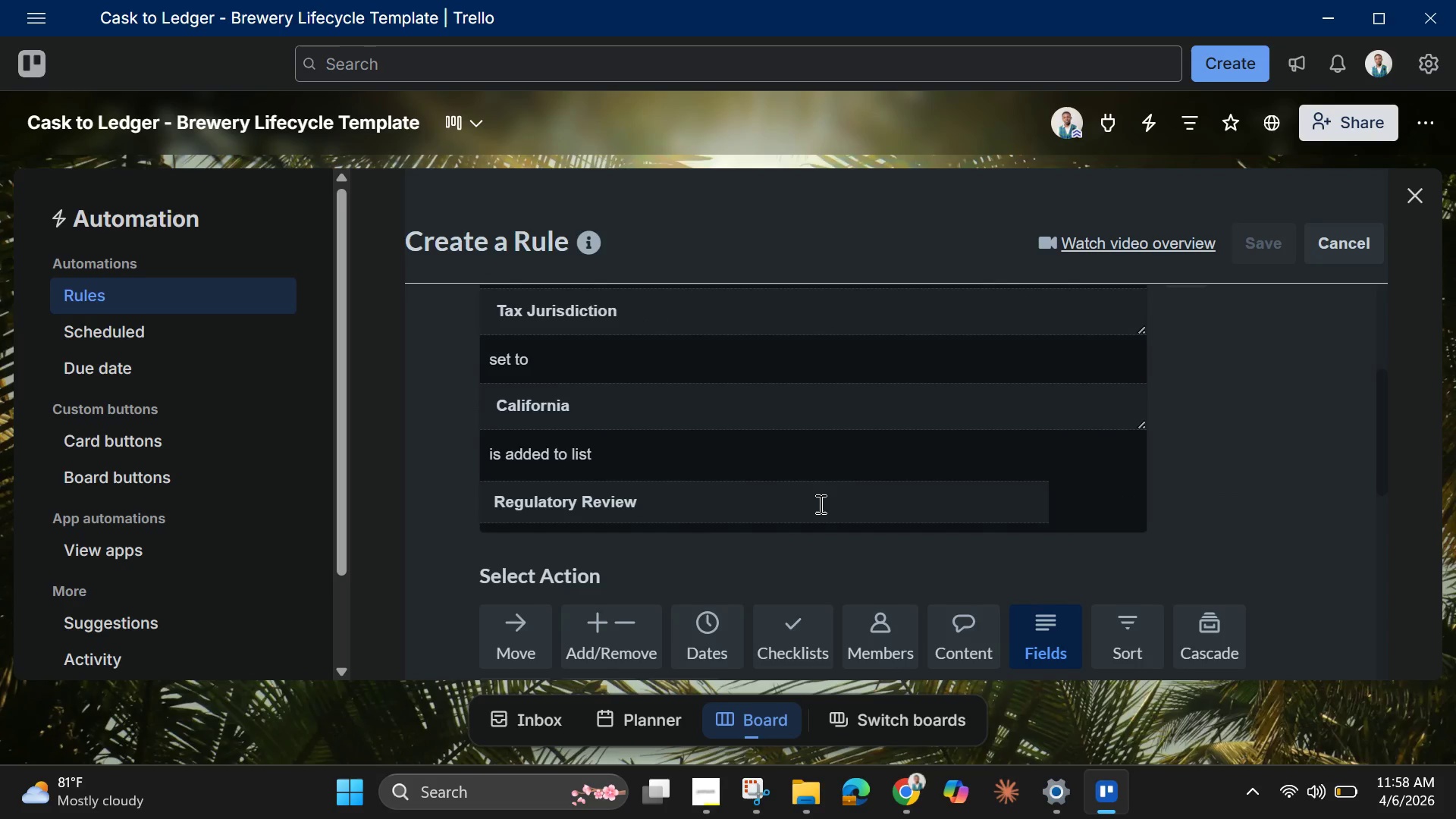 
scroll: coordinate [819, 504], scroll_direction: down, amount: 1.0
 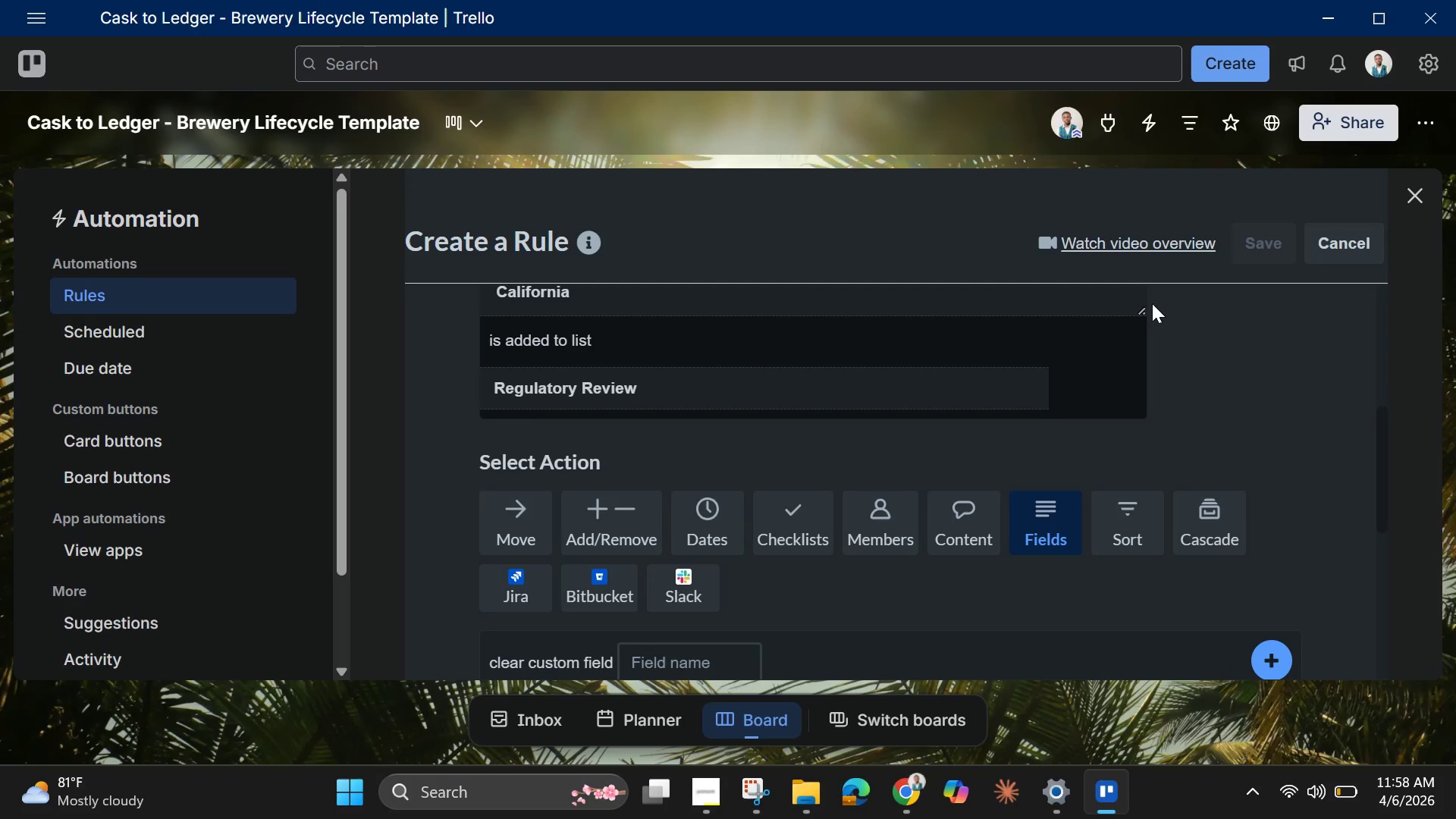 
left_click([1143, 310])
 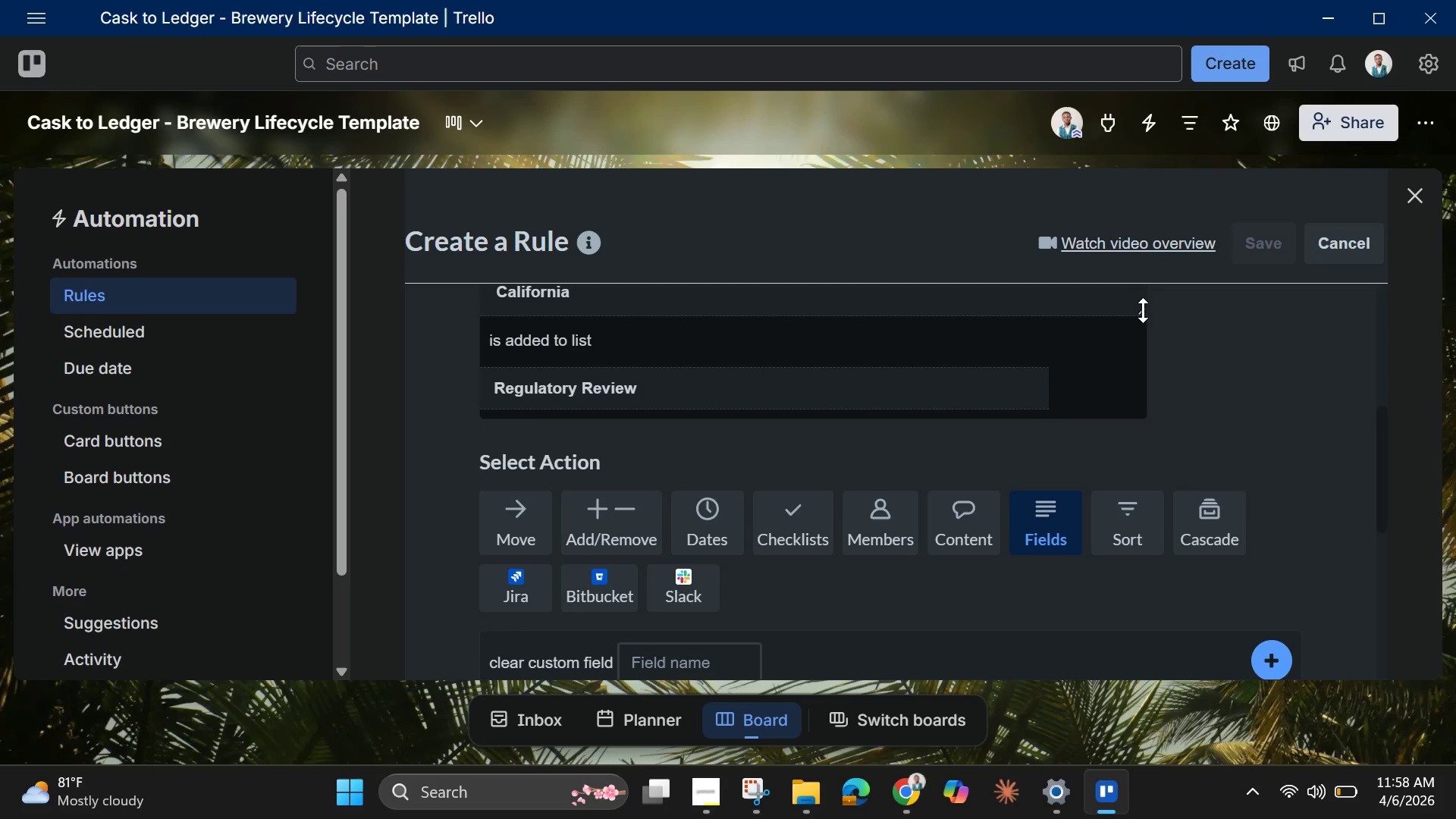 
left_click_drag(start_coordinate=[1143, 310], to_coordinate=[1123, 598])
 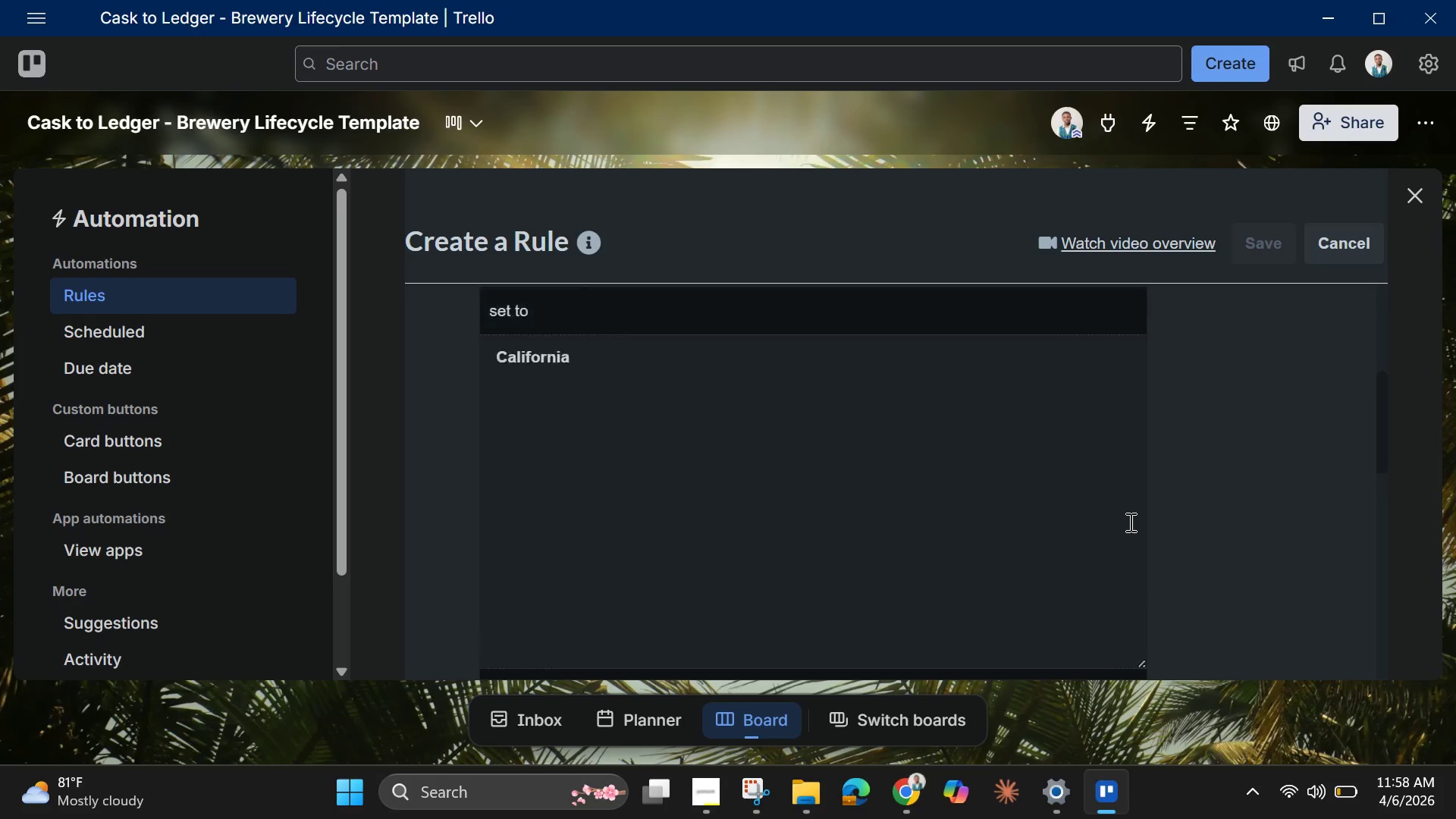 
scroll: coordinate [1129, 522], scroll_direction: up, amount: 2.0
 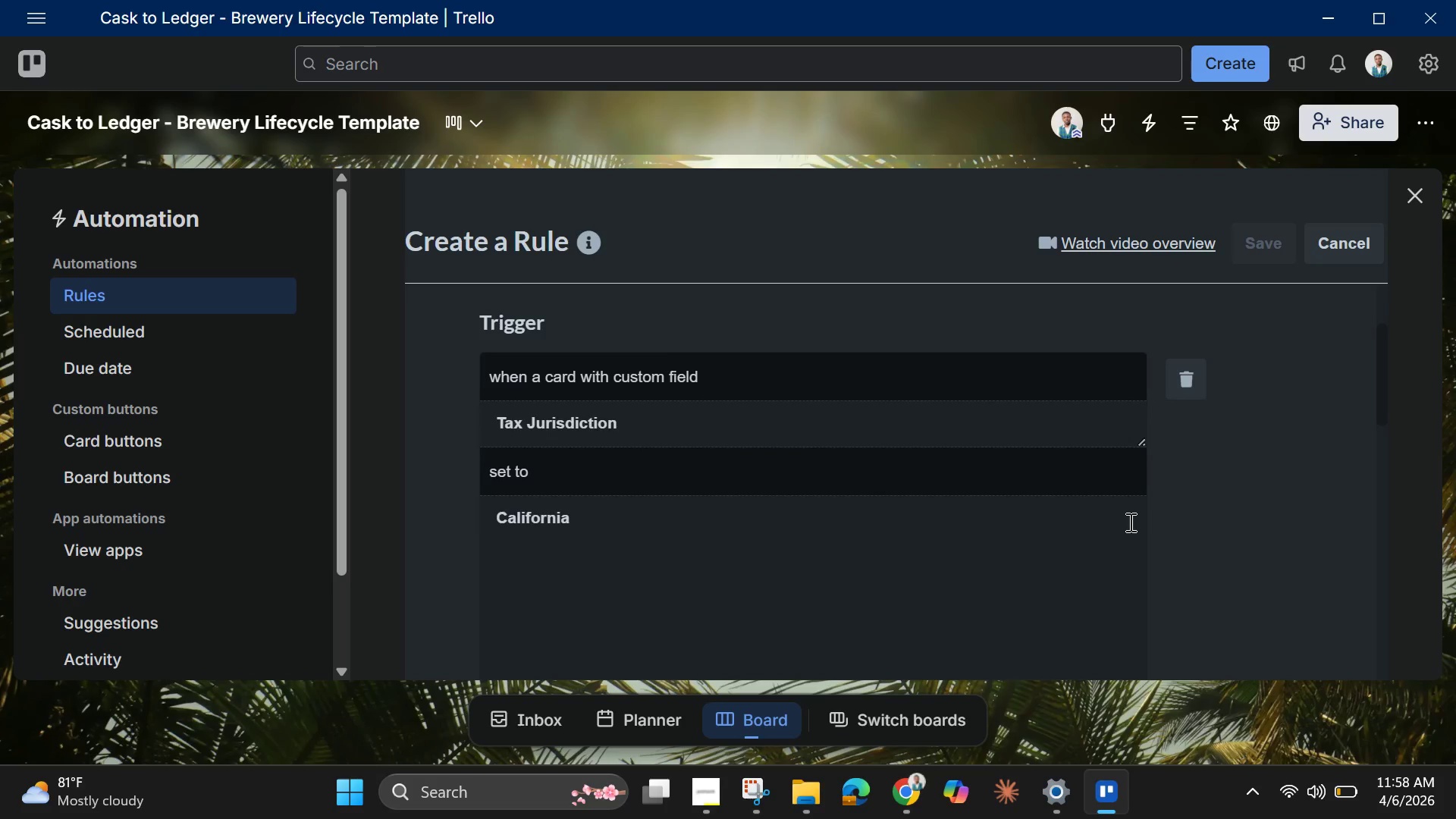 
scroll: coordinate [1129, 522], scroll_direction: down, amount: 3.0
 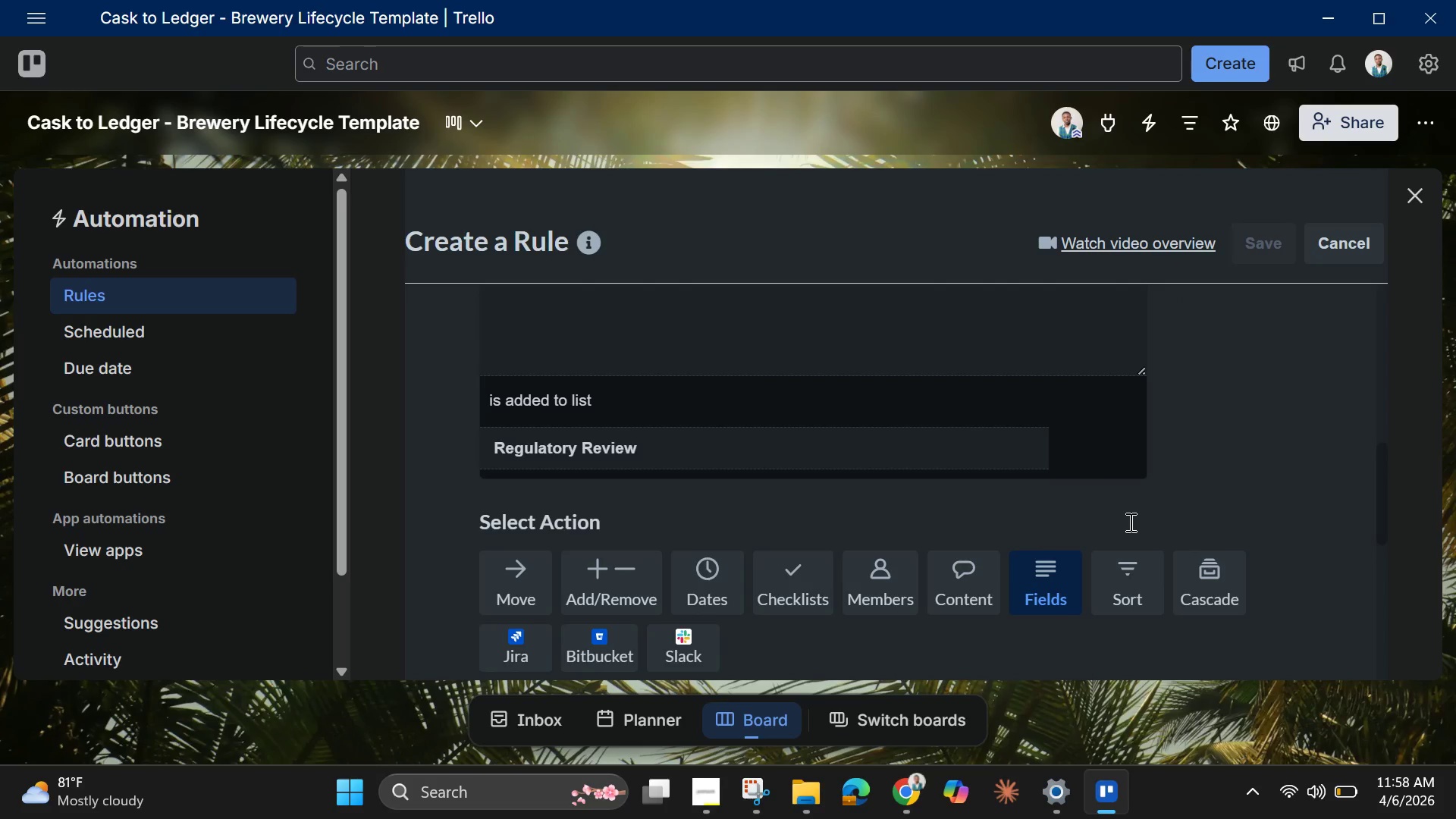 
scroll: coordinate [1129, 522], scroll_direction: up, amount: 1.0
 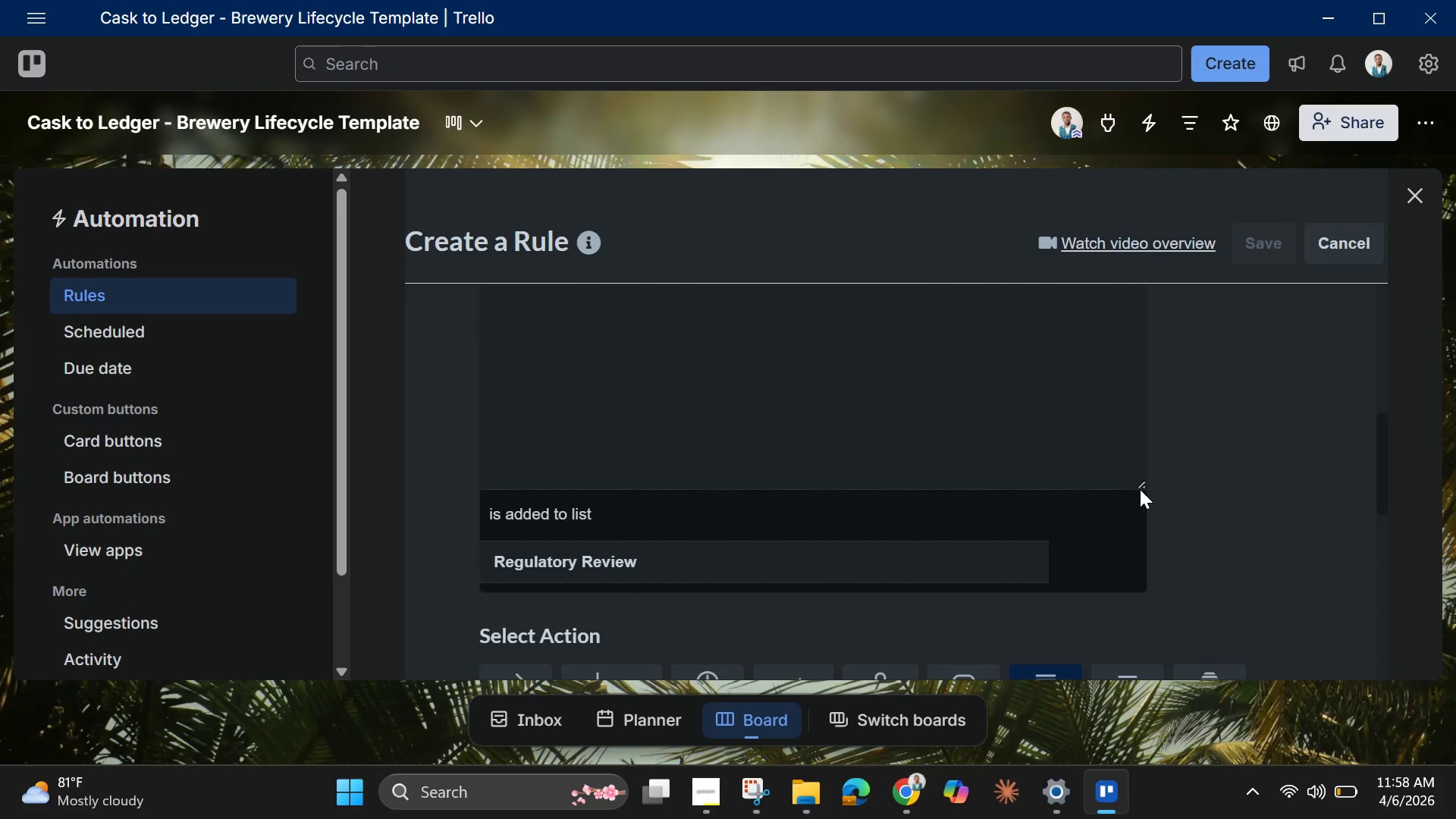 
left_click_drag(start_coordinate=[1137, 488], to_coordinate=[1043, 303])
 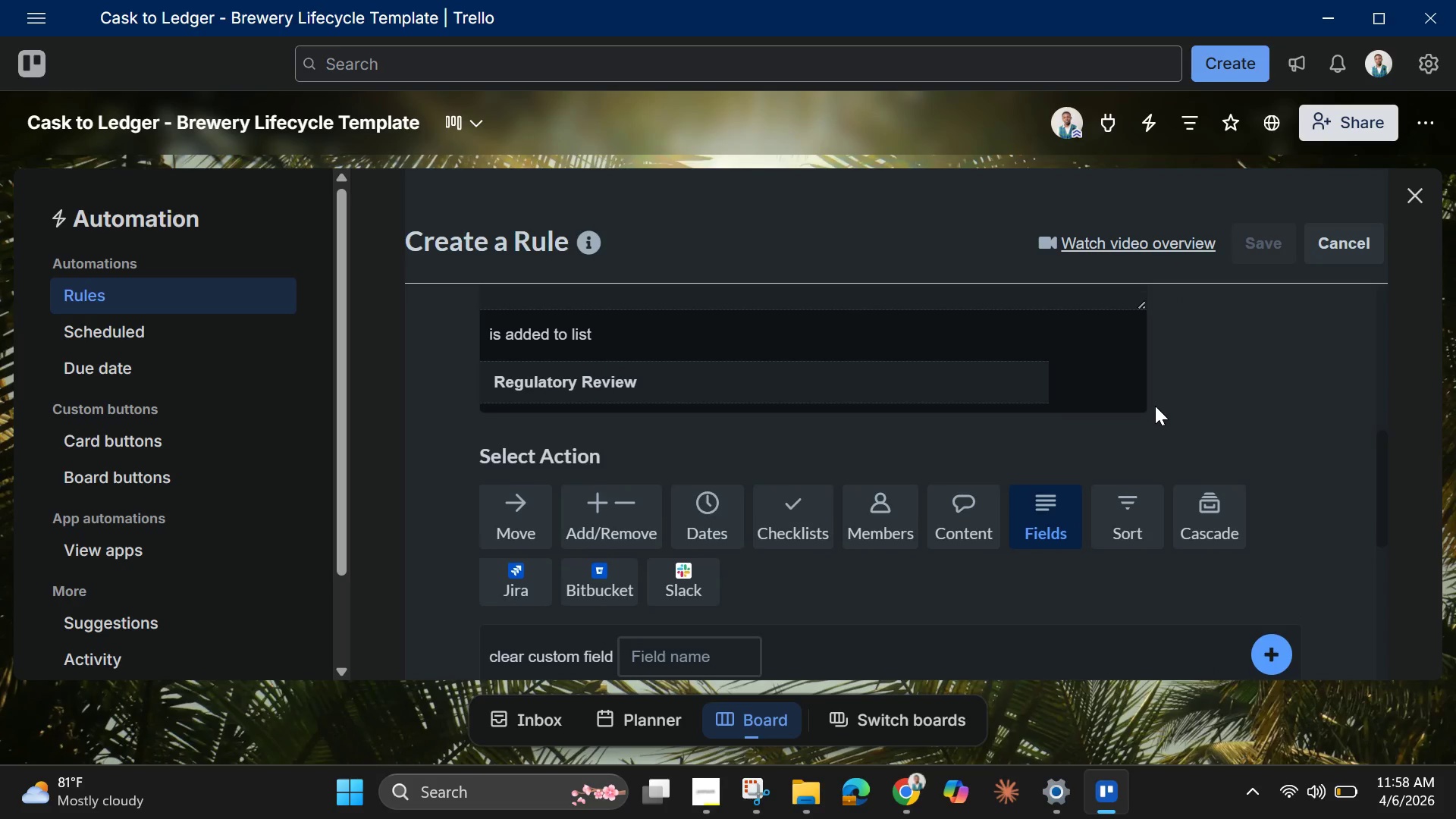 
scroll: coordinate [1155, 406], scroll_direction: up, amount: 2.0
 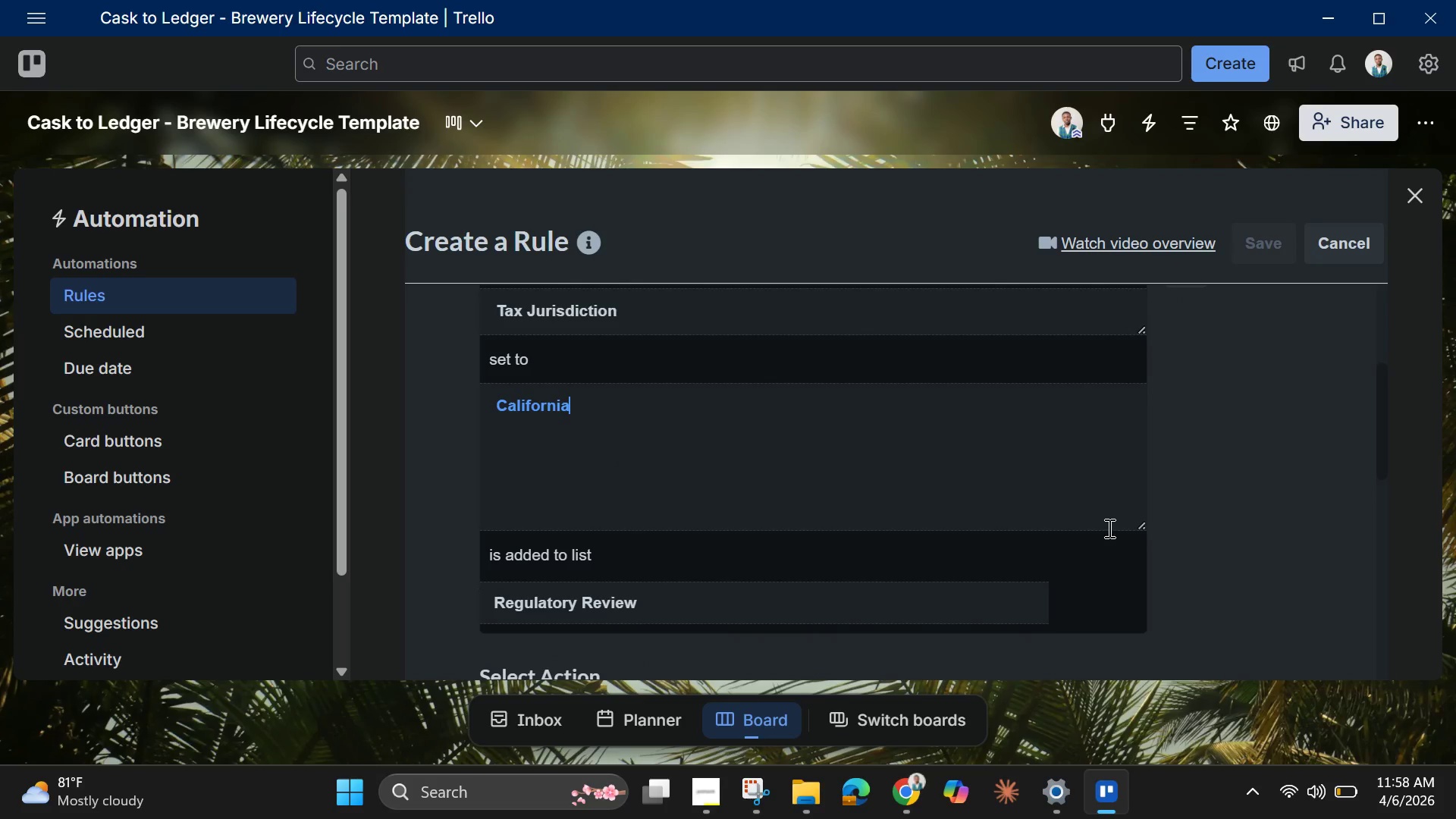 
left_click_drag(start_coordinate=[1108, 526], to_coordinate=[1097, 470])
 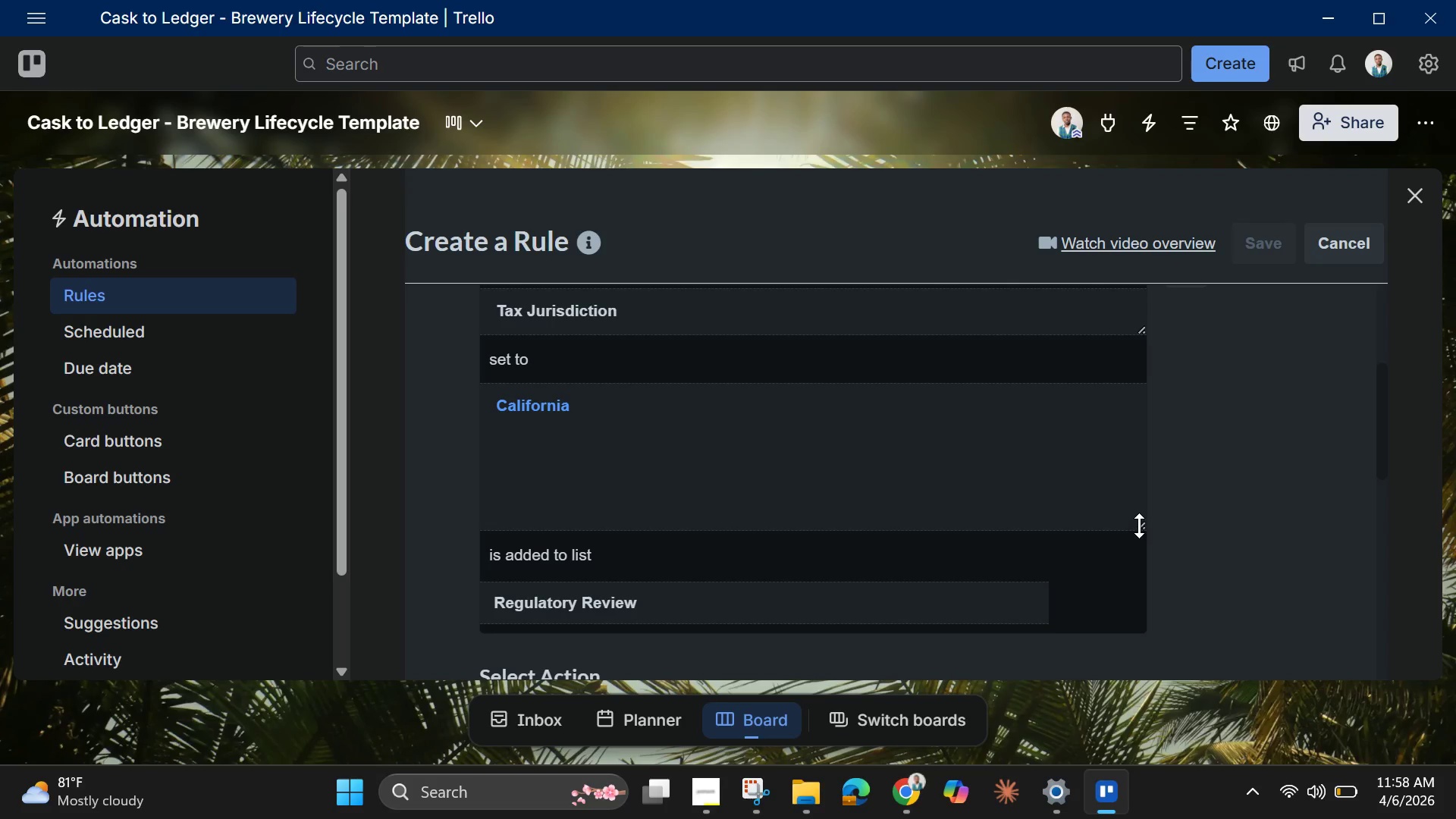 
left_click_drag(start_coordinate=[1139, 522], to_coordinate=[1125, 434])
 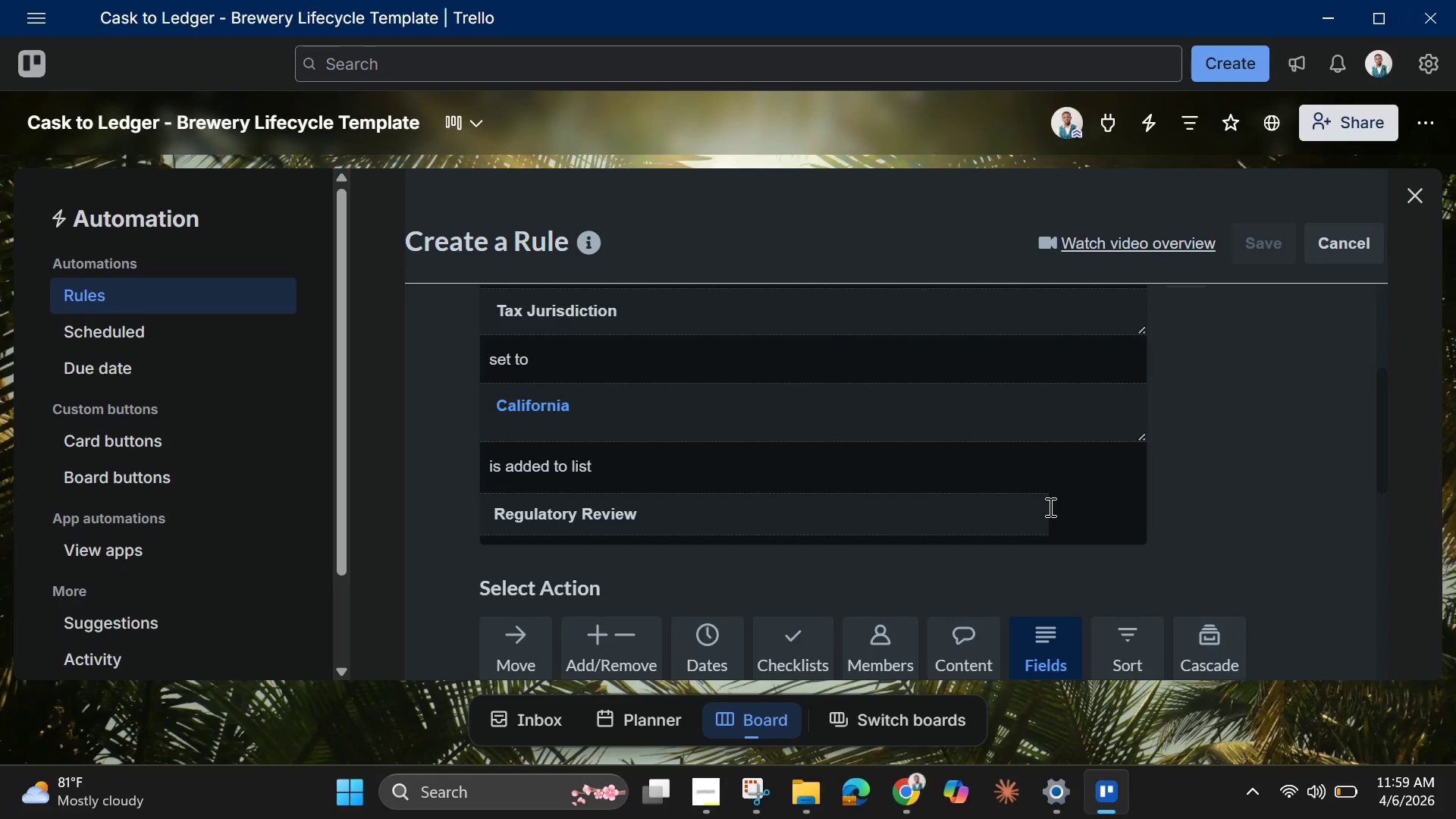 
wait(15.14)
 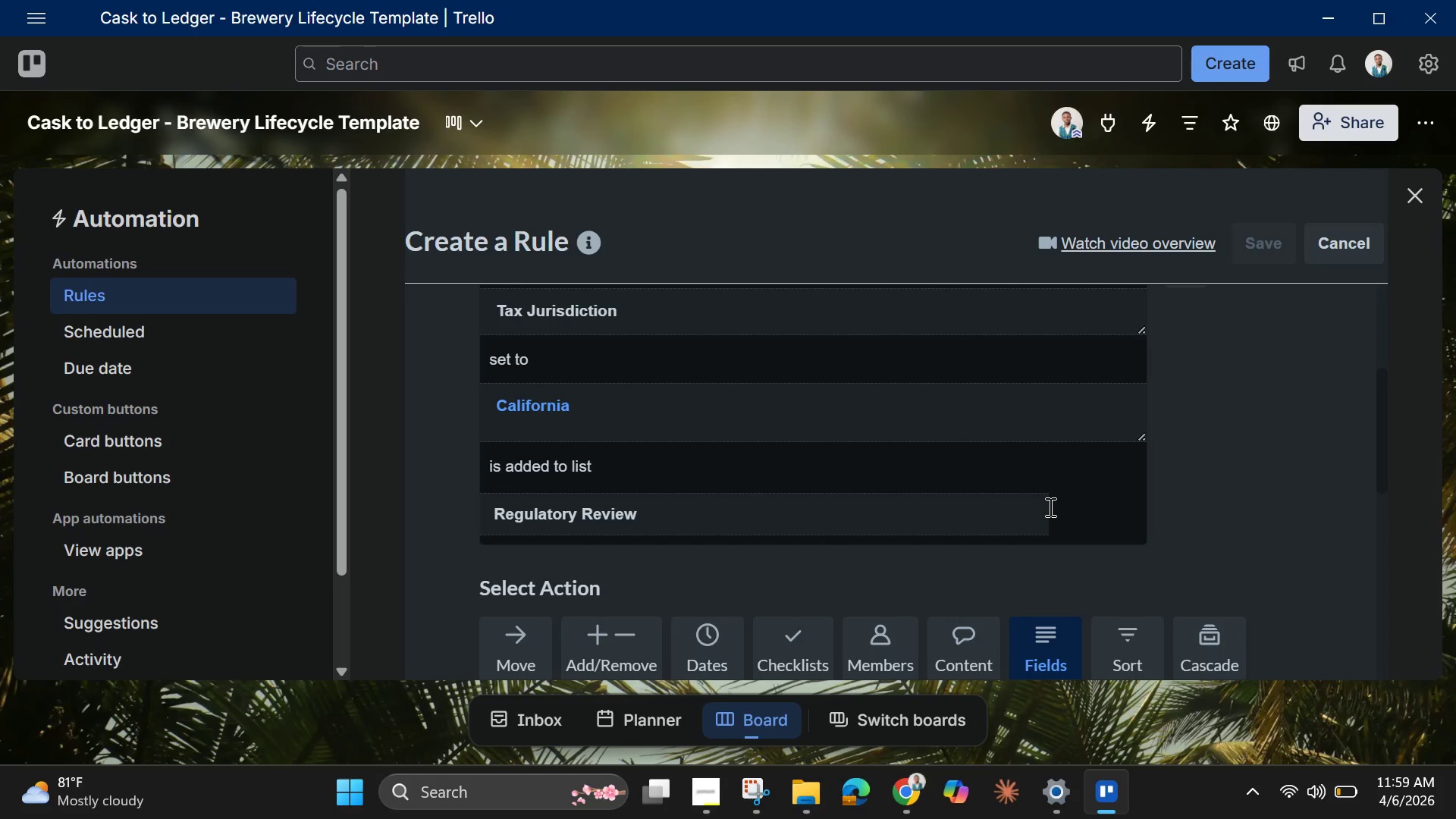 
left_click([891, 640])
 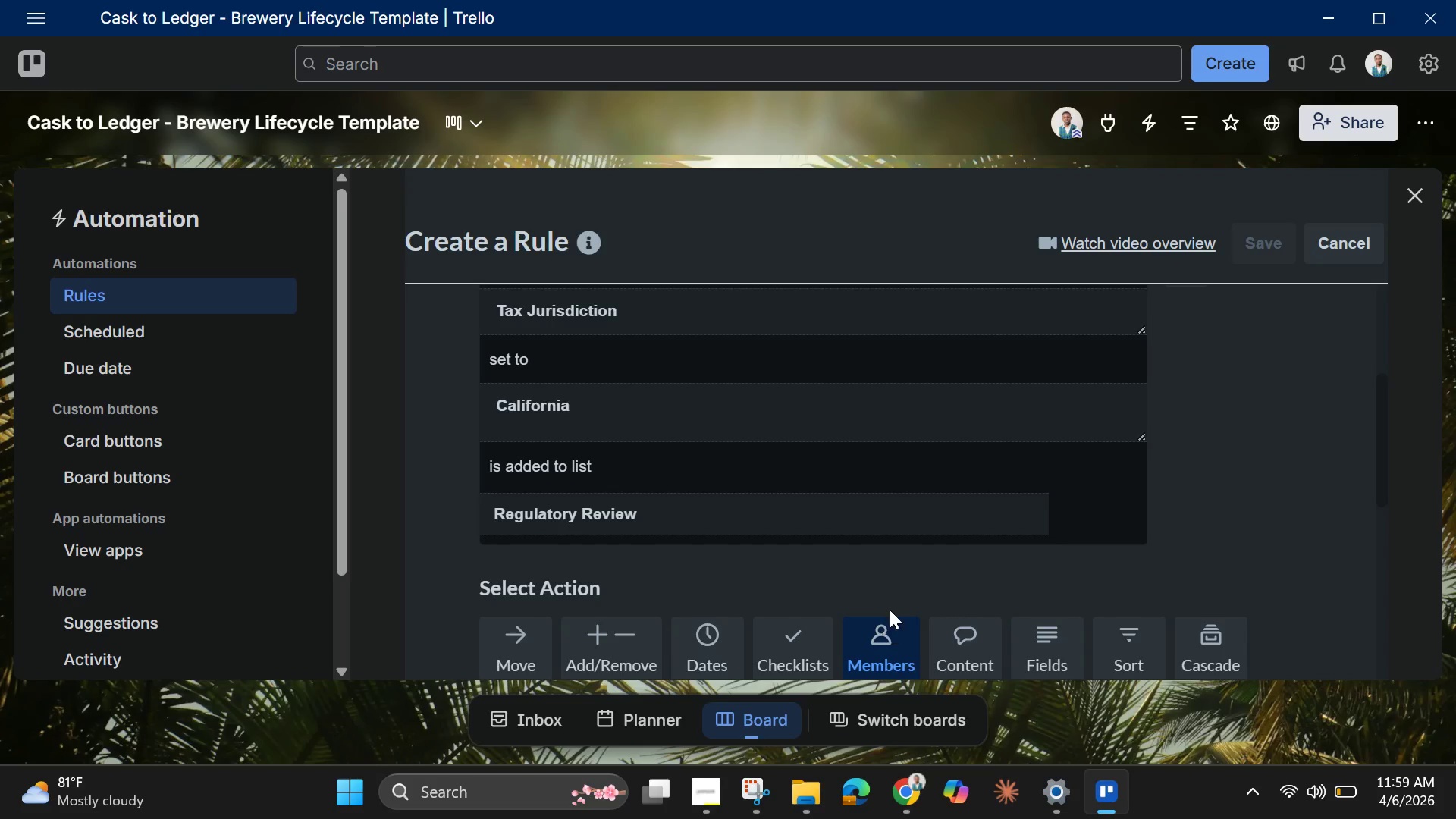 
scroll: coordinate [890, 608], scroll_direction: down, amount: 3.0
 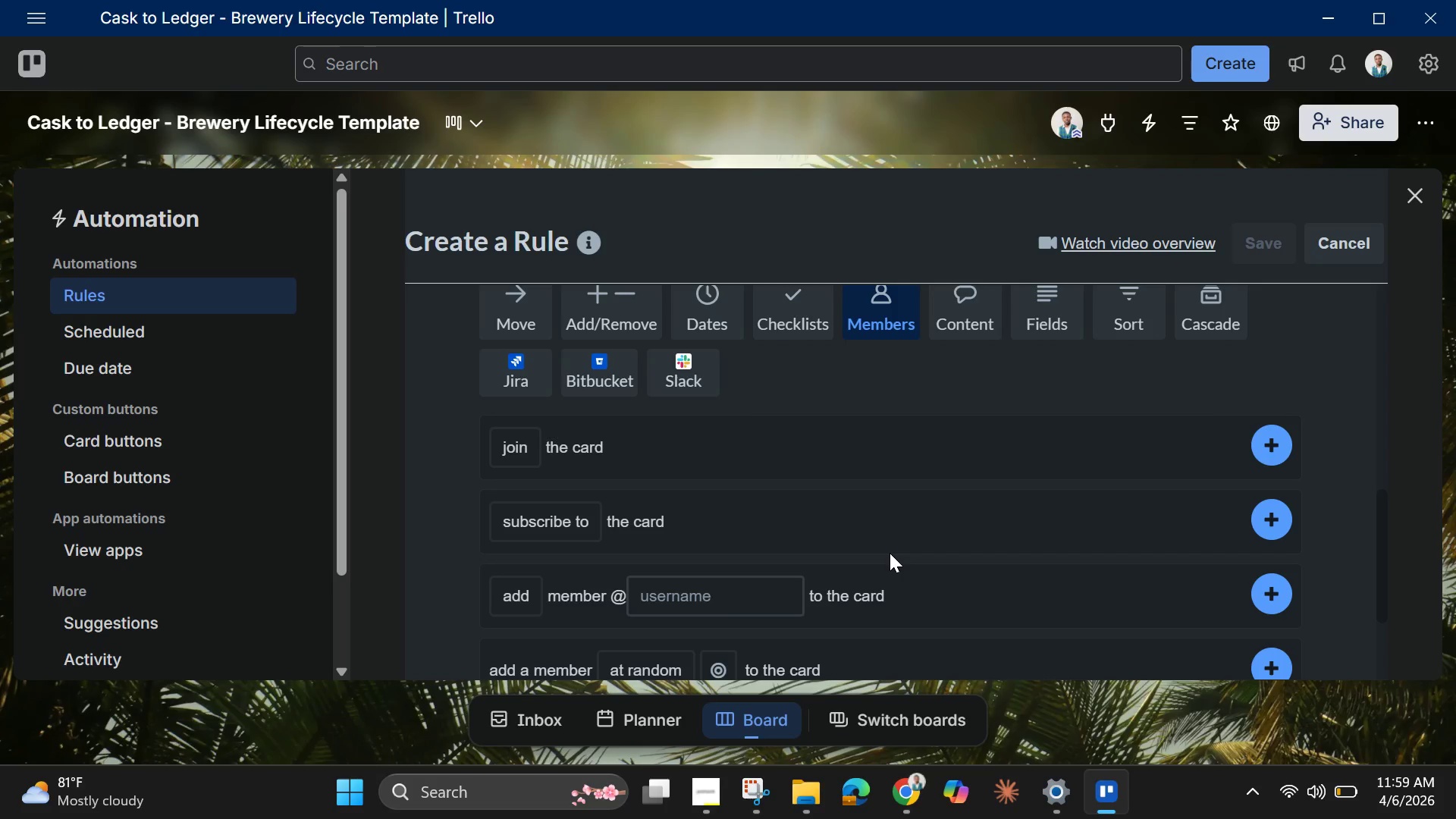 
scroll: coordinate [890, 551], scroll_direction: none, amount: 0.0
 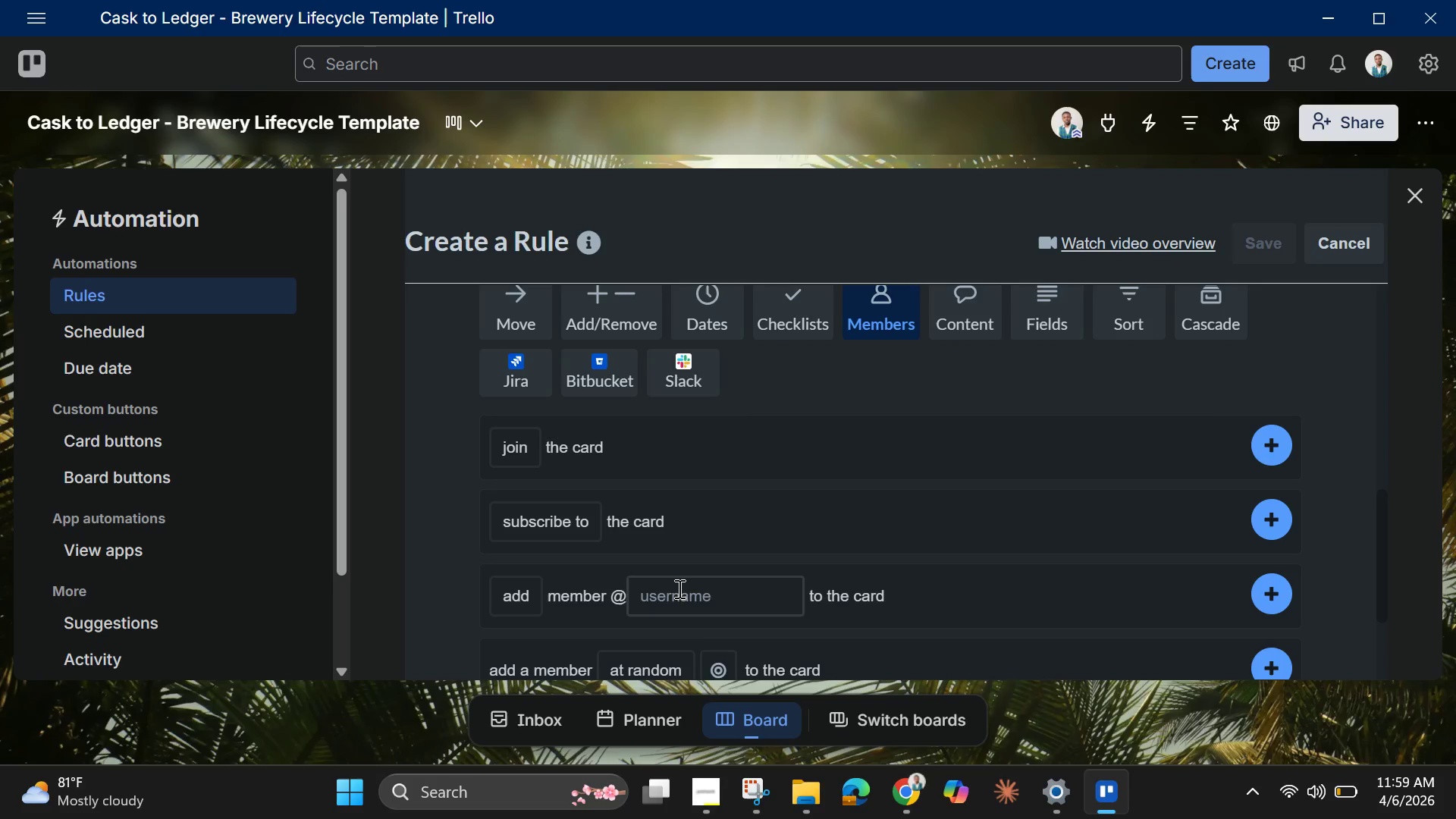 
left_click([678, 588])
 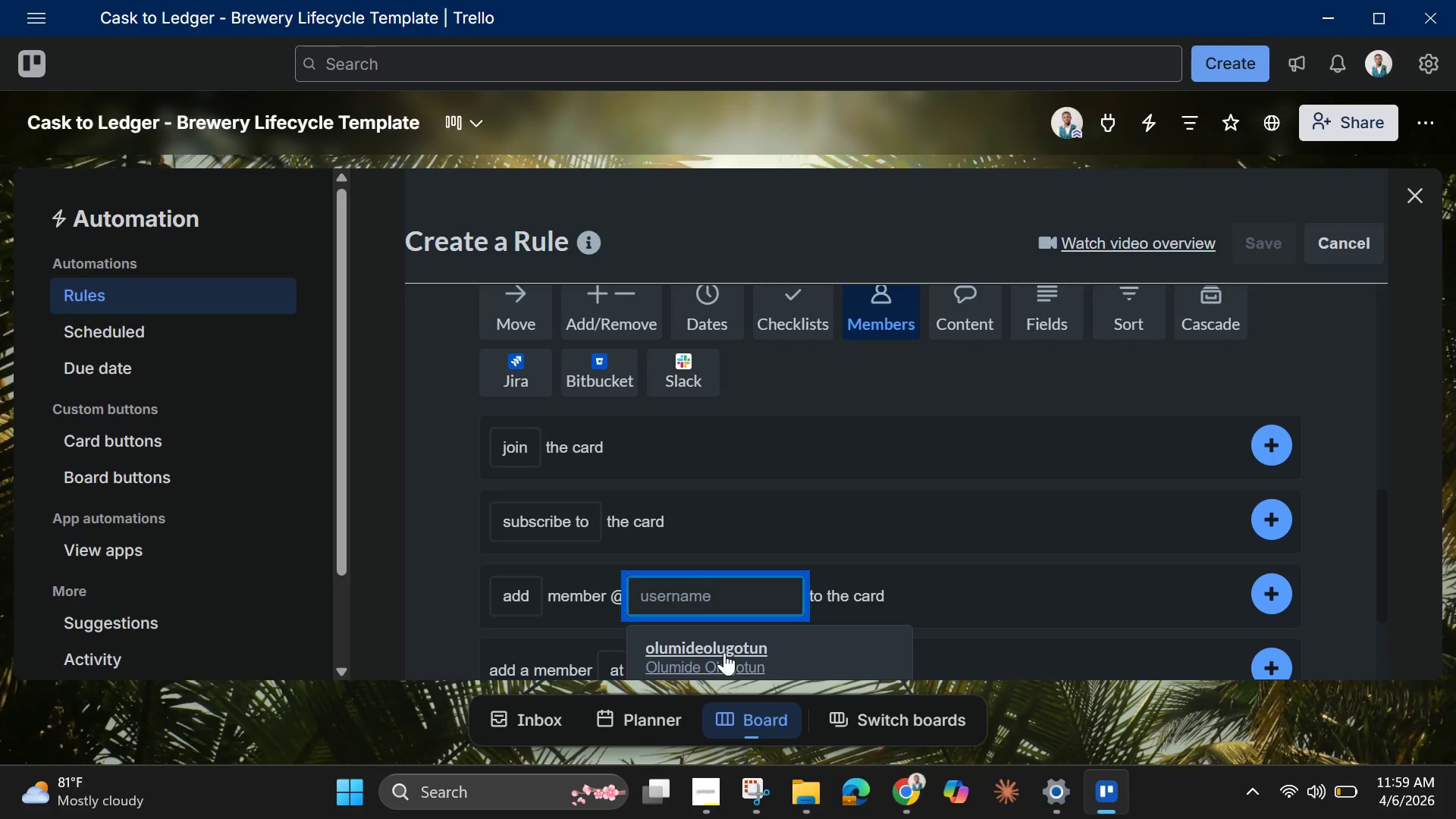 
left_click([724, 652])
 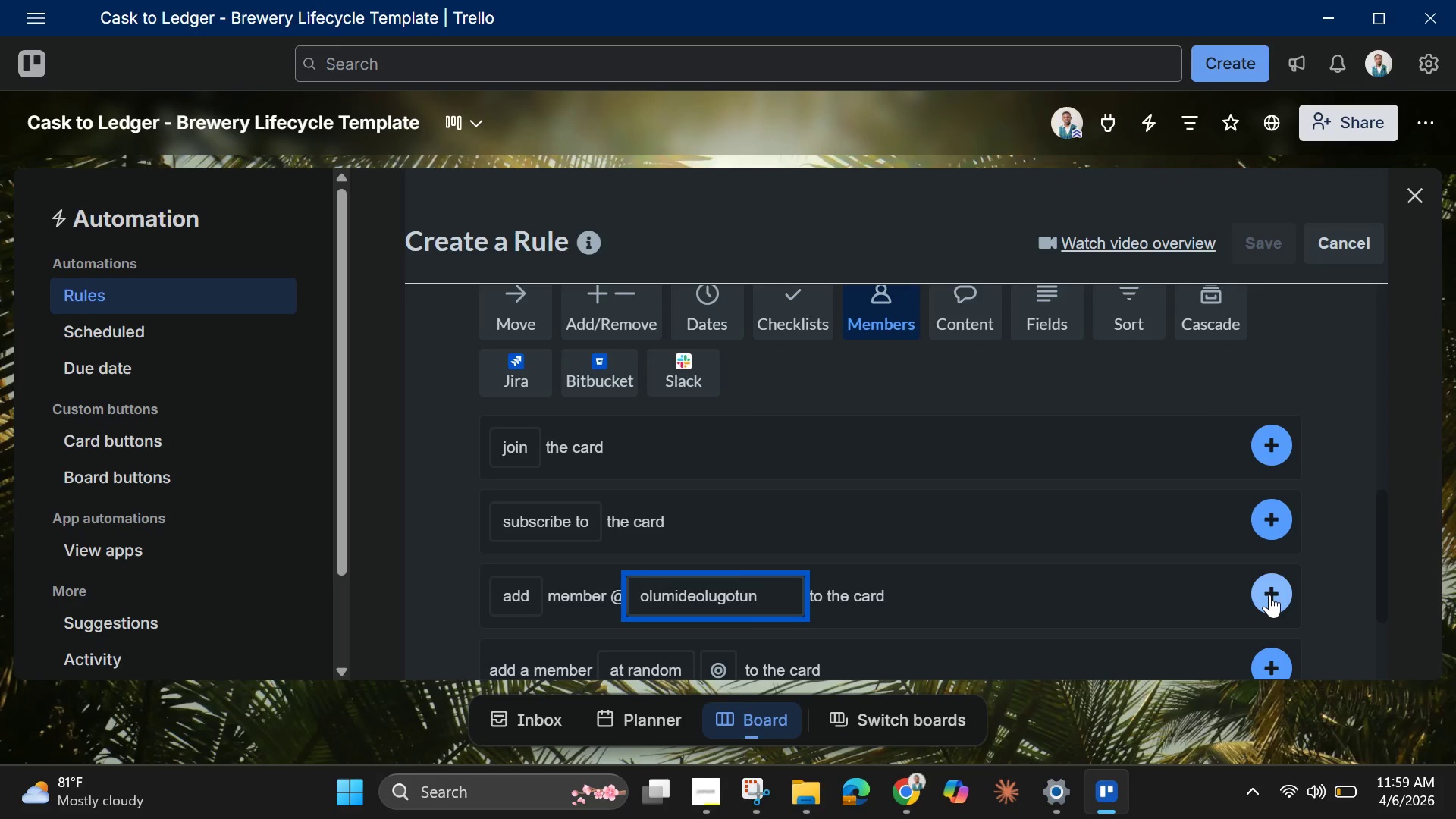 
left_click([1269, 595])
 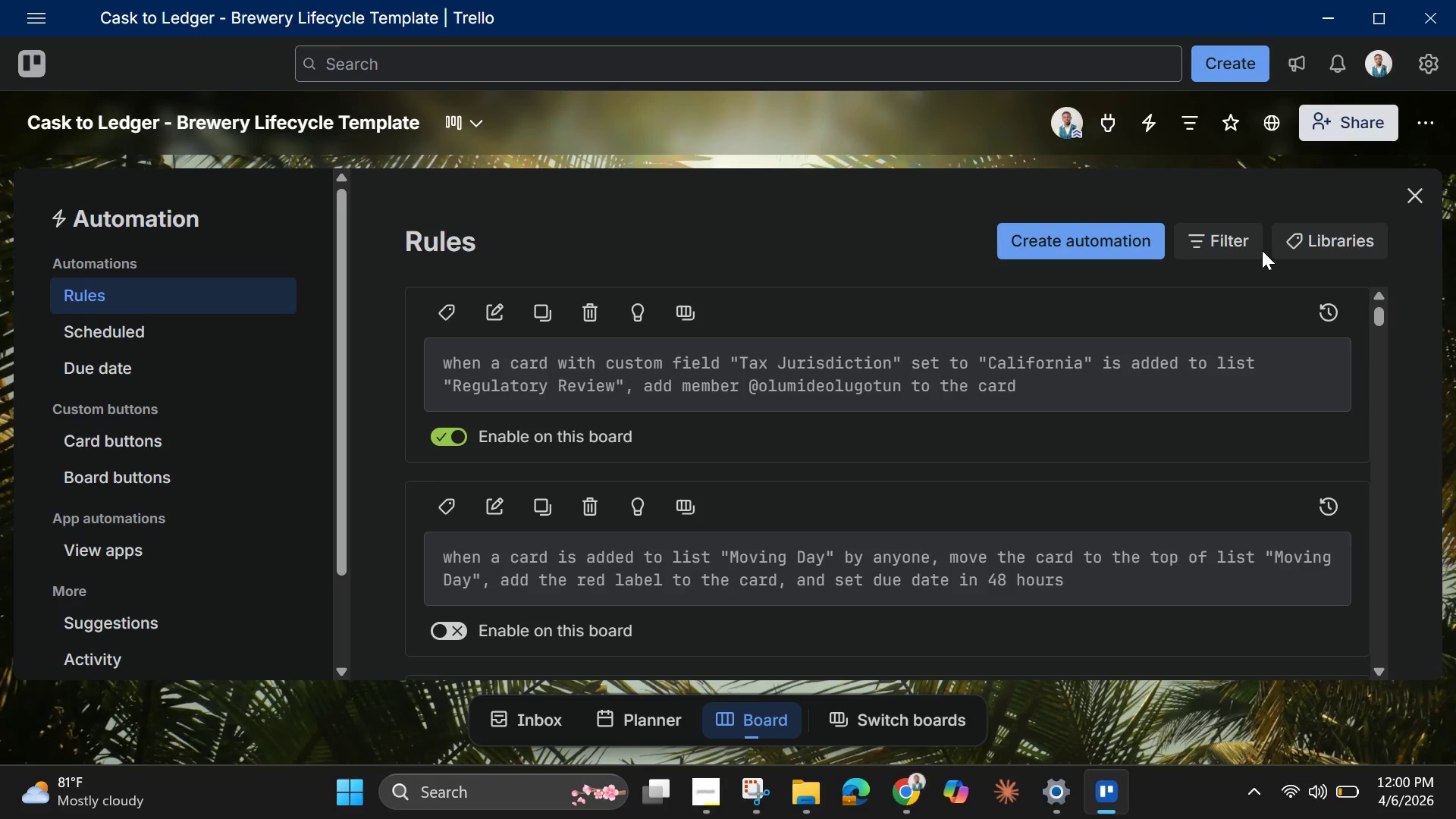 
wait(53.67)
 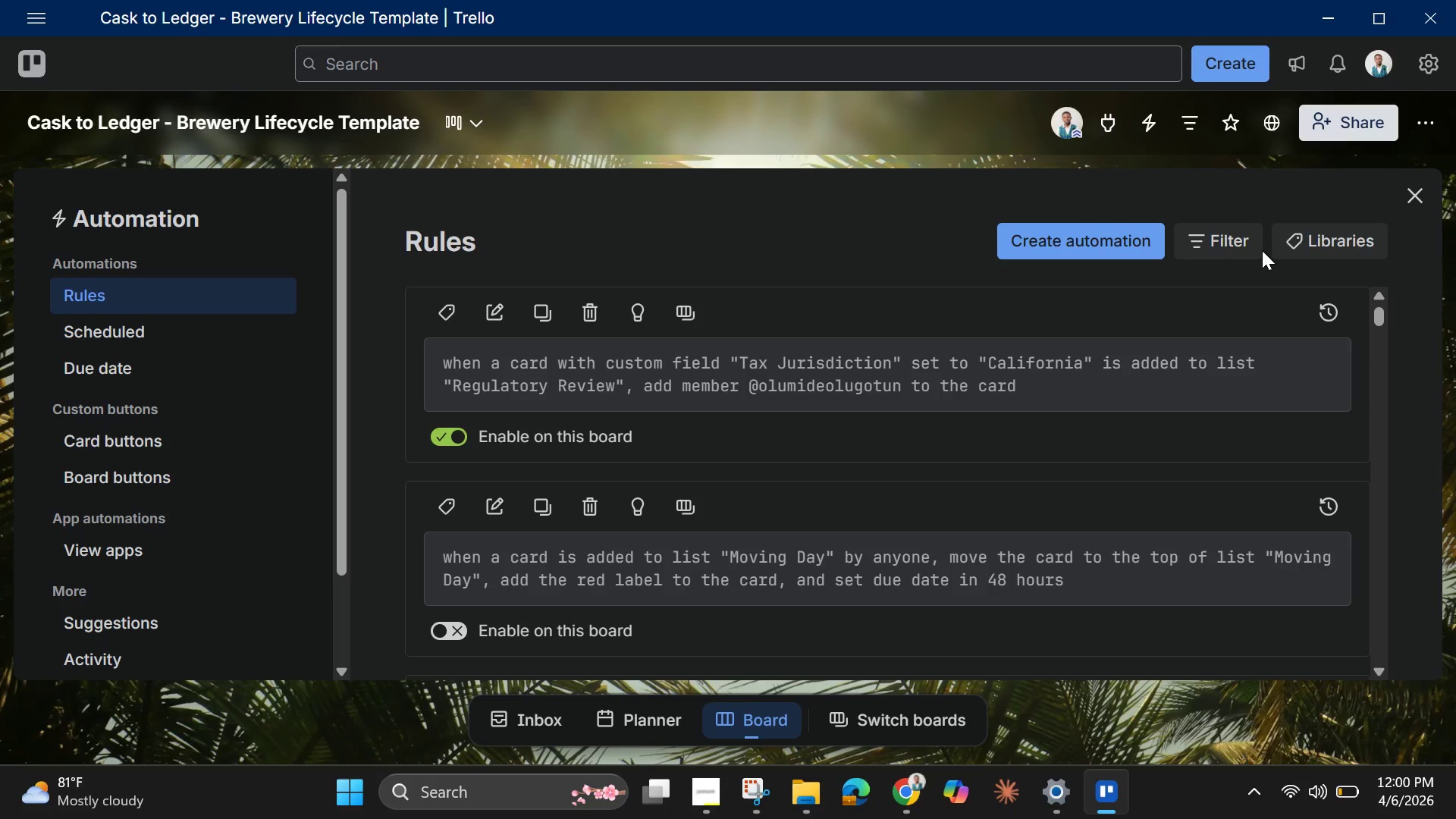 
left_click([127, 271])
 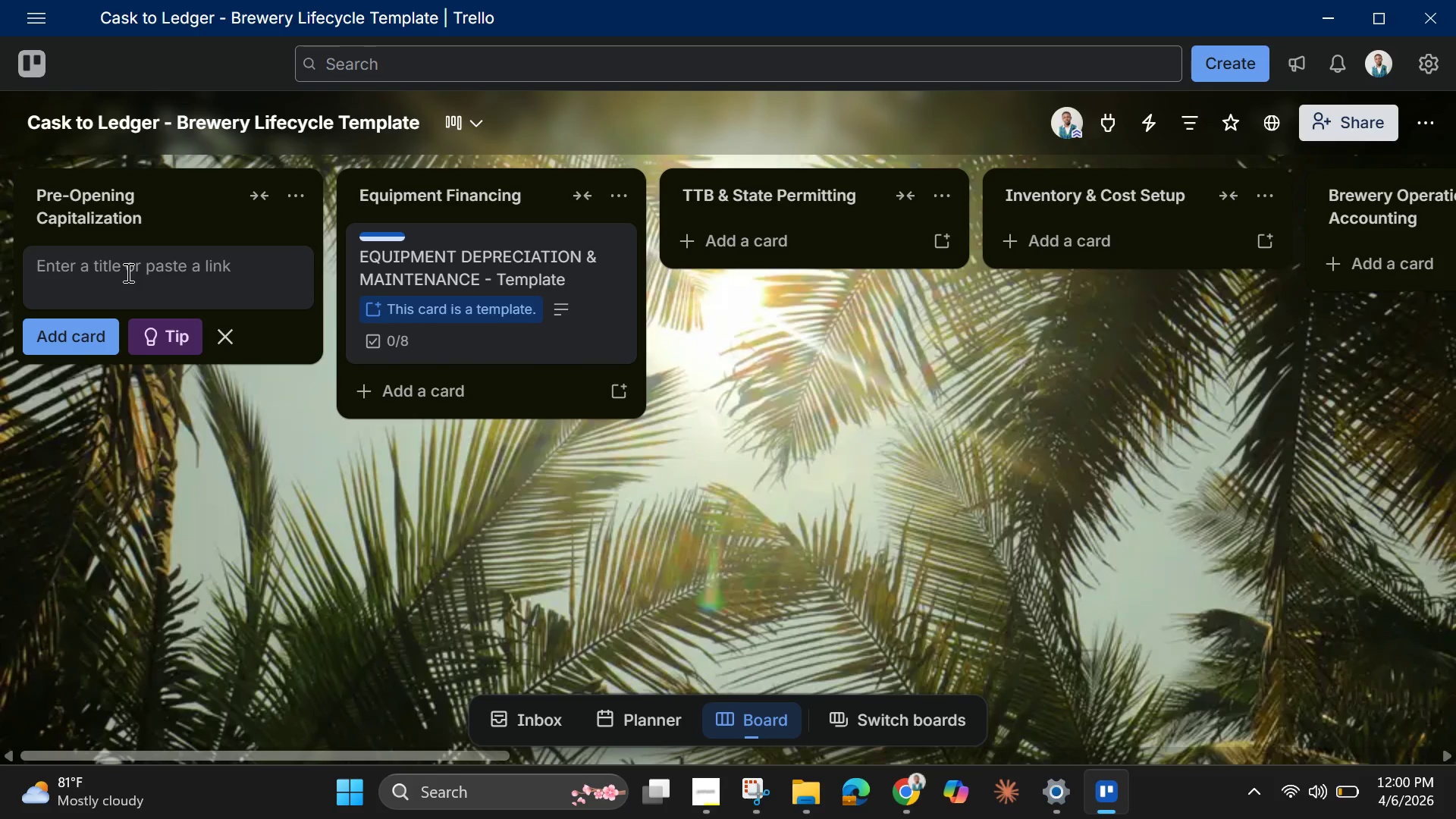 
type(Test )
 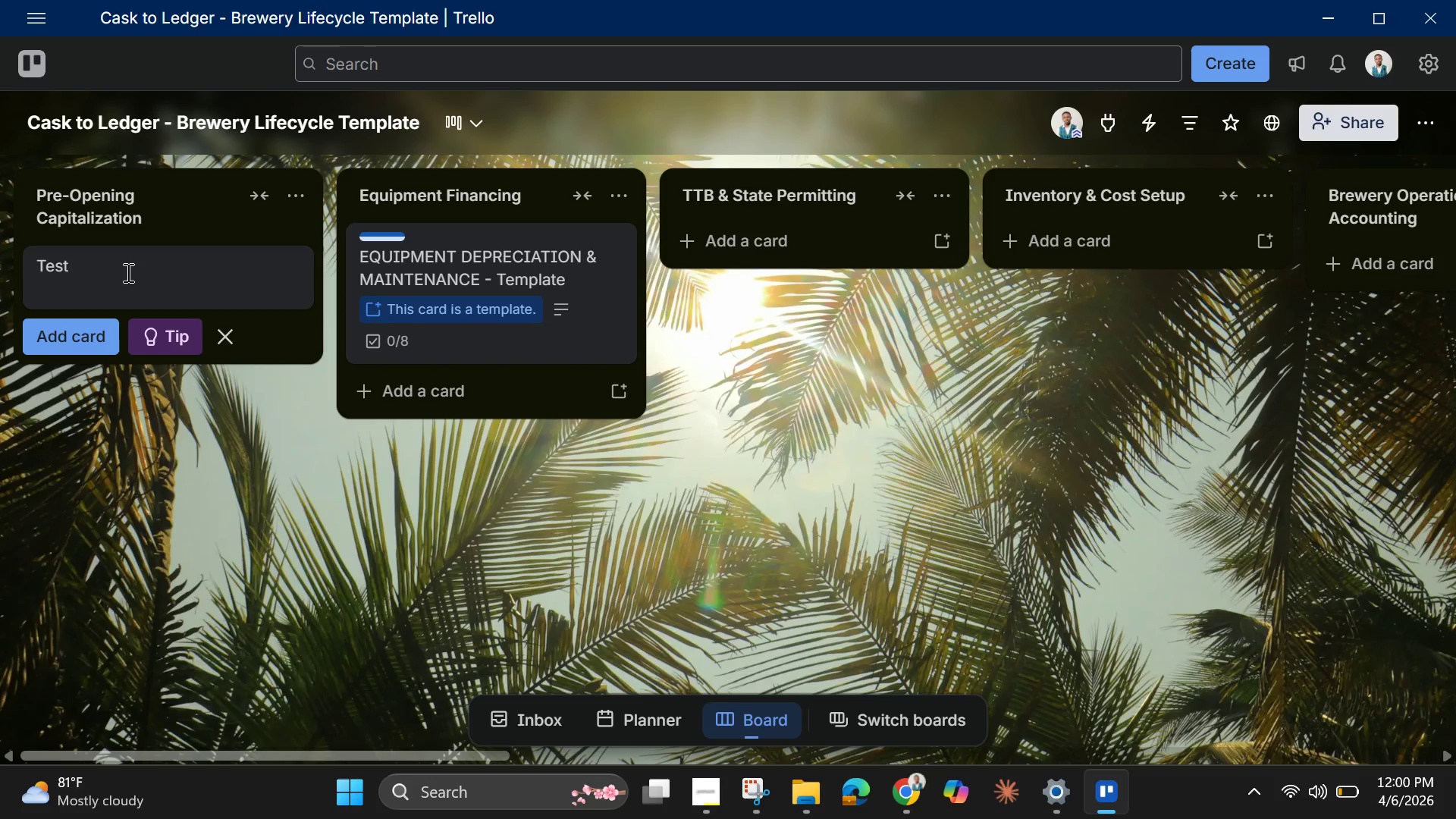 
wait(7.75)
 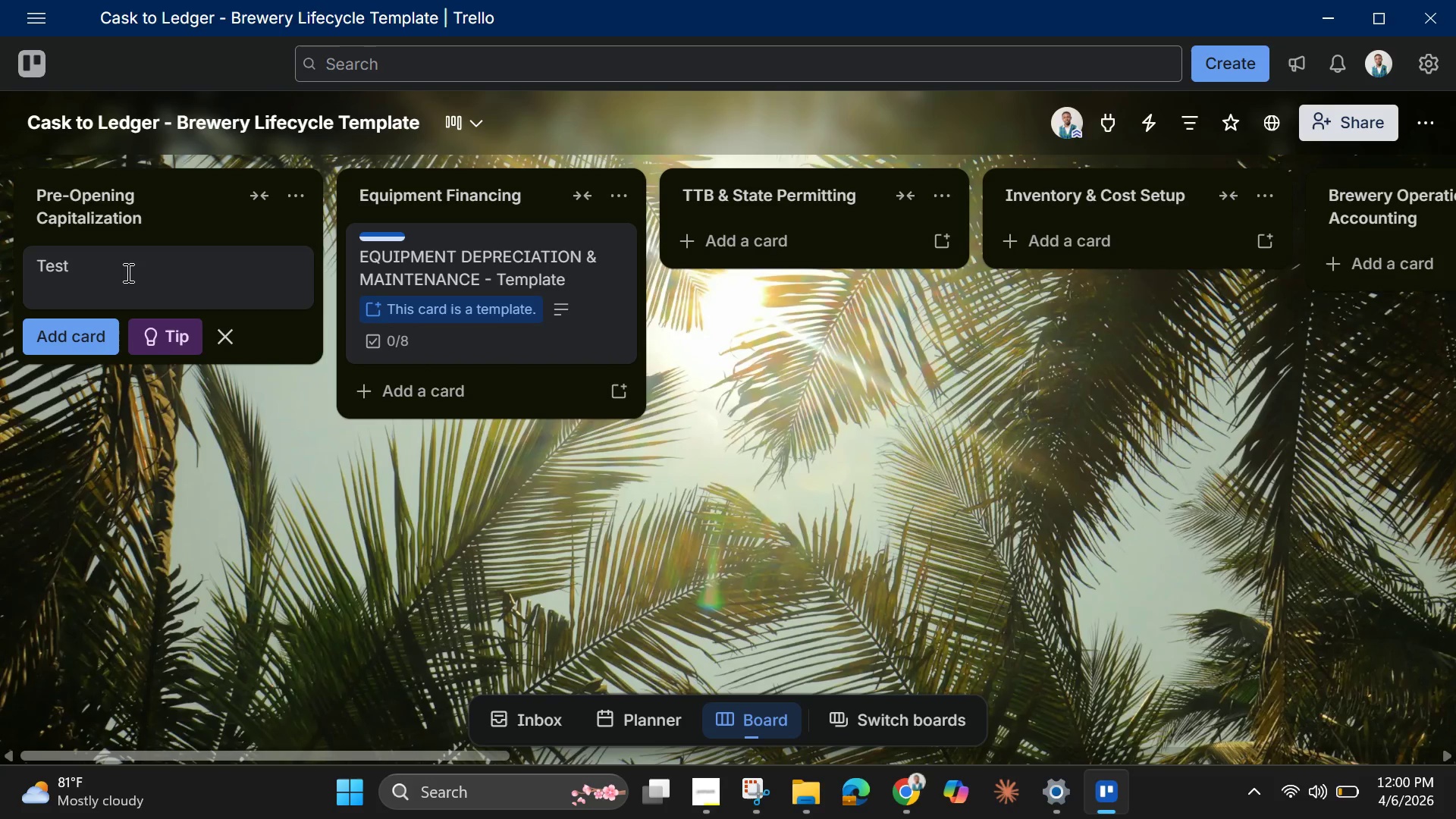 
type(- Car)
key(Backspace)
type(l)
key(Backspace)
 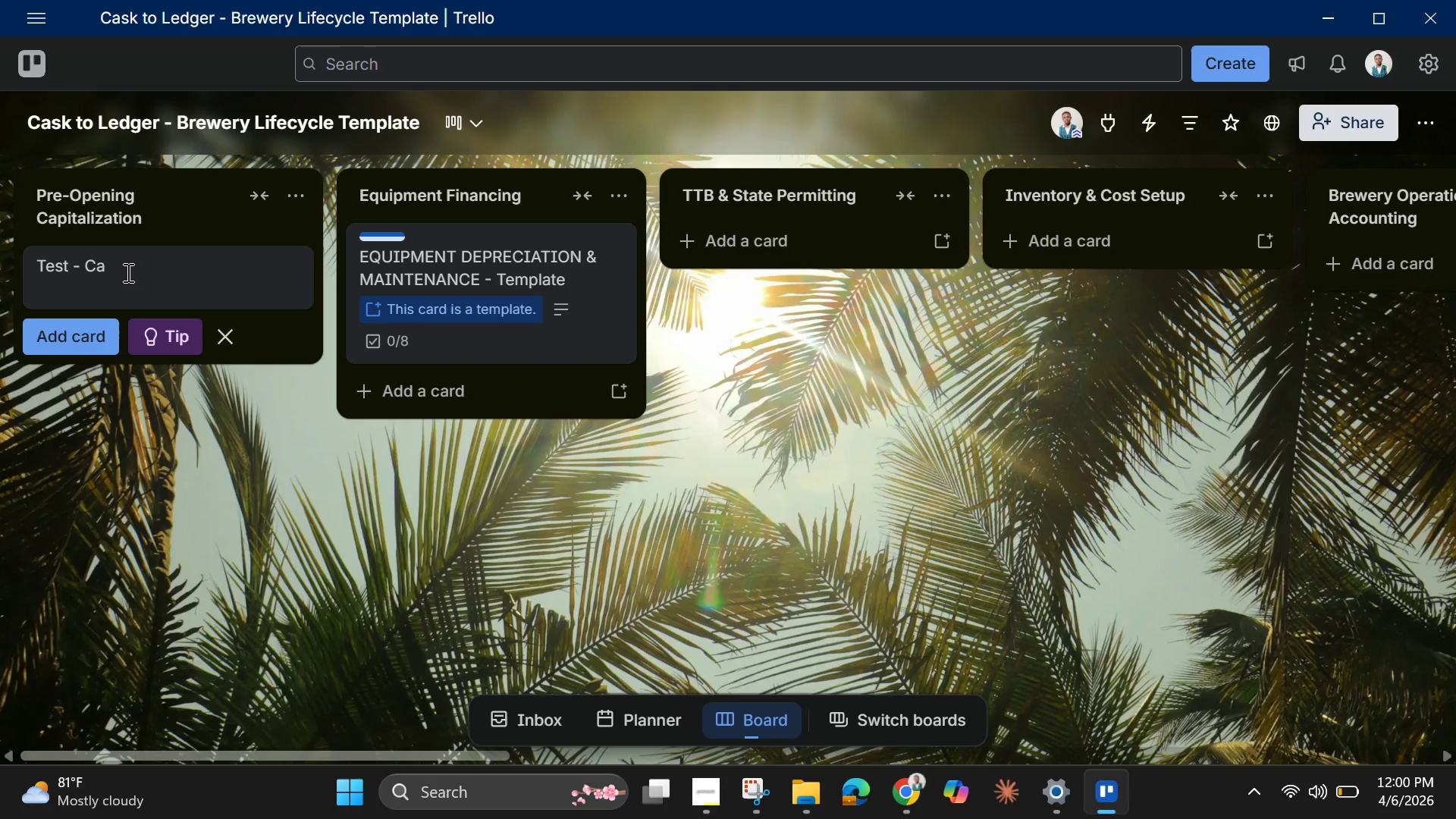 
wait(17.8)
 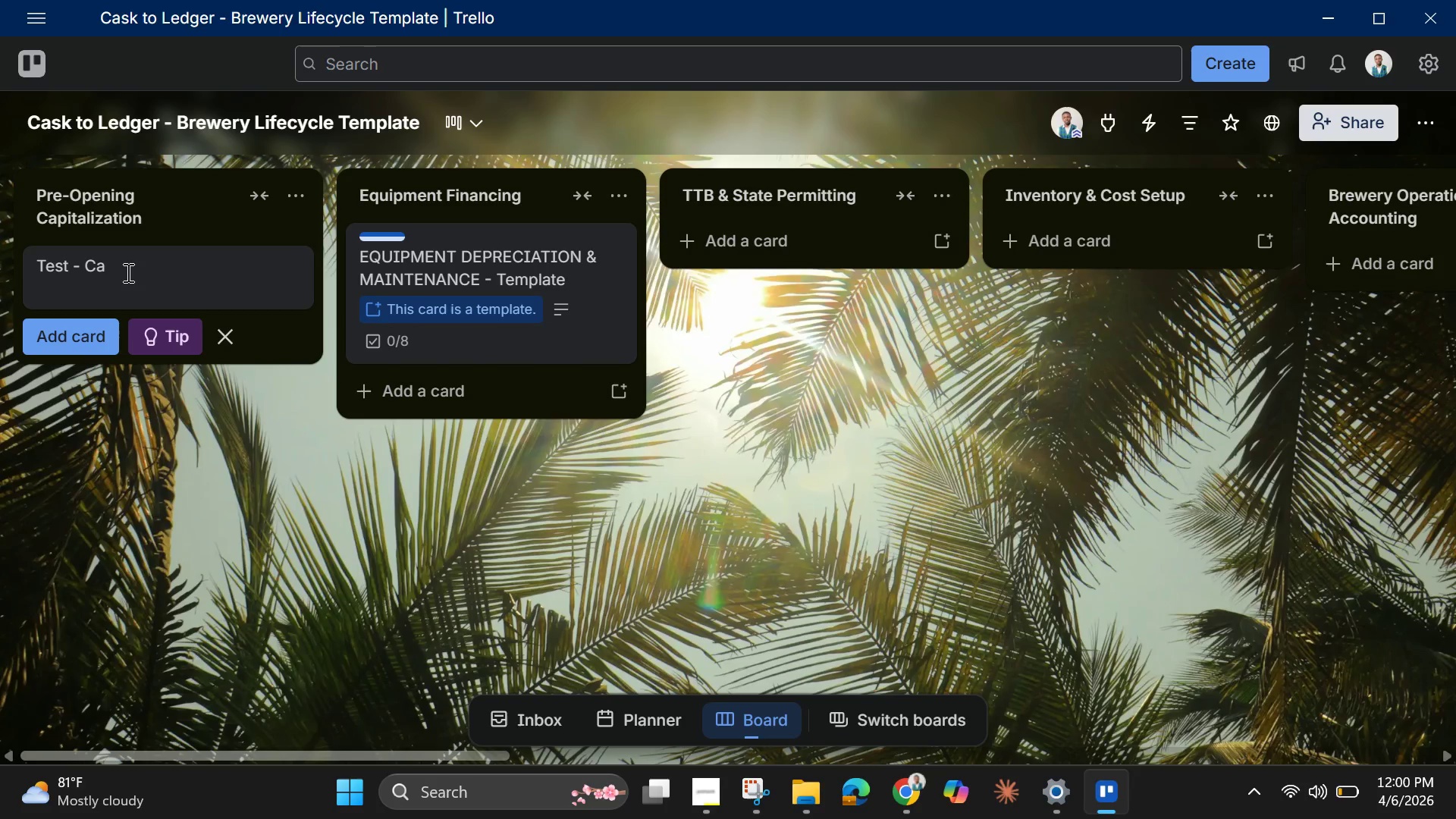 
type(lifornia)
 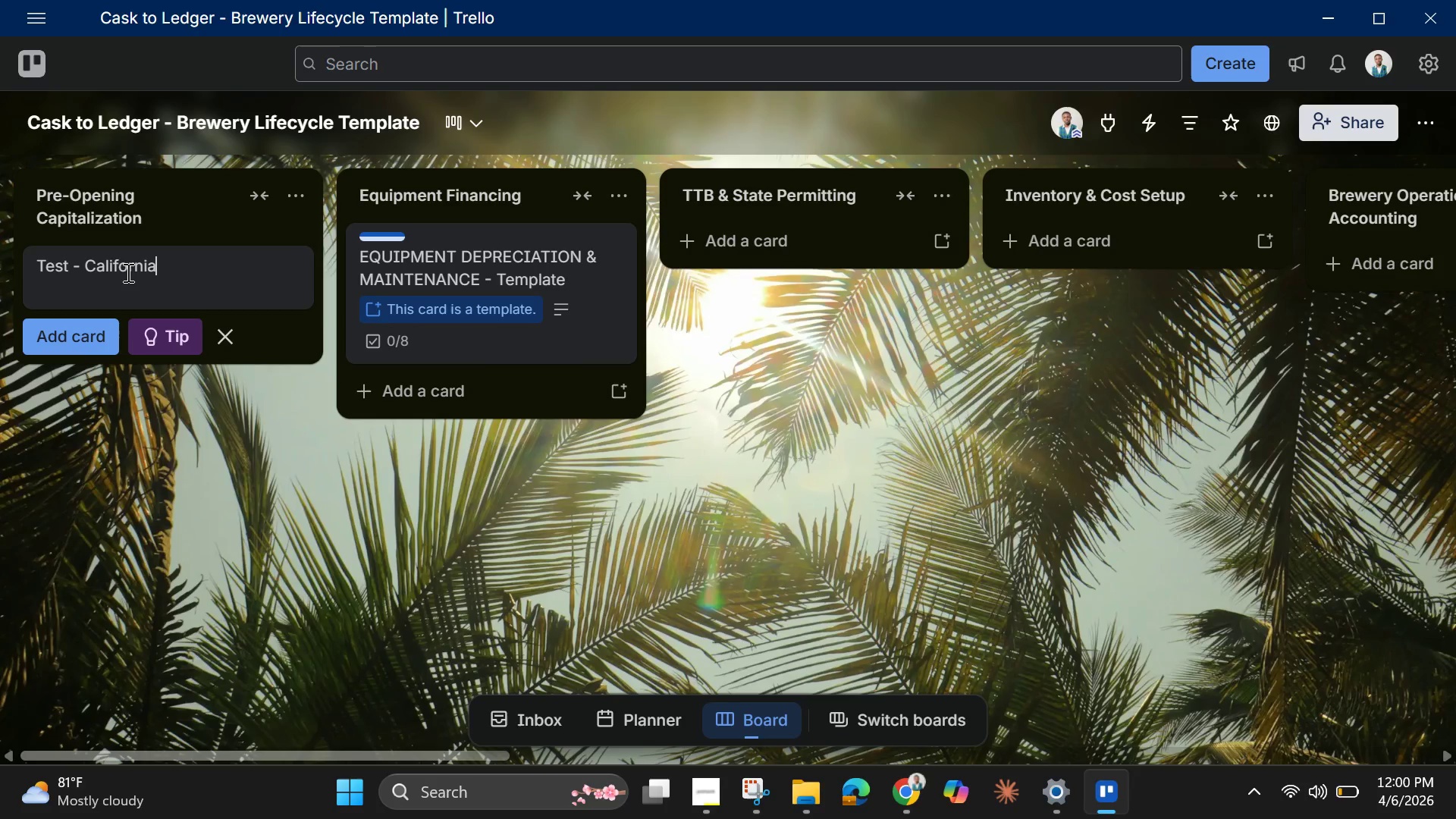 
key(Enter)
 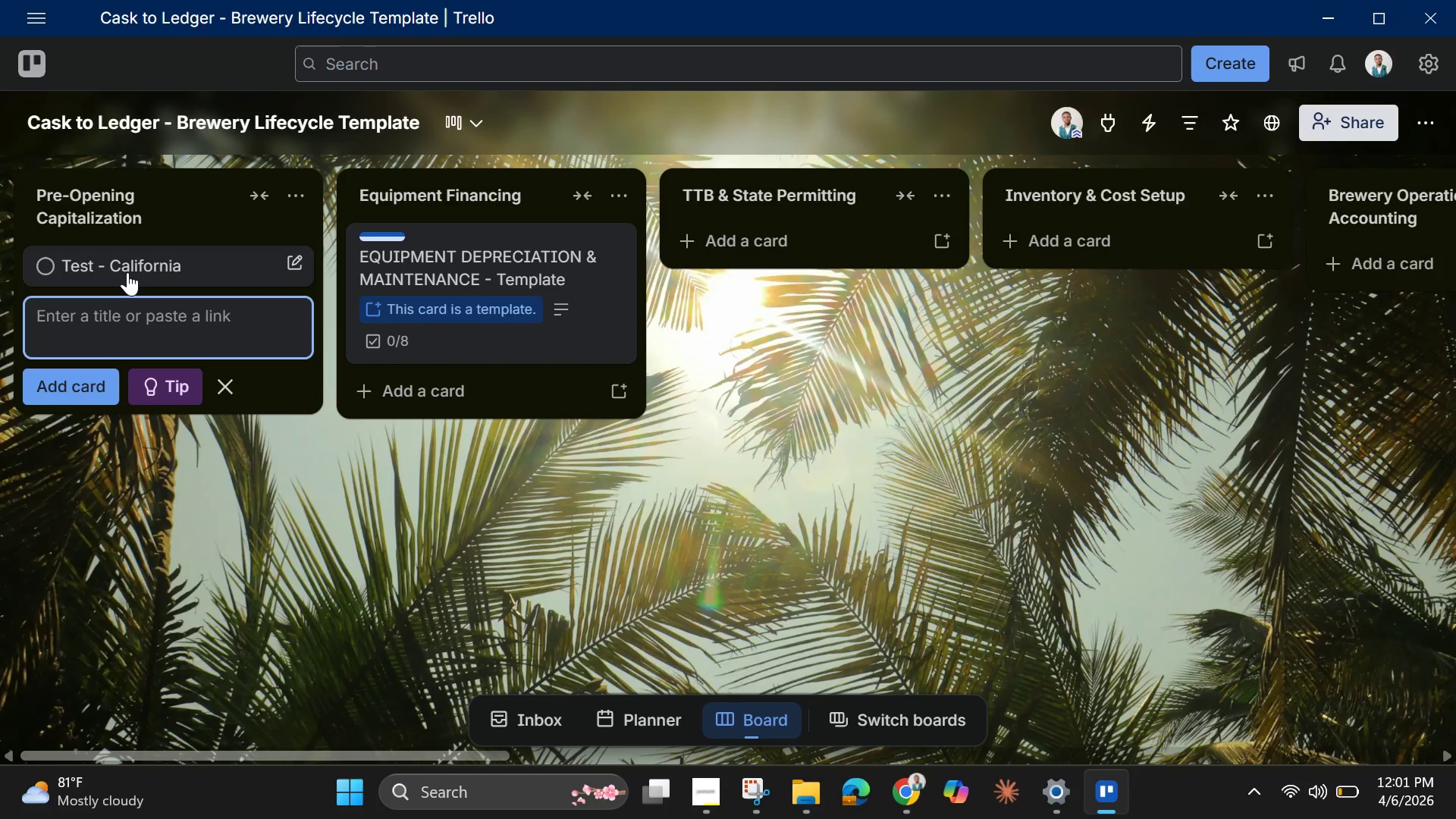 
wait(10.01)
 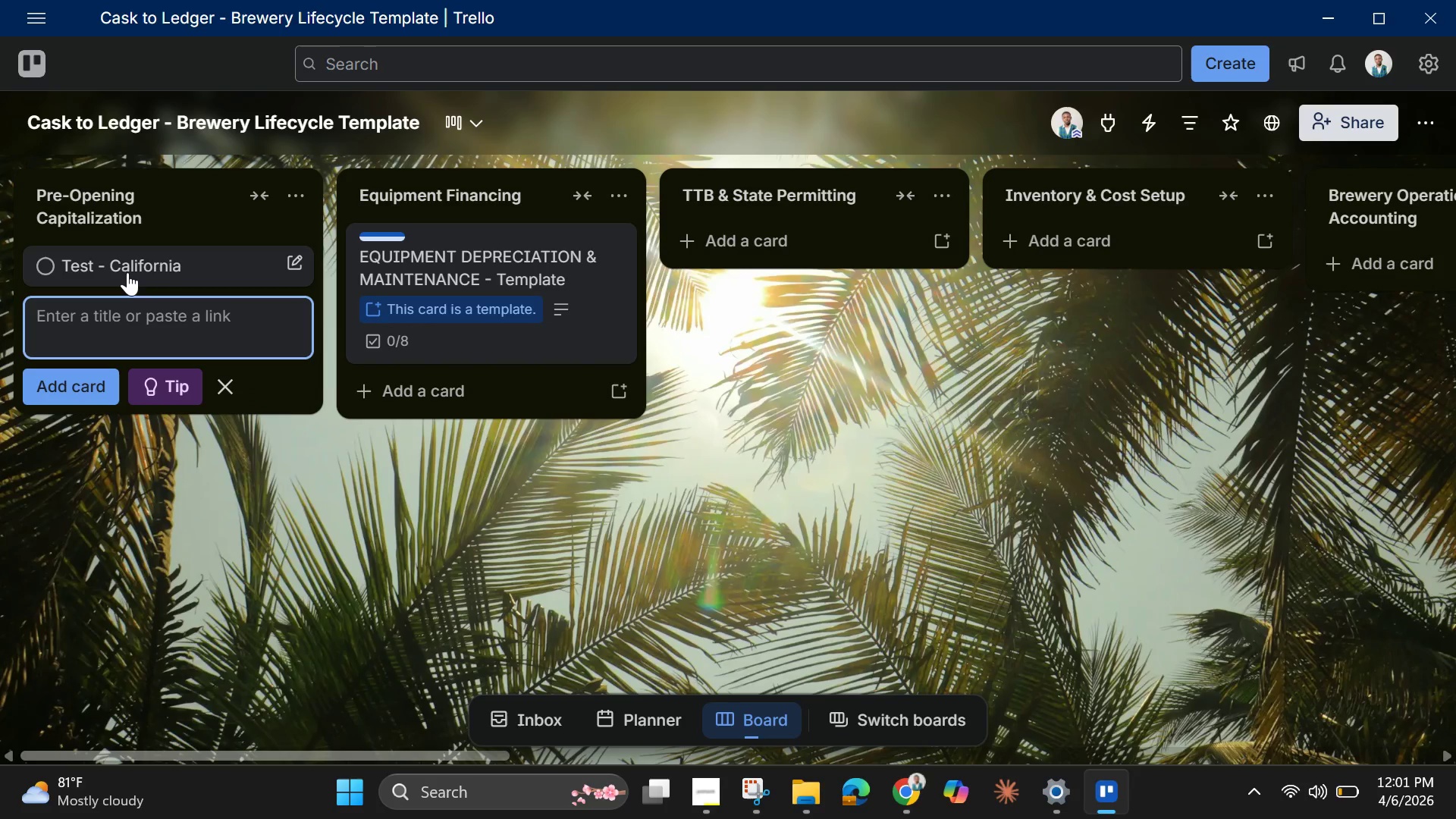 
left_click_drag(start_coordinate=[124, 272], to_coordinate=[688, 253])
 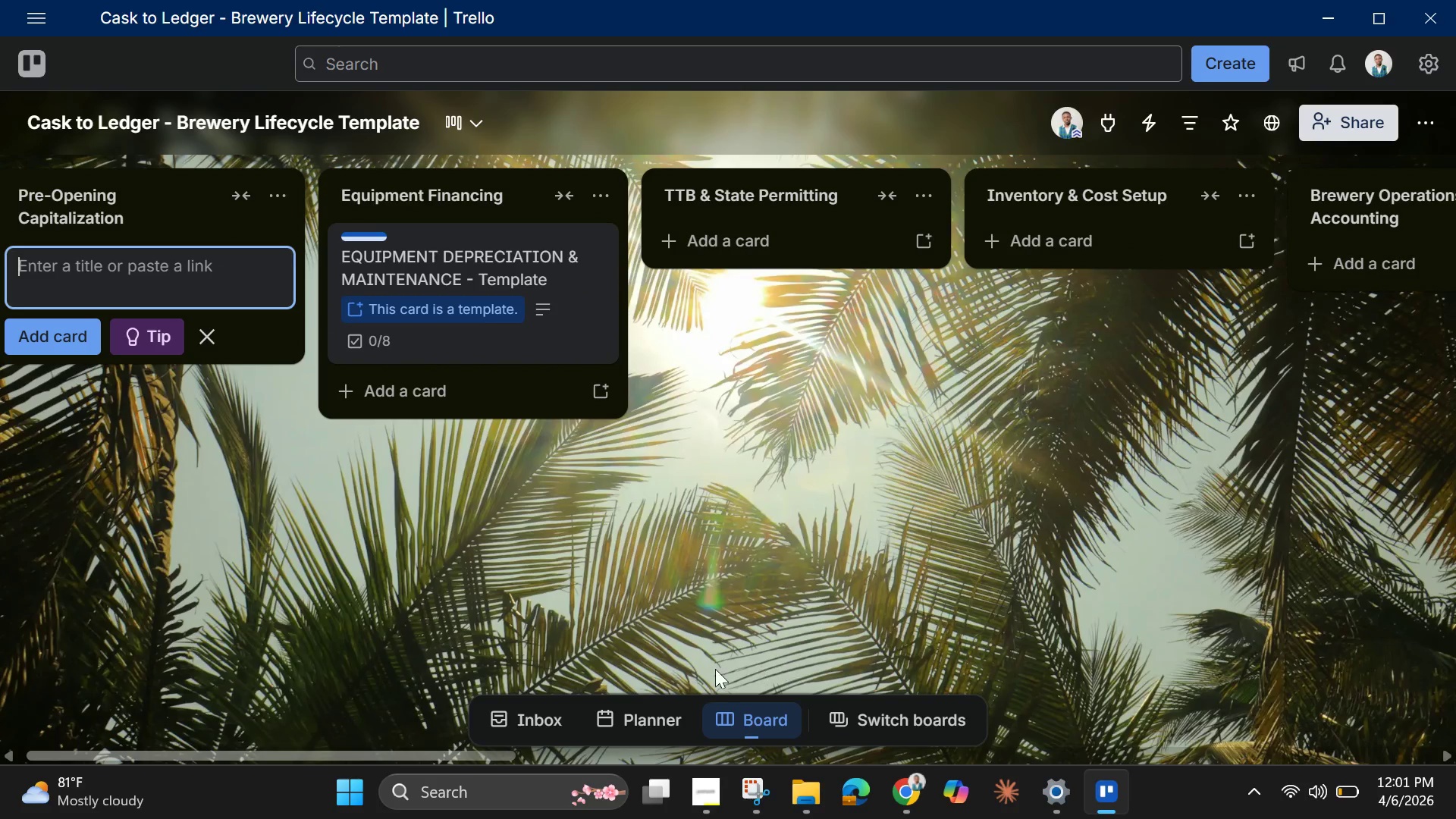 
wait(5.84)
 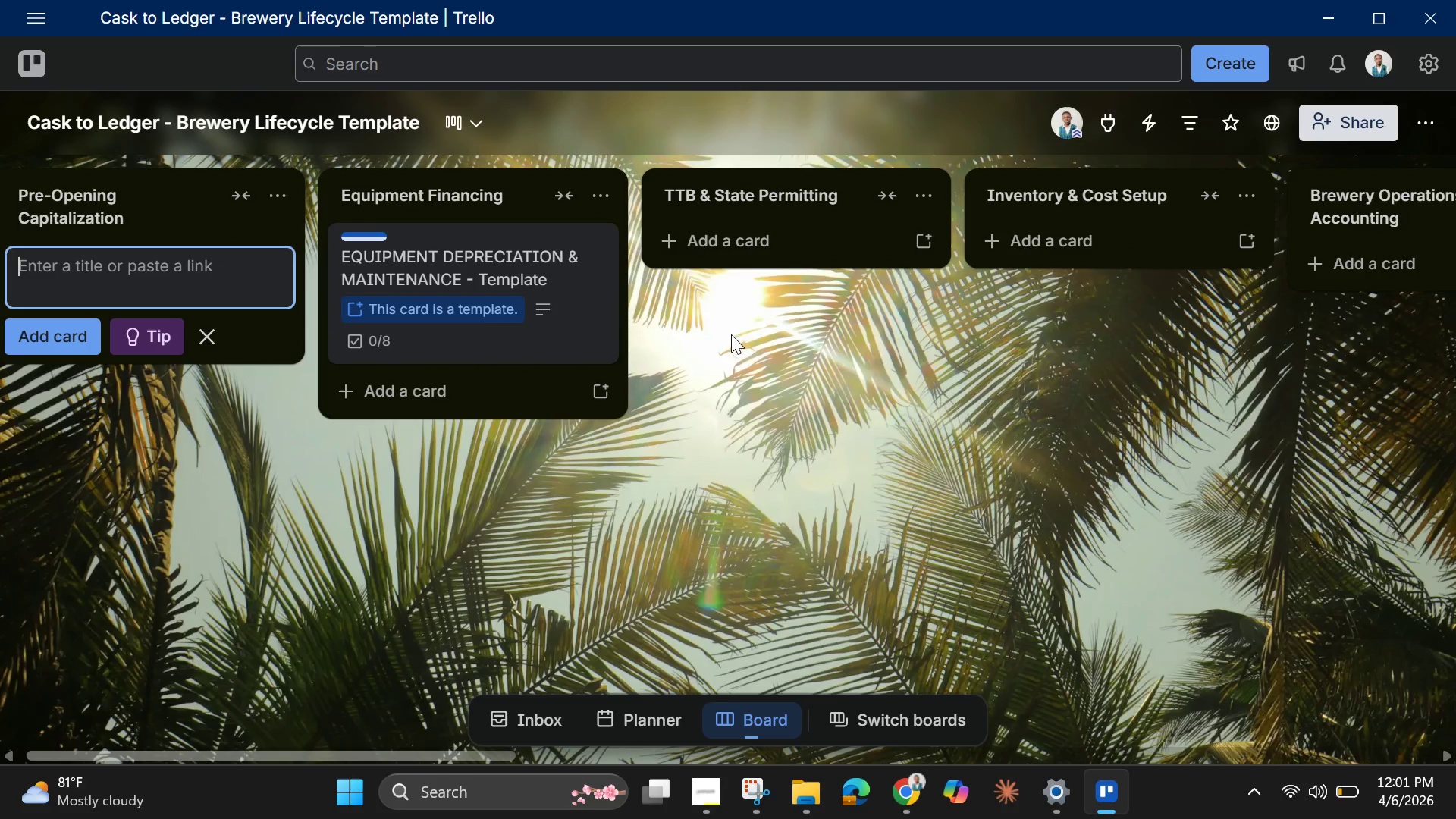 
left_click_drag(start_coordinate=[503, 753], to_coordinate=[921, 668])
 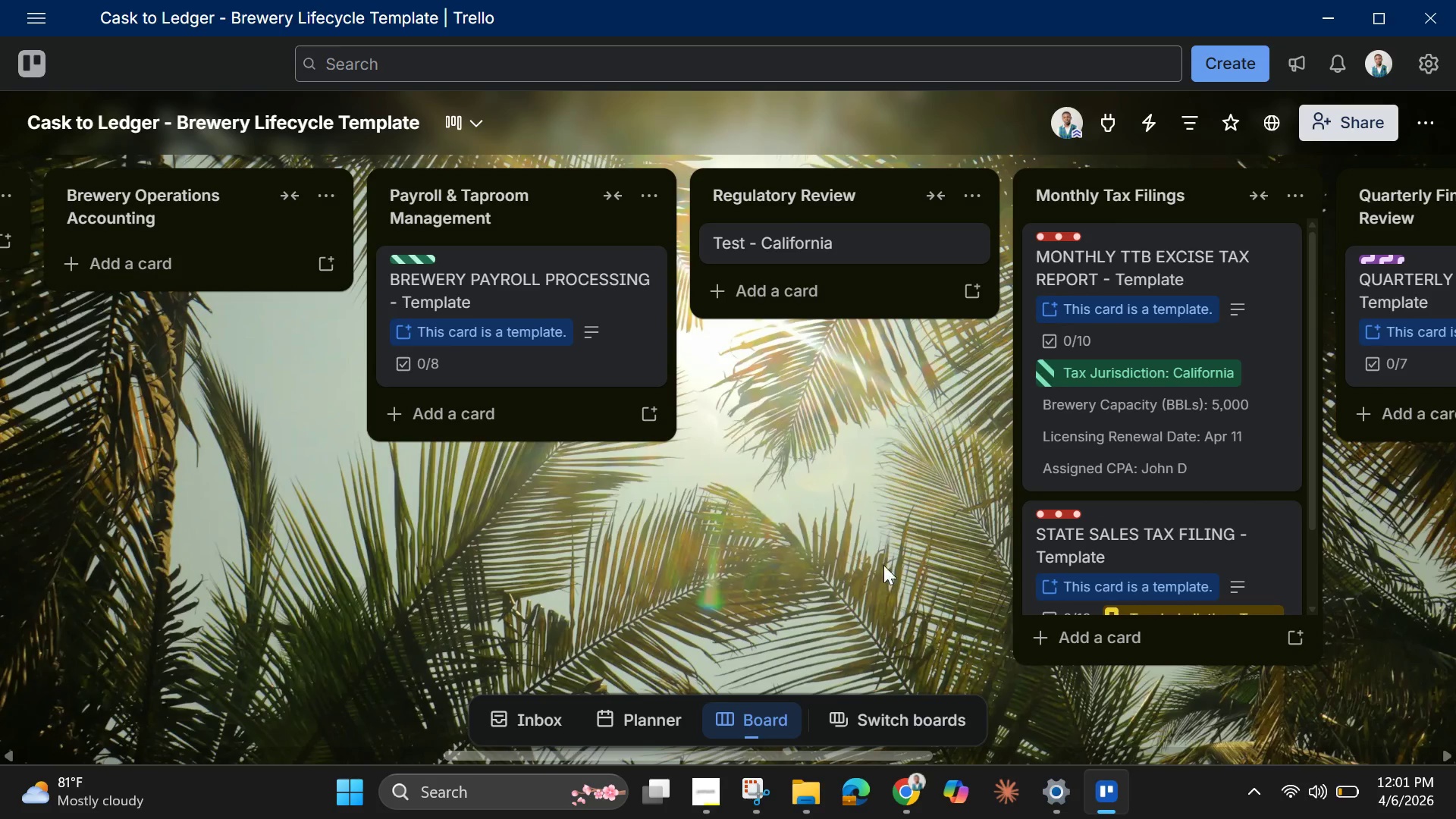 
wait(6.2)
 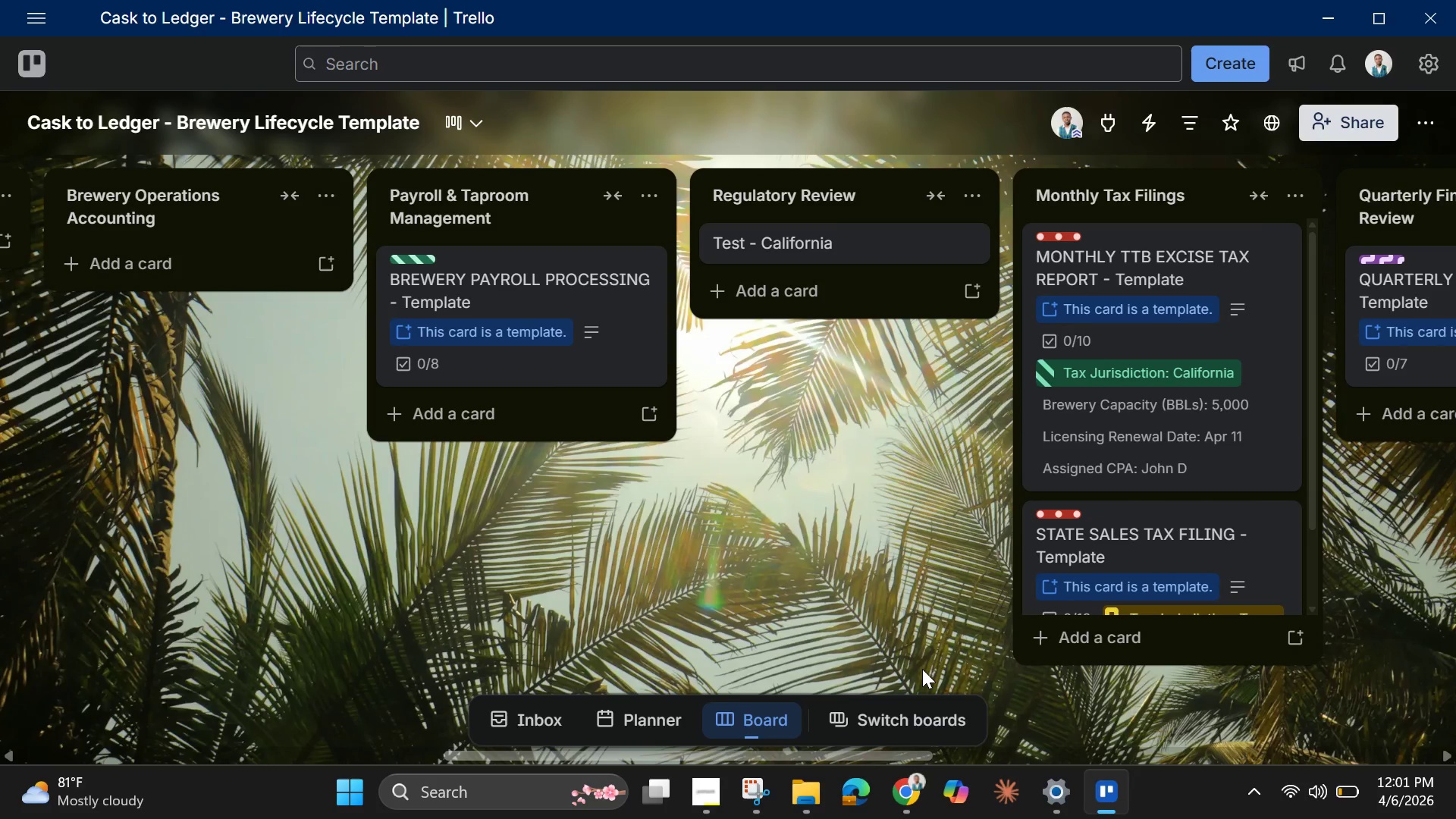 
left_click([869, 254])
 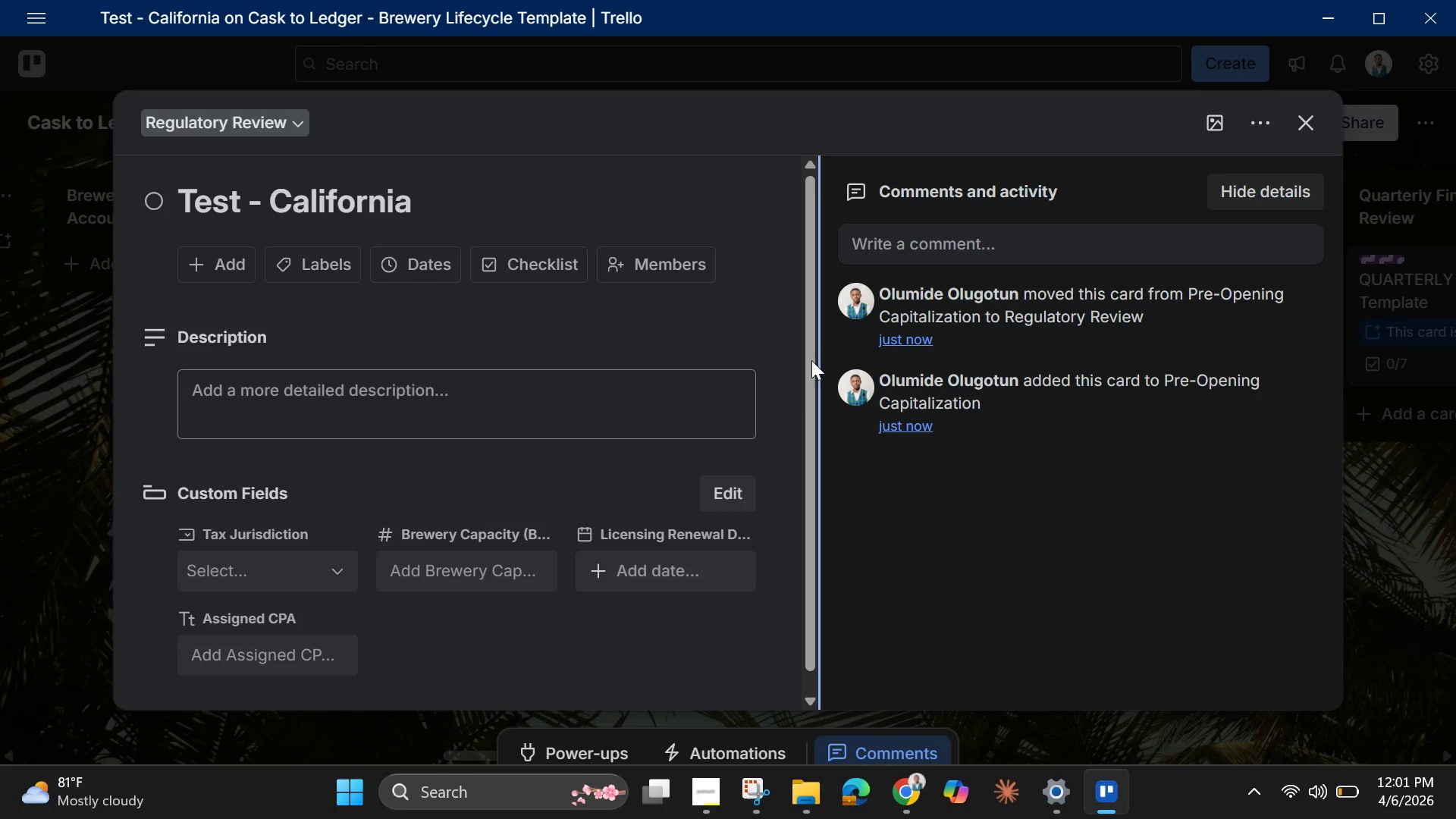 
scroll: coordinate [752, 460], scroll_direction: down, amount: 3.0
 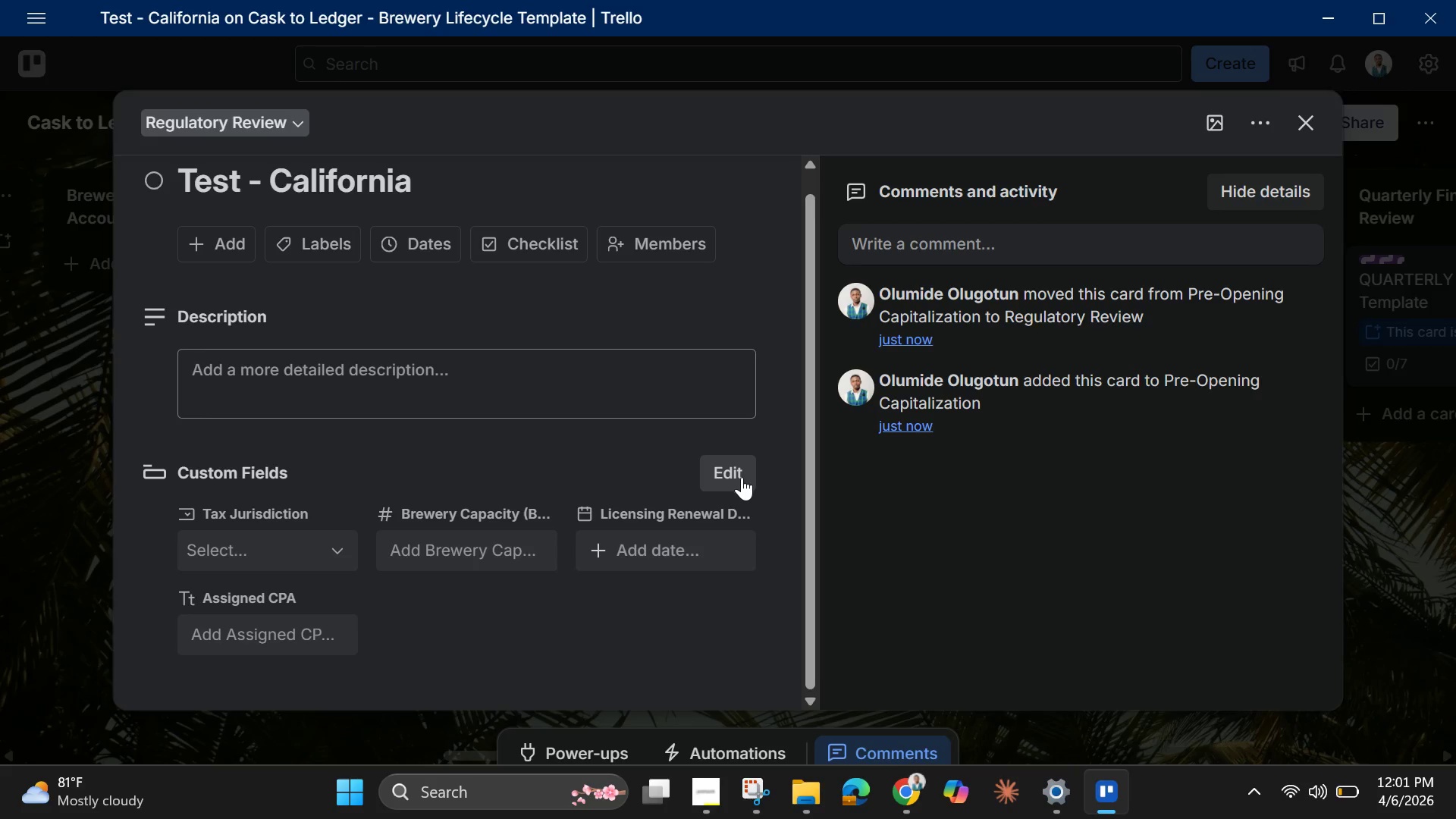 
scroll: coordinate [720, 497], scroll_direction: up, amount: 8.0
 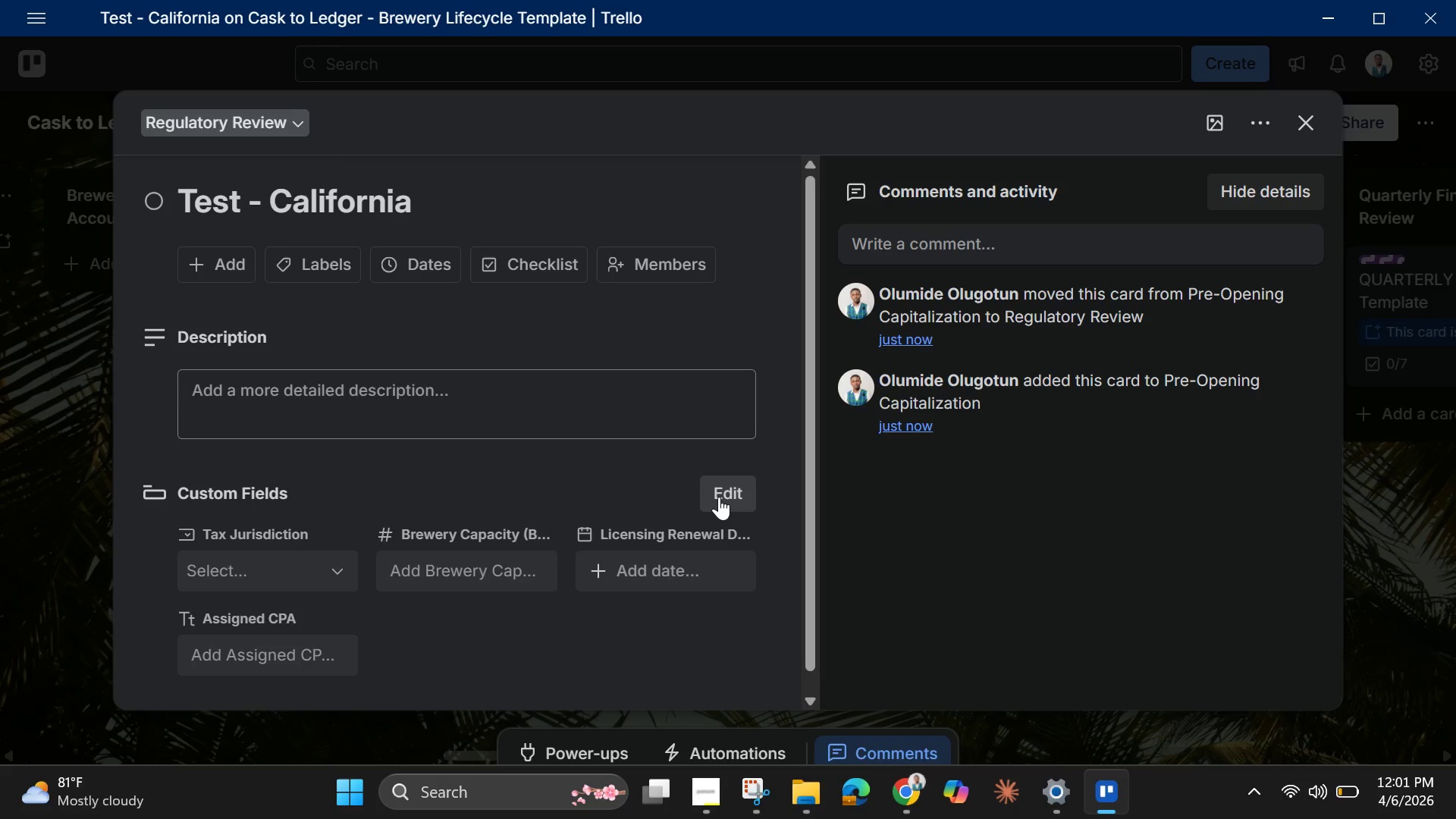 
wait(22.03)
 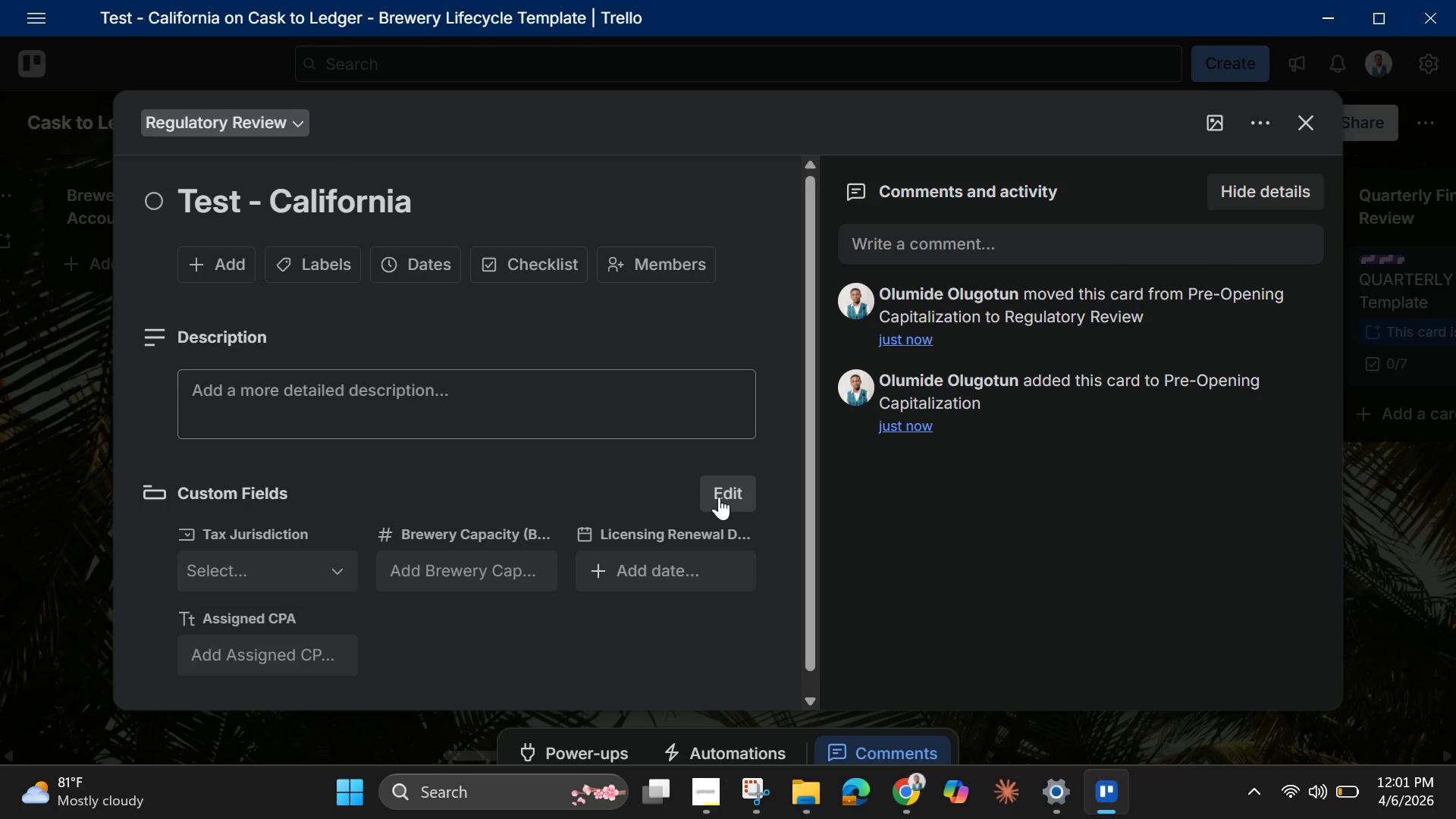 
left_click([324, 568])
 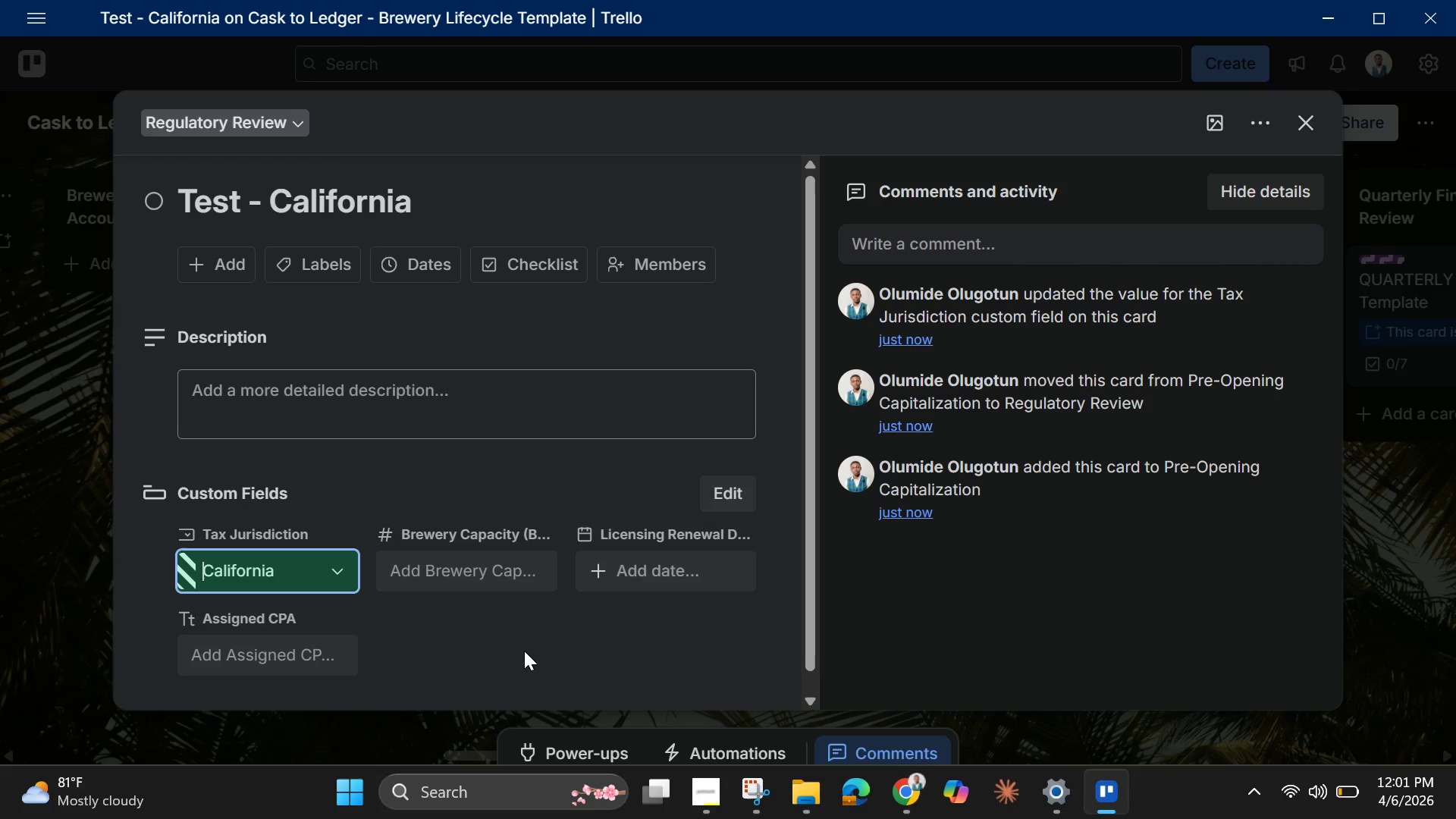 
wait(5.67)
 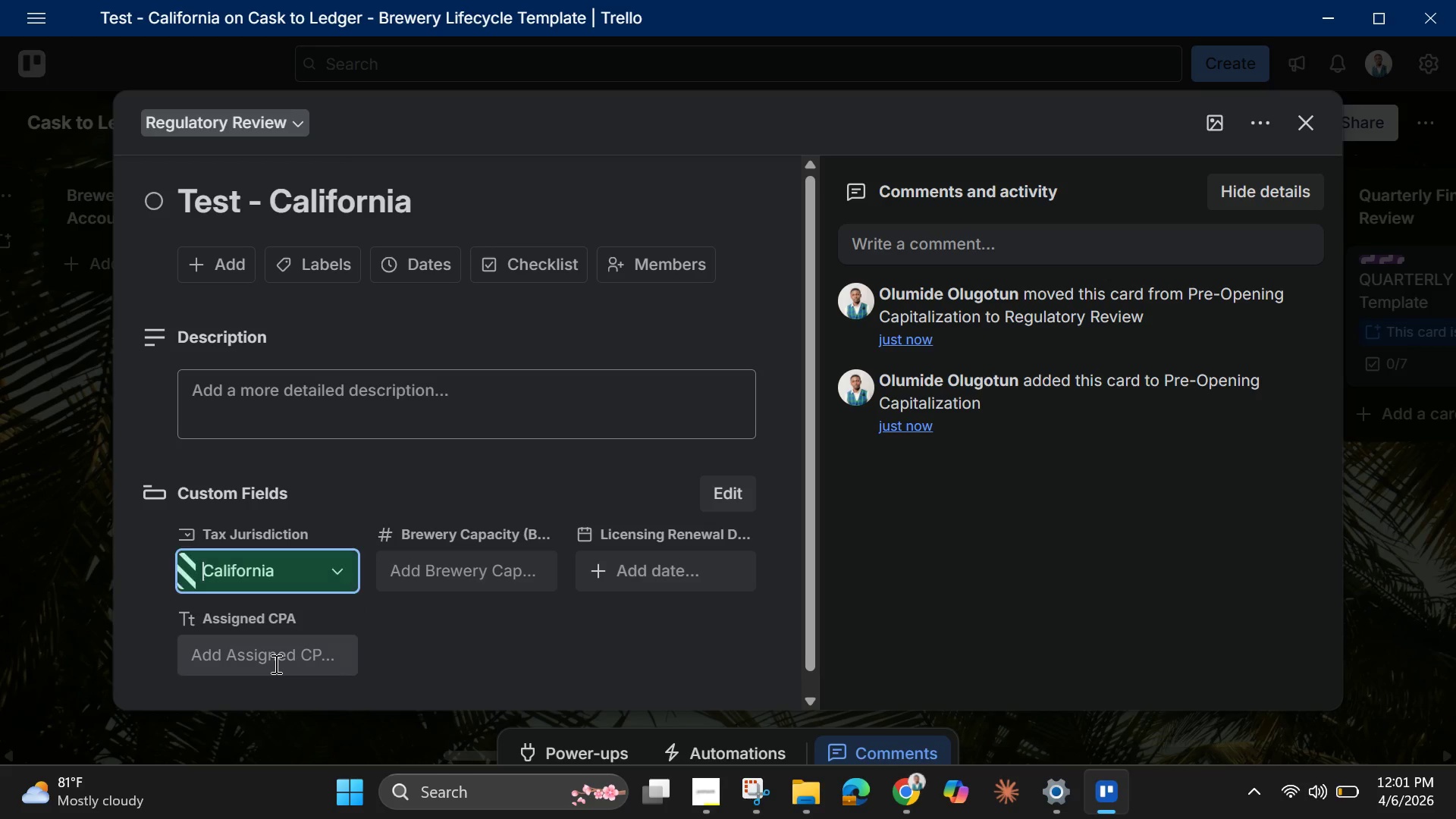 
left_click([524, 651])
 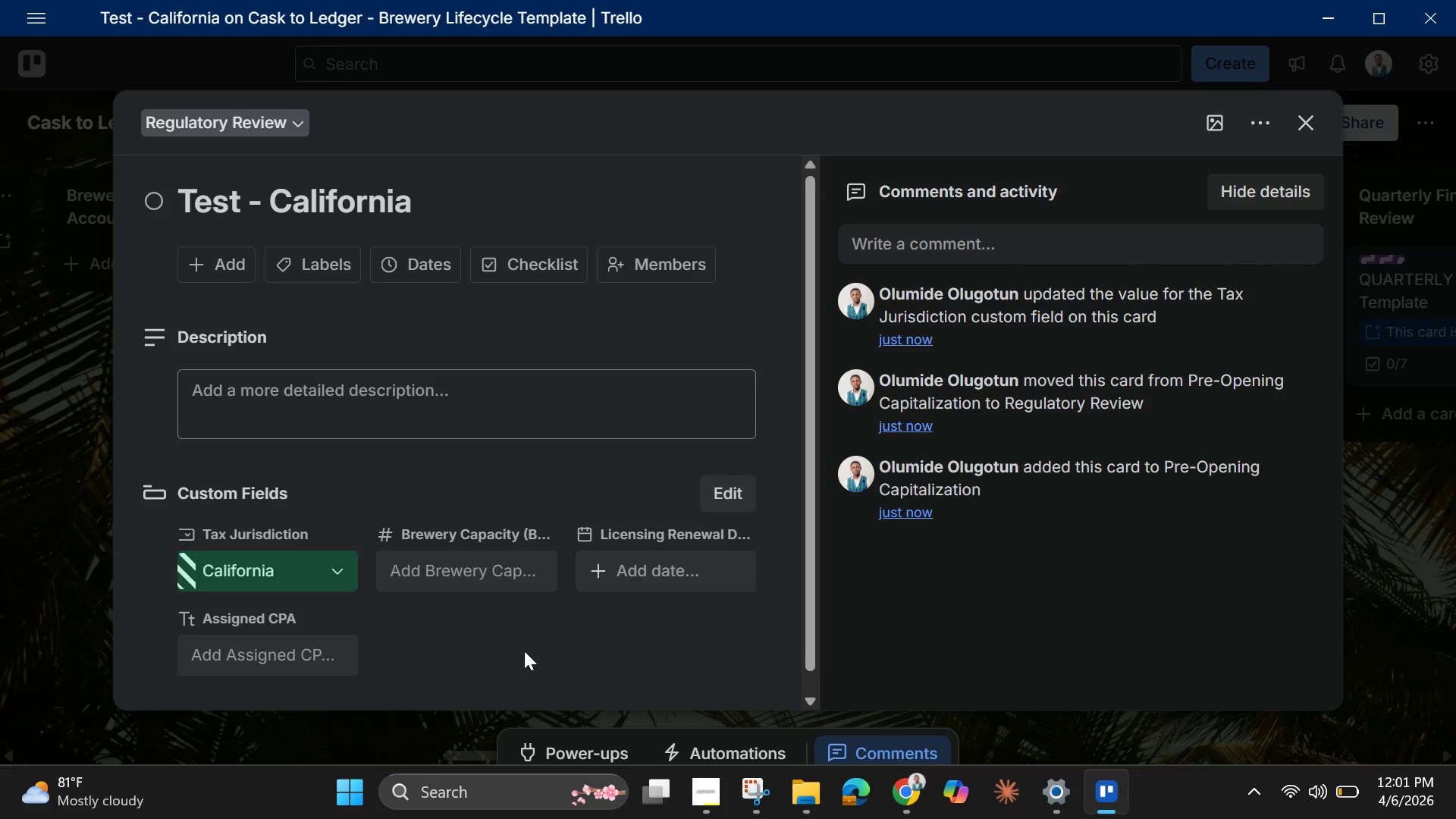 
scroll: coordinate [524, 651], scroll_direction: up, amount: 5.0
 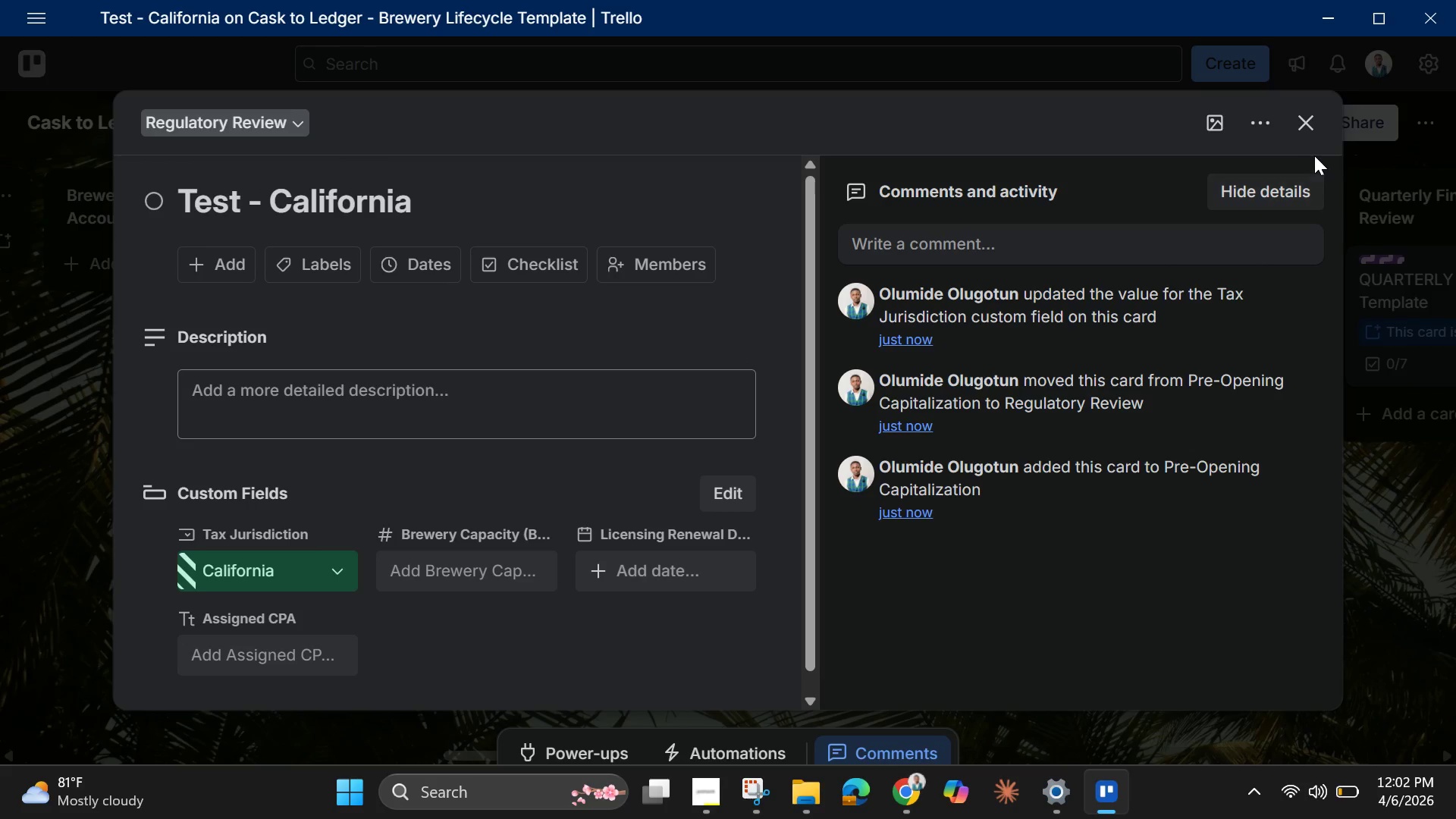 
left_click([1259, 123])
 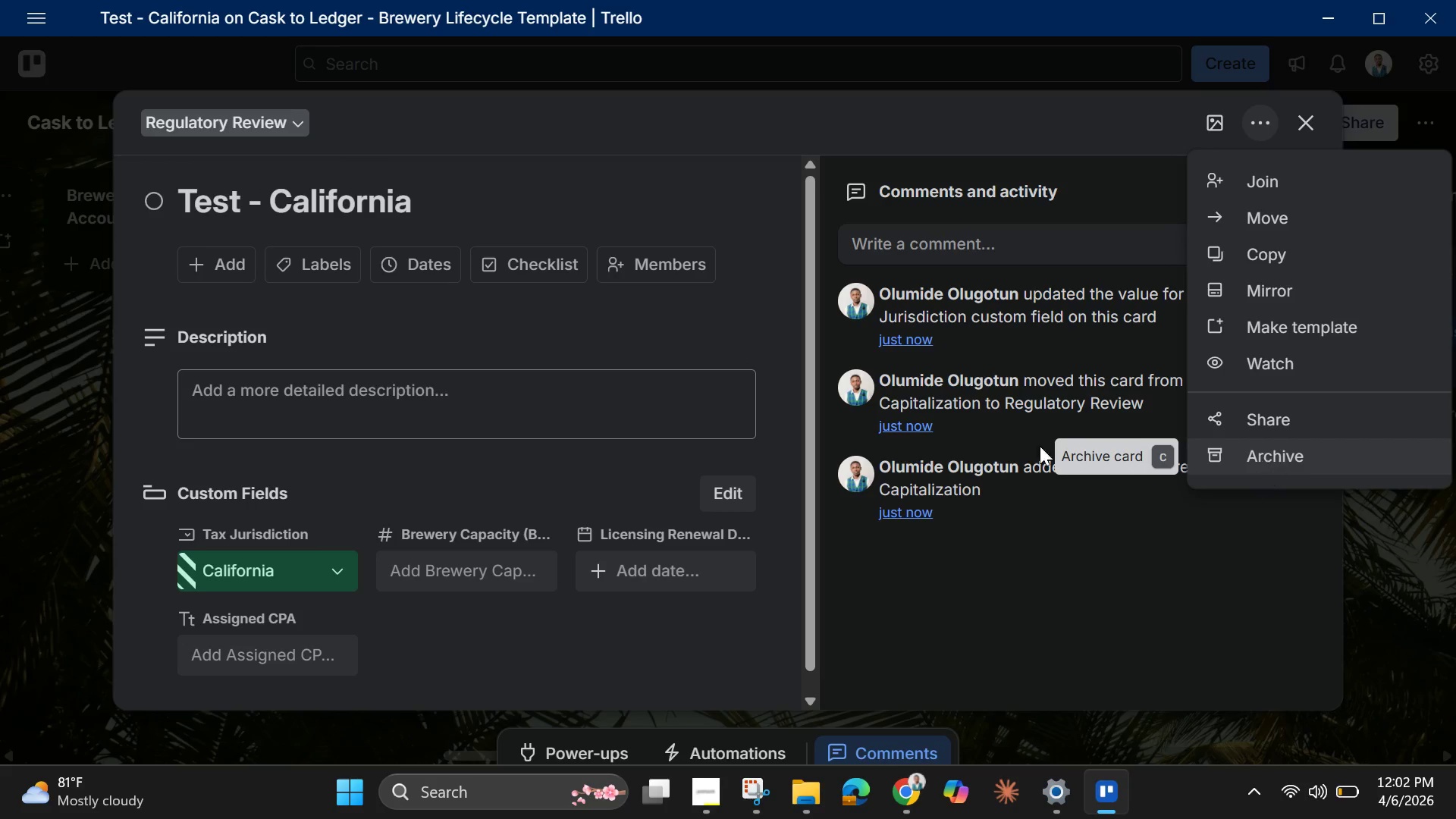 
left_click([295, 190])
 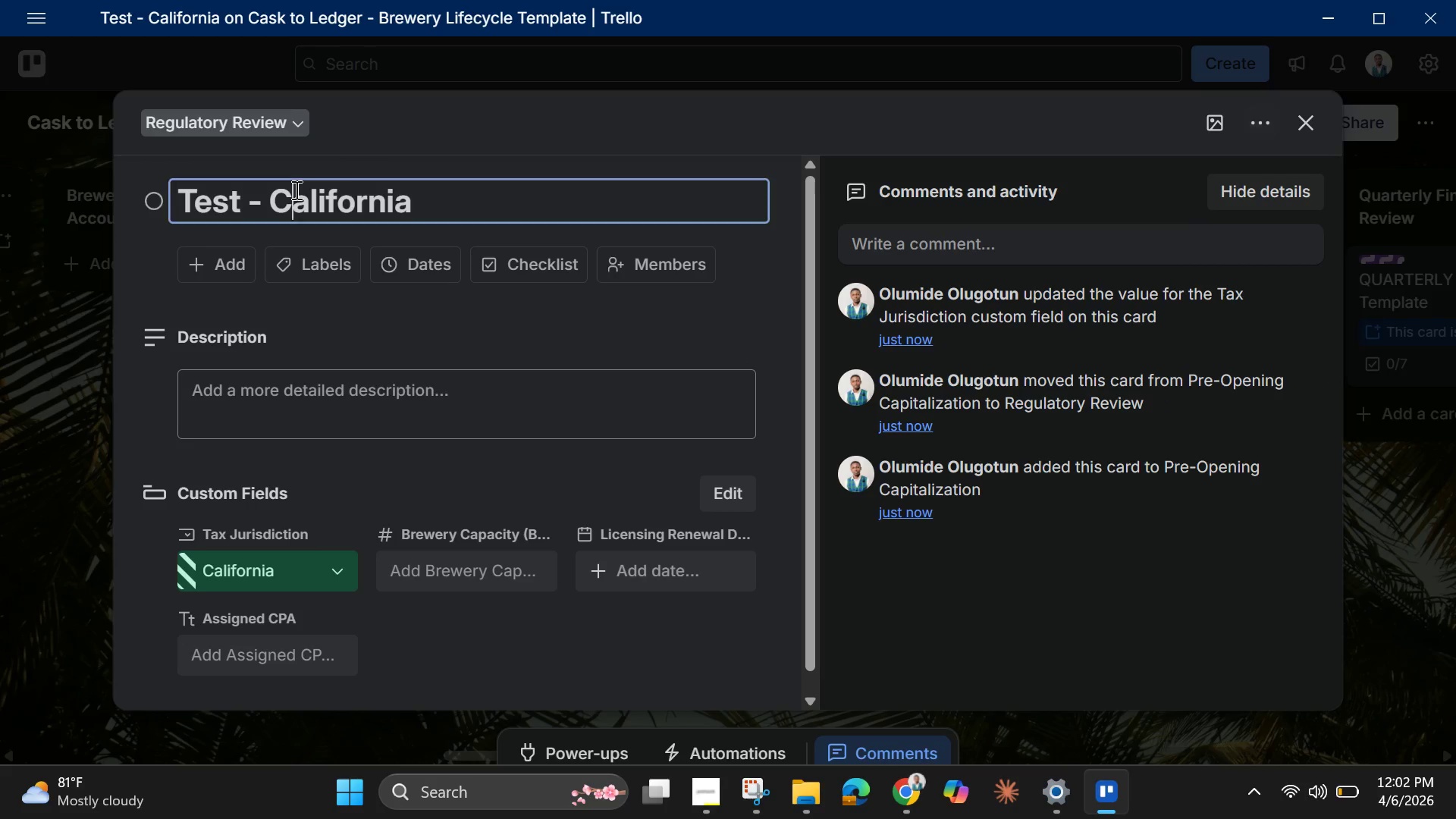 
left_click([295, 190])
 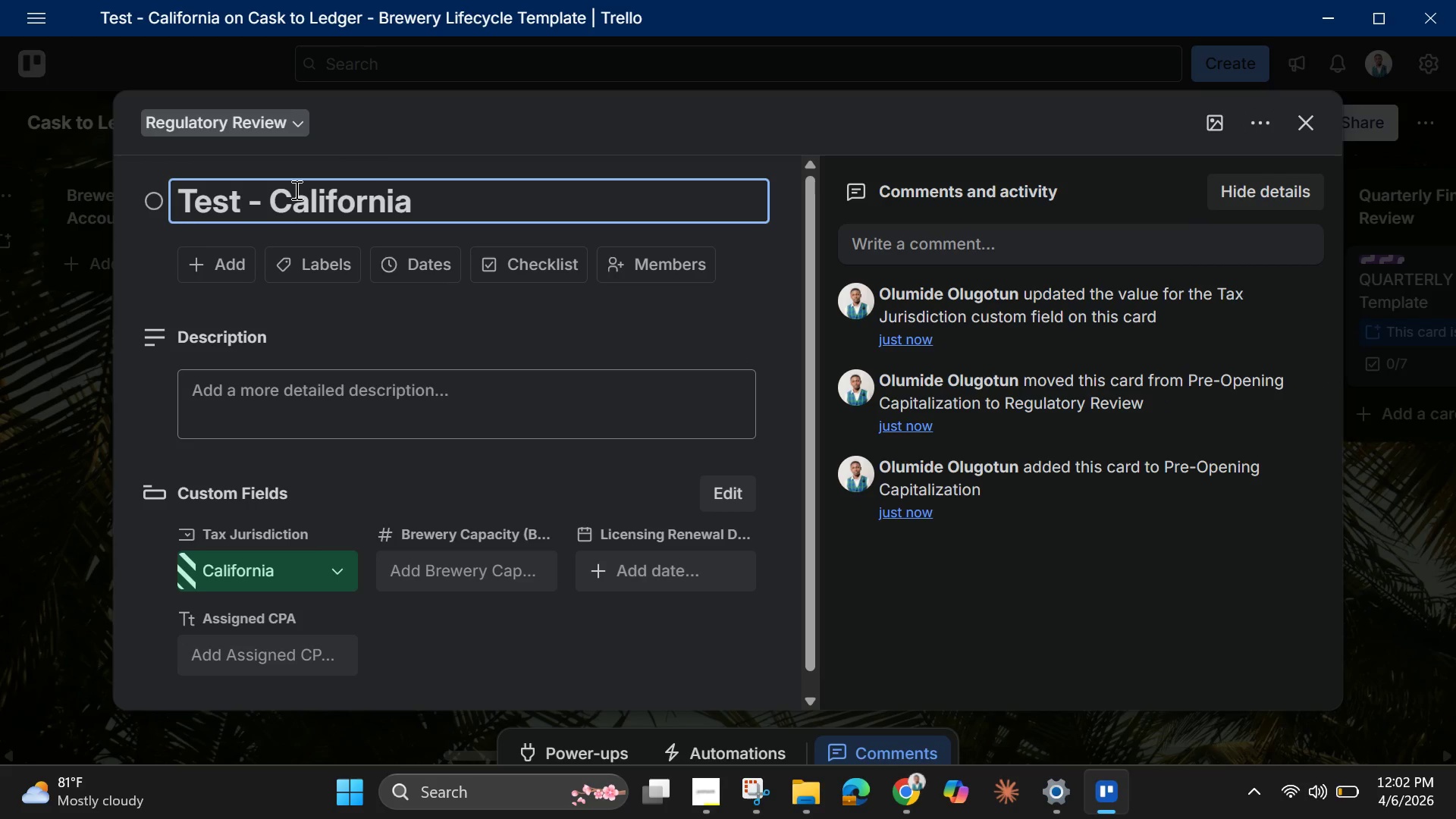 
right_click([295, 190])
 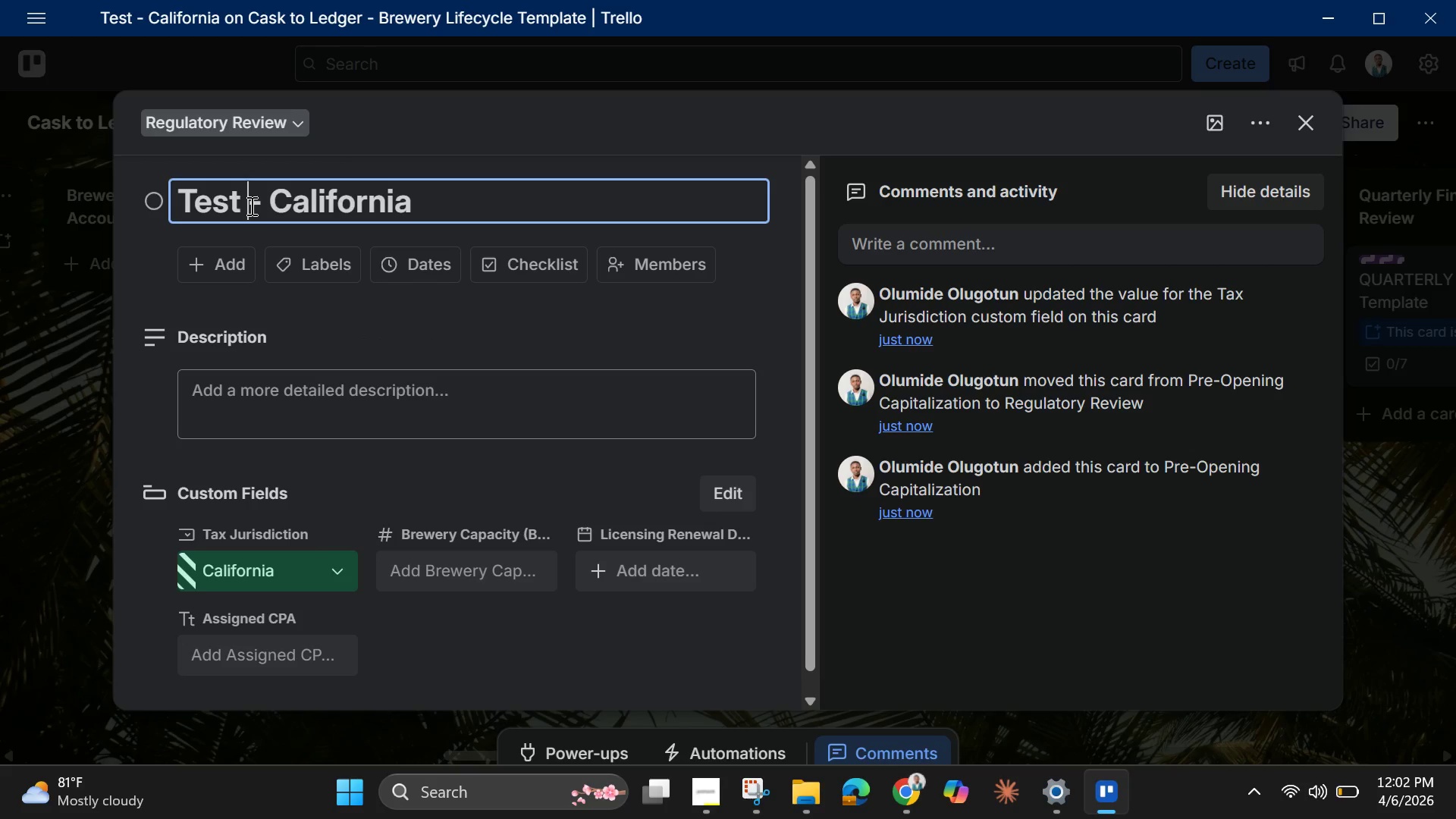 
double_click([250, 206])
 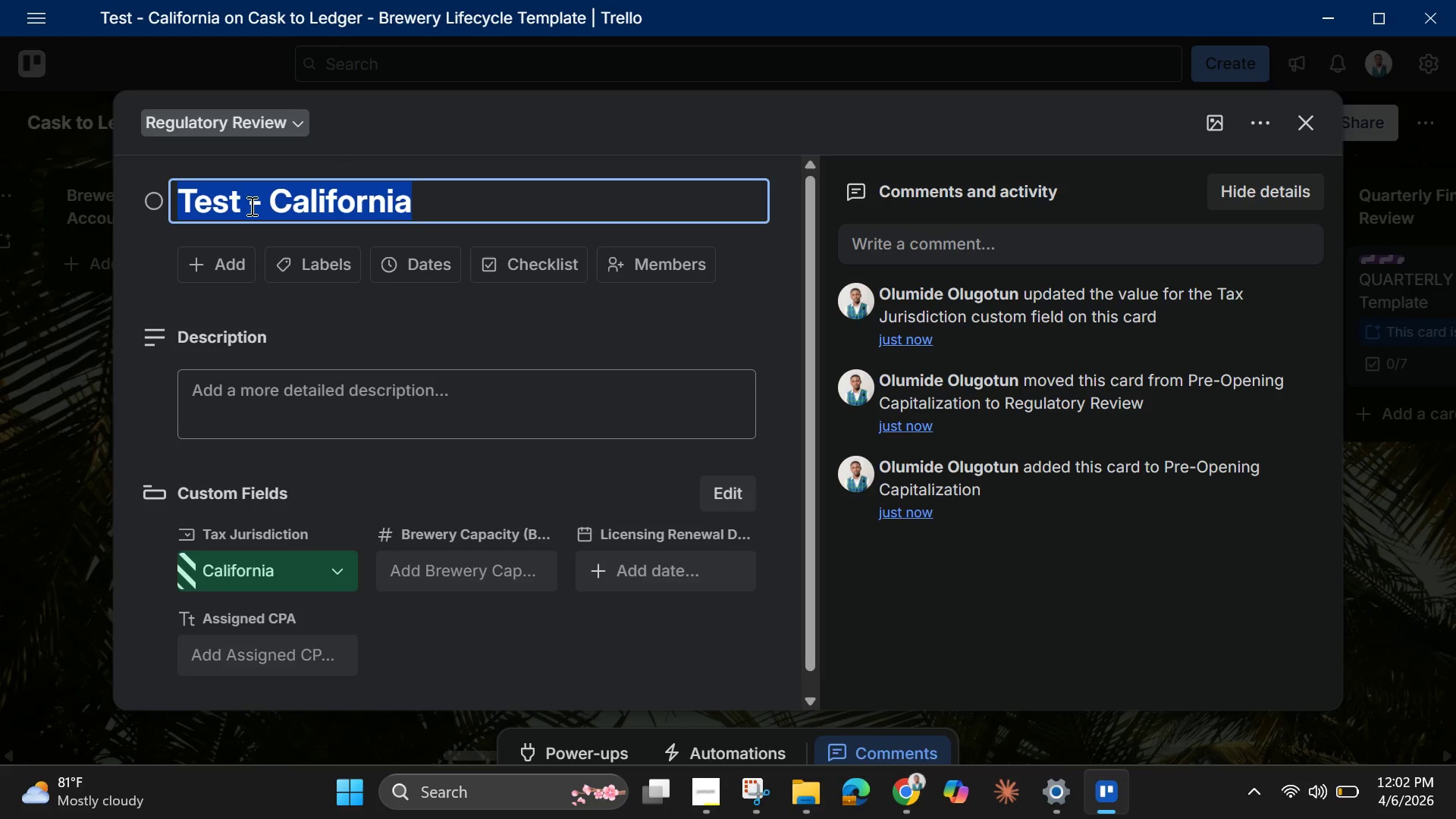 
triple_click([250, 206])
 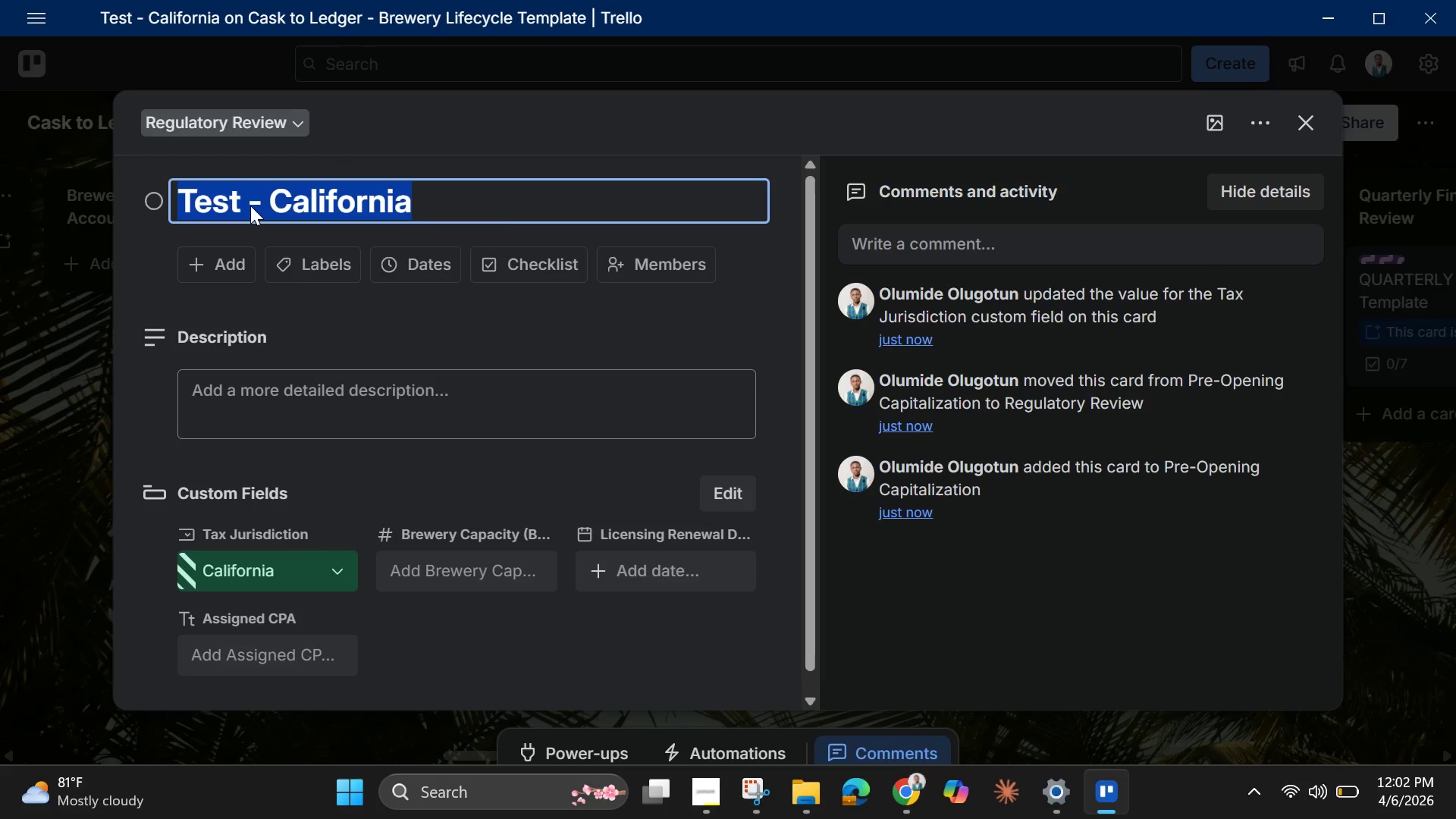 
right_click([250, 206])
 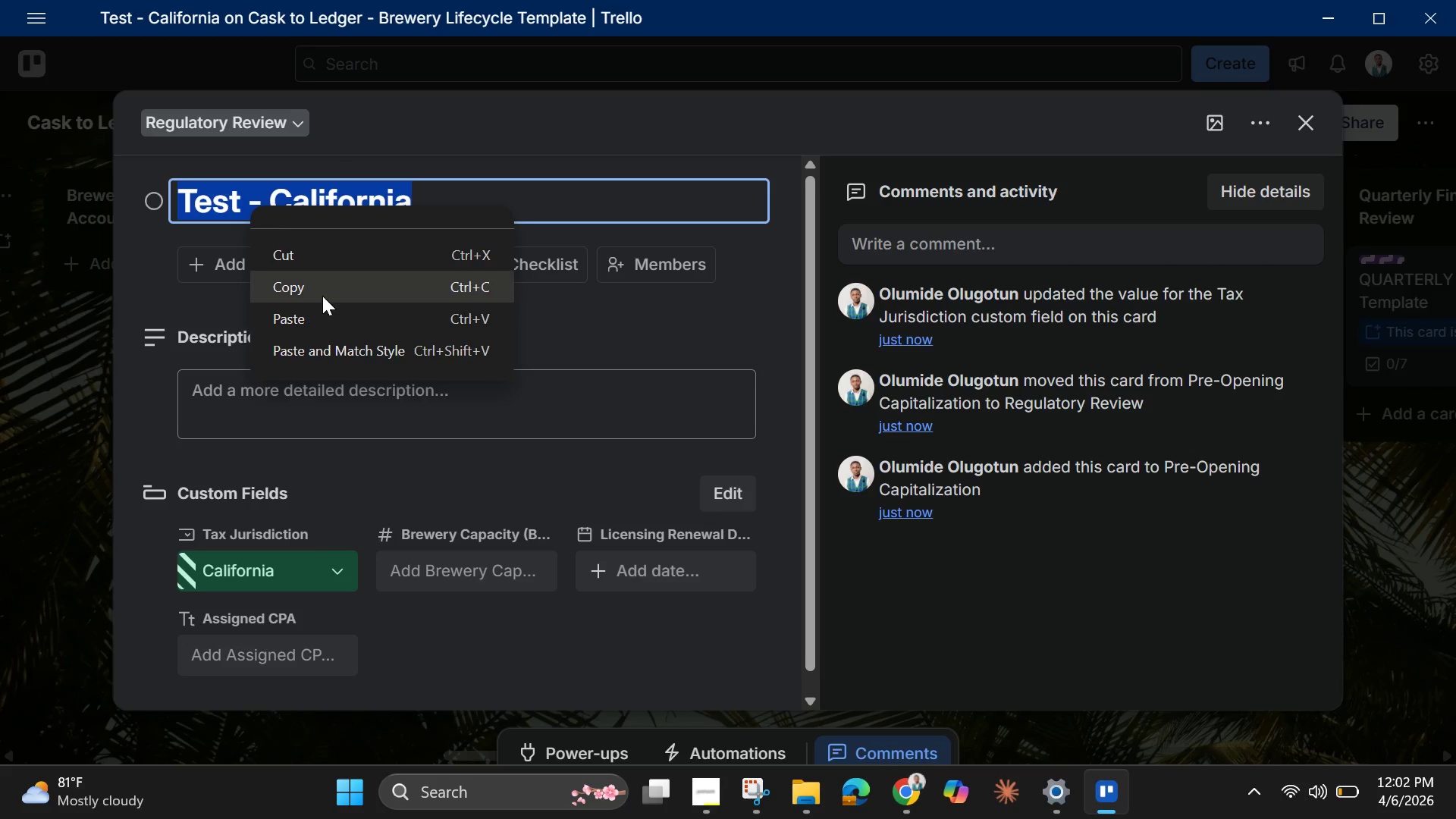 
left_click([322, 296])
 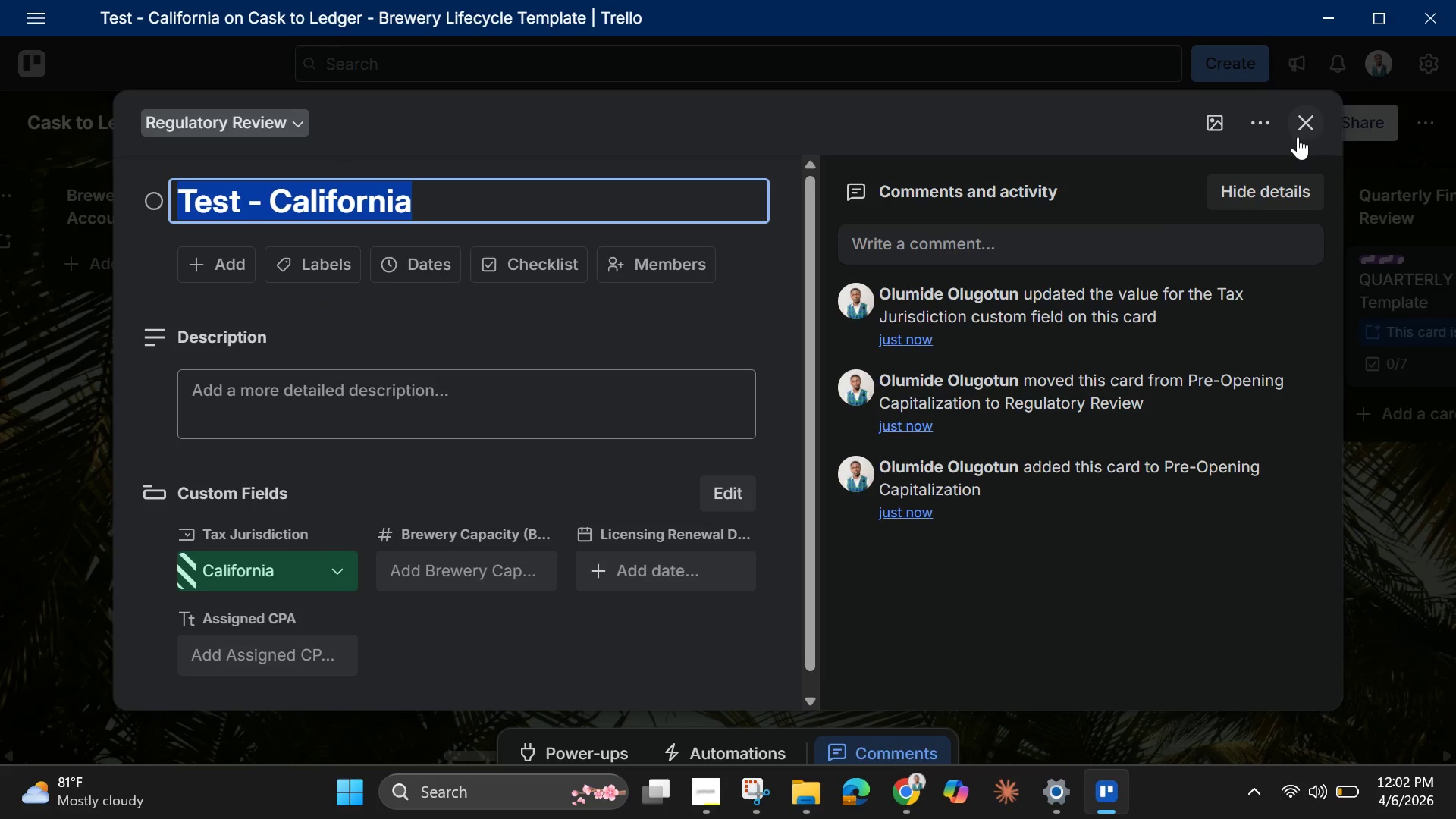 
left_click([1259, 124])
 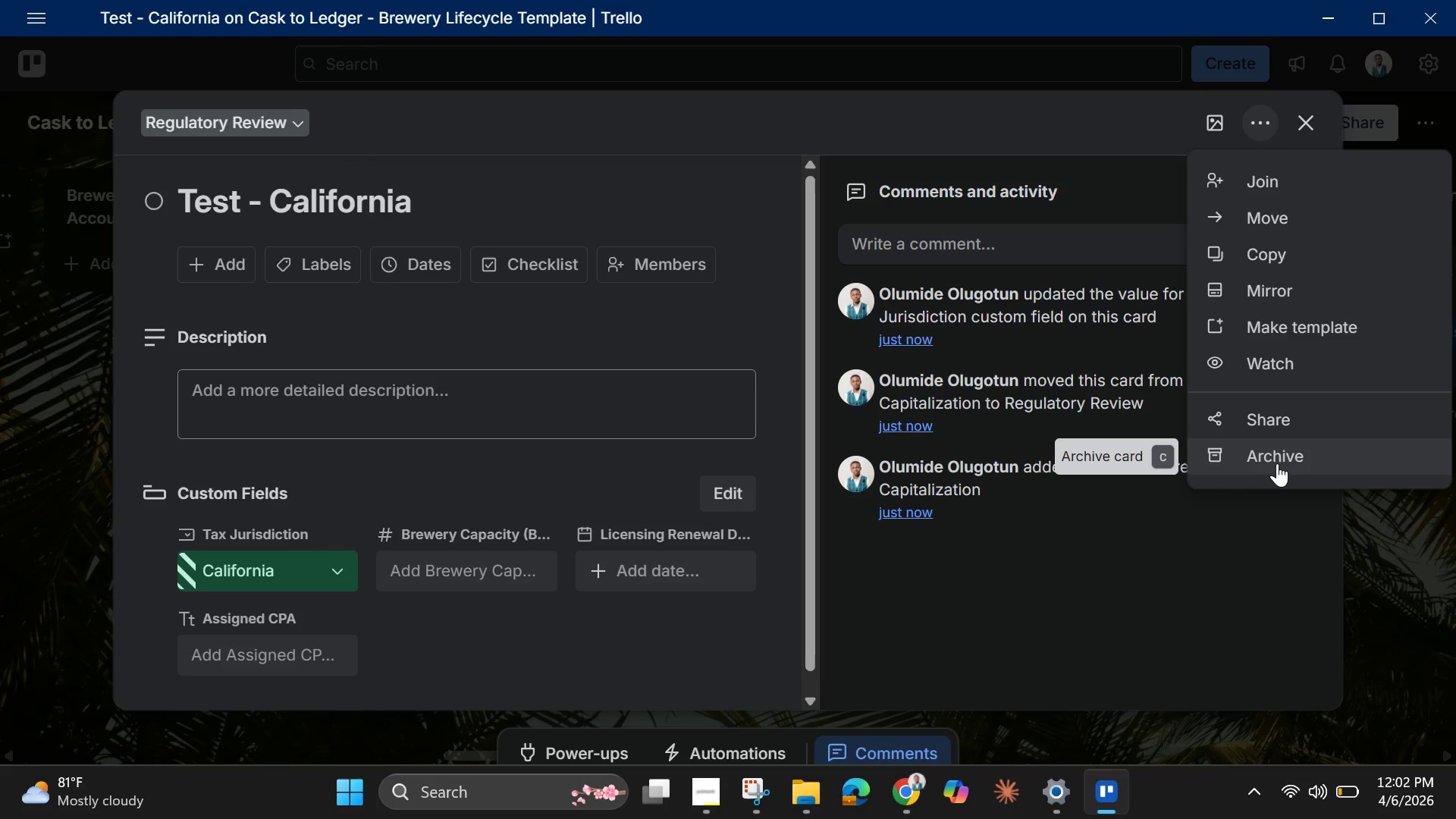 
left_click([1277, 463])
 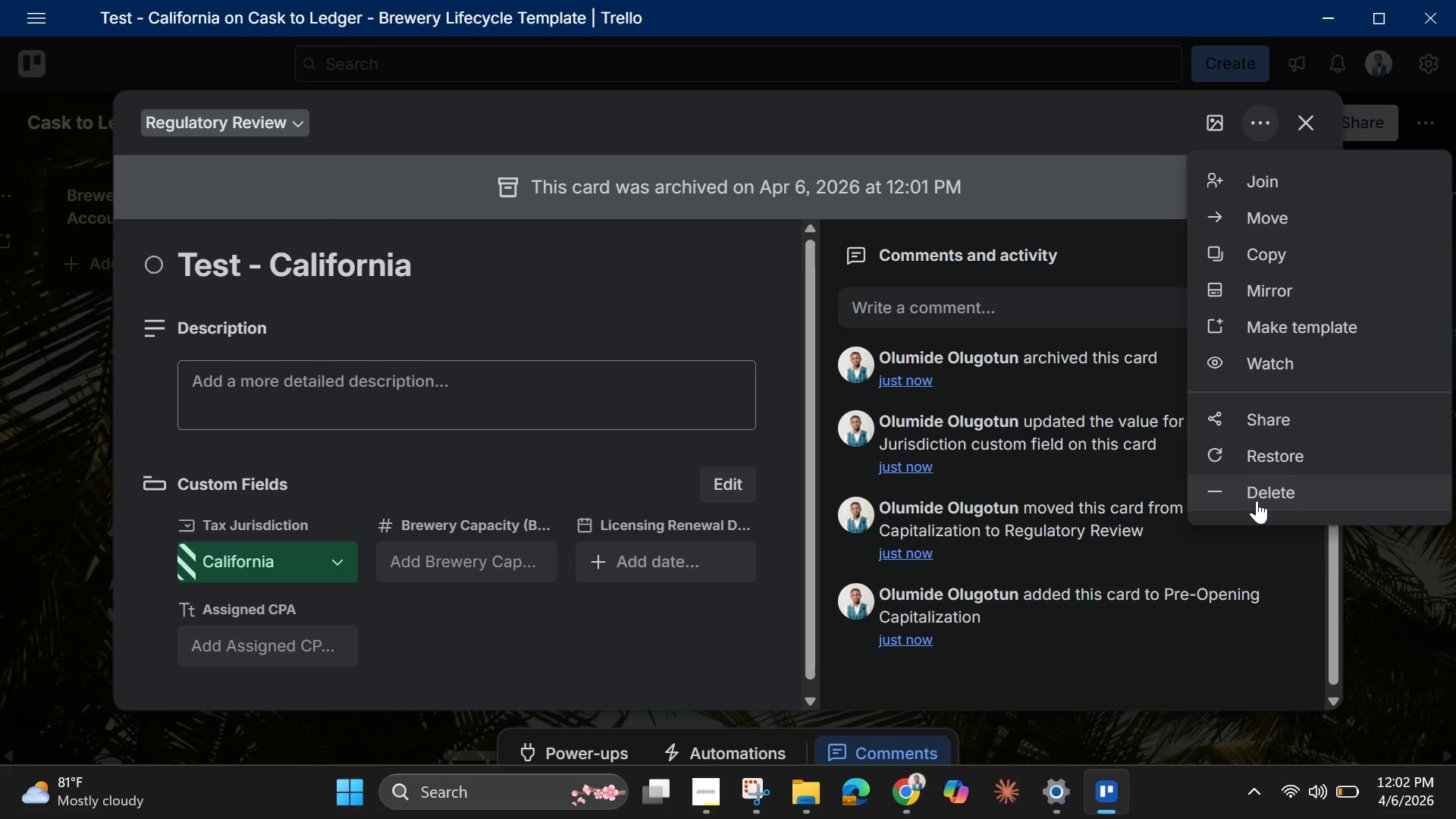 
left_click([1257, 502])
 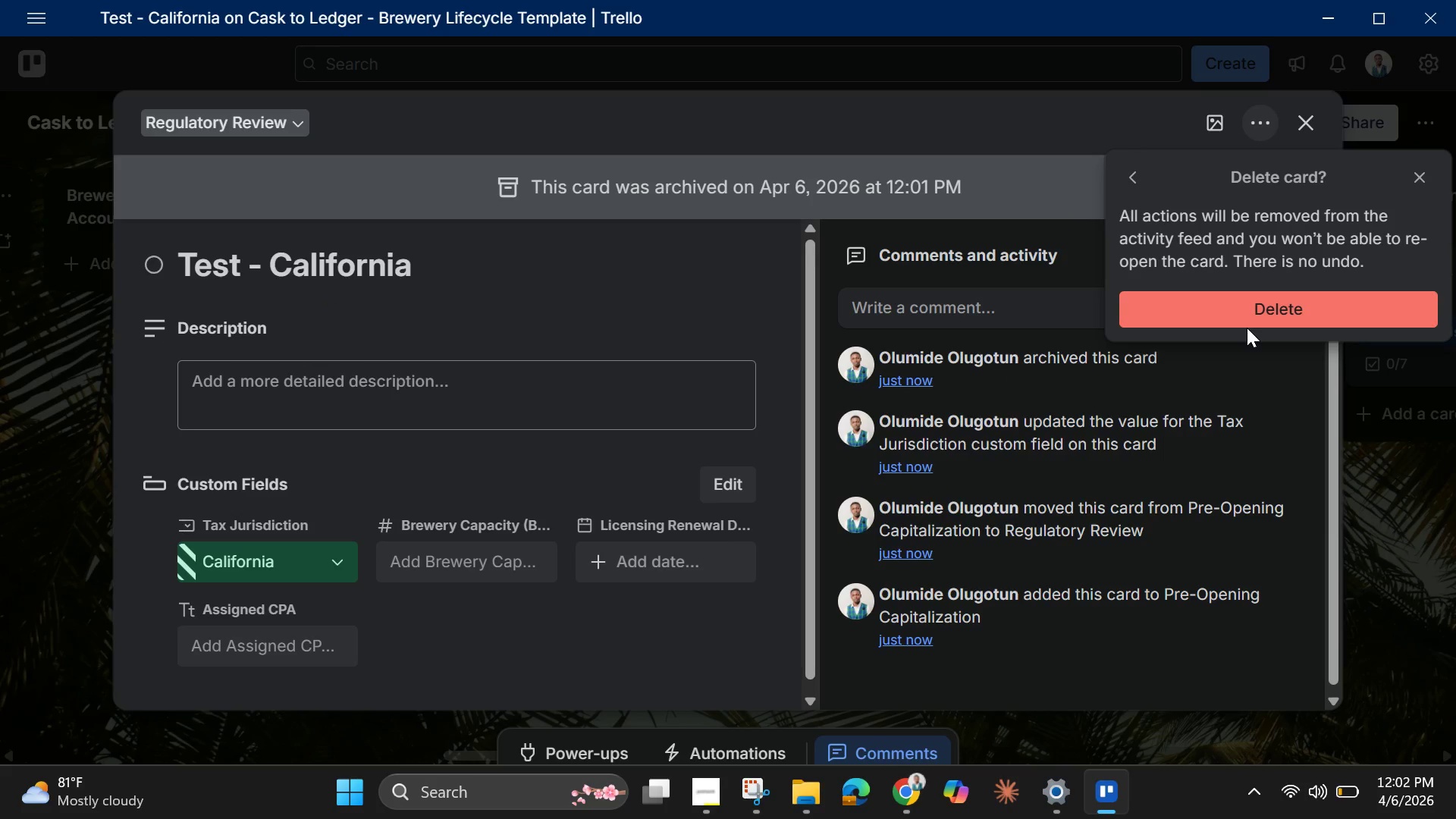 
left_click([1232, 312])
 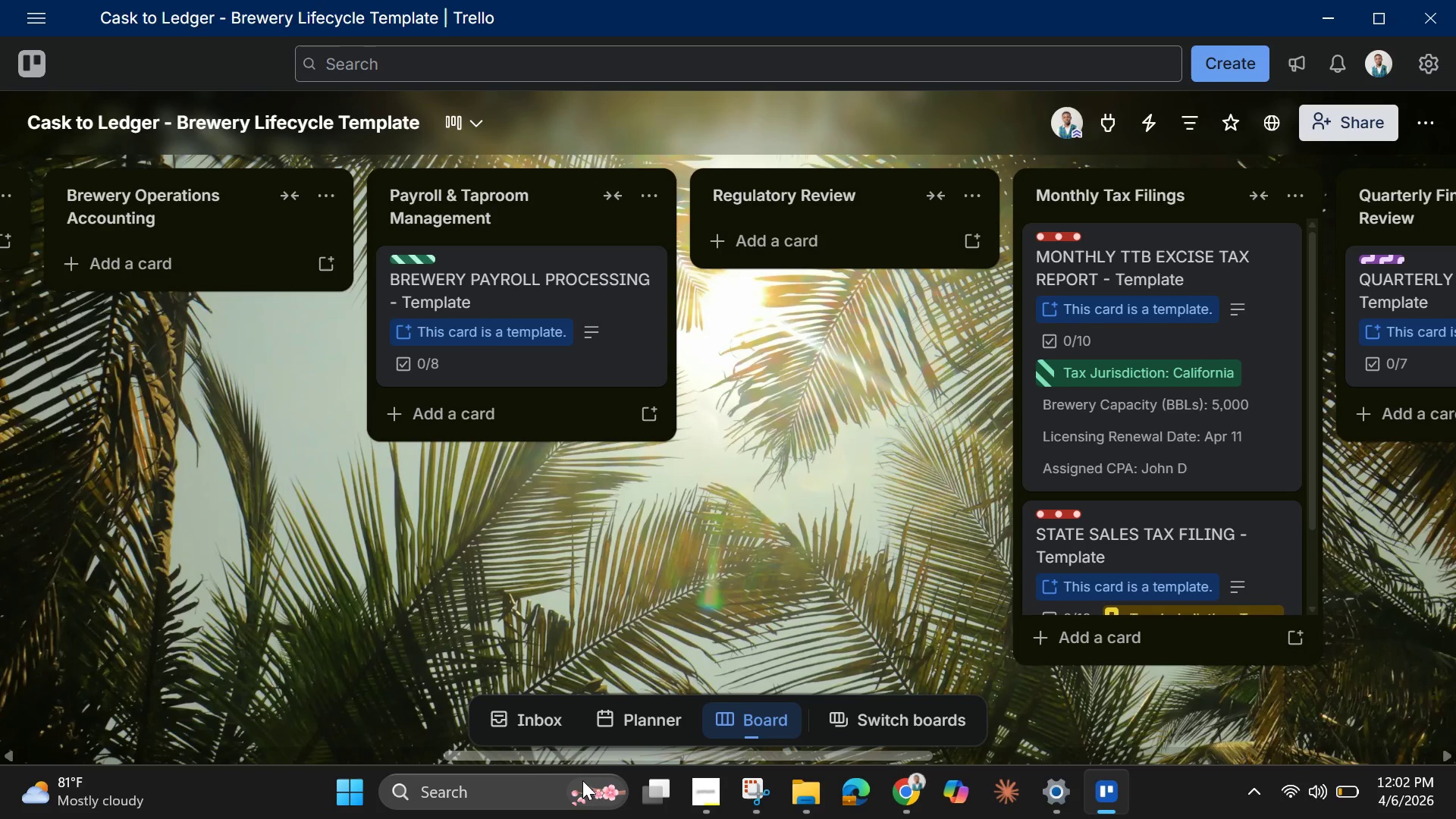 
left_click_drag(start_coordinate=[571, 752], to_coordinate=[0, 733])
 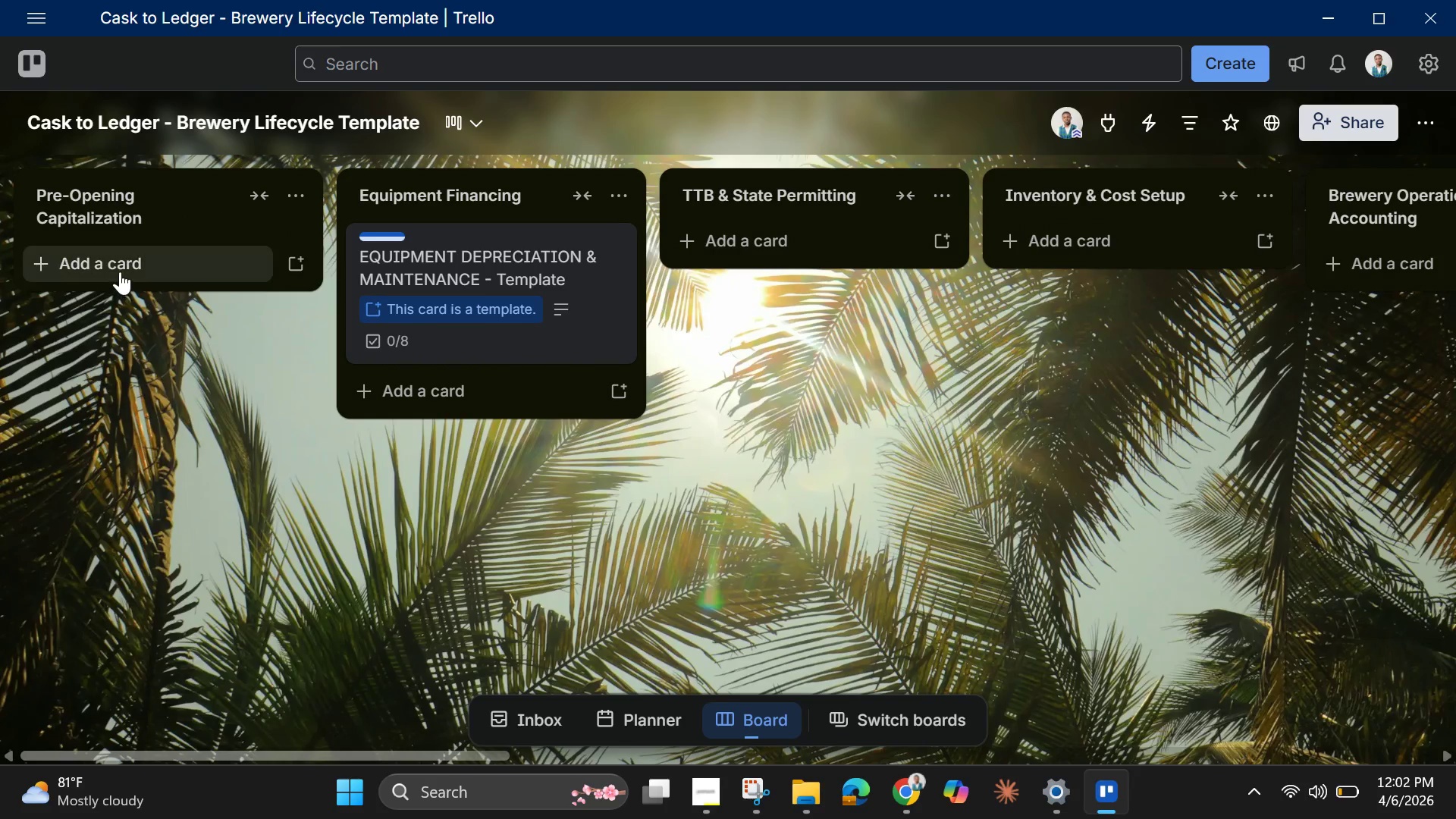 
left_click([120, 271])
 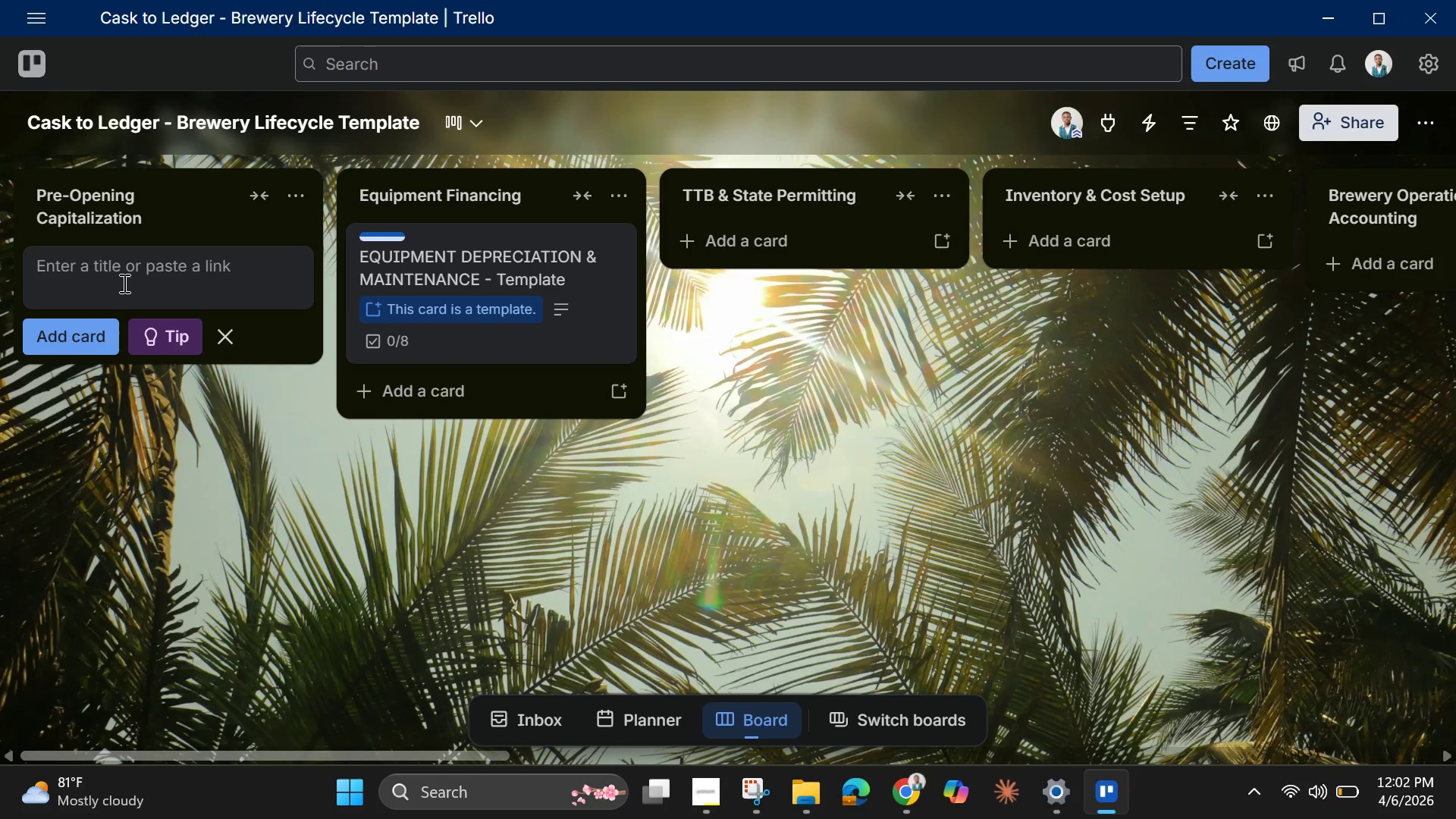 
wait(12.03)
 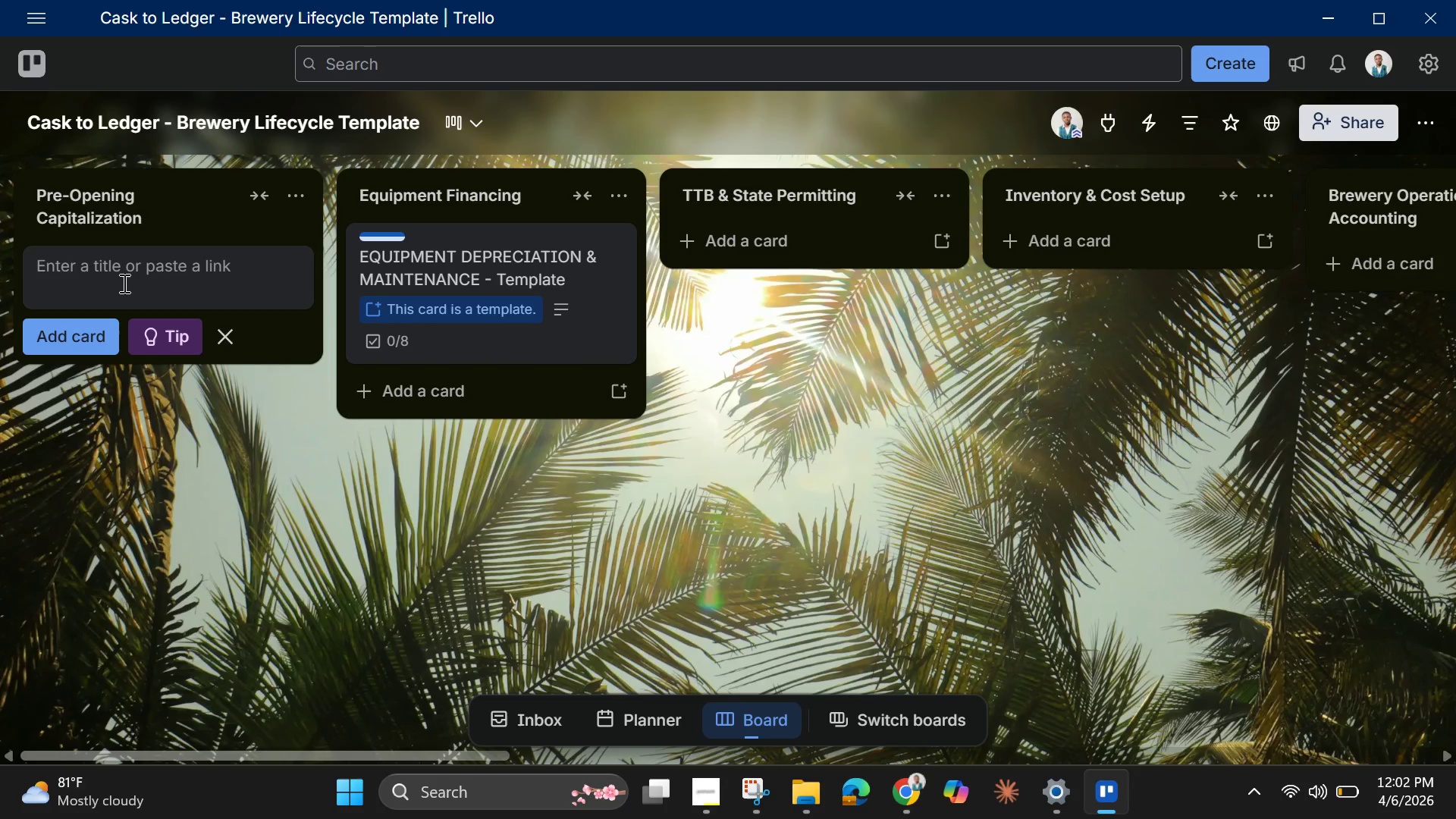 
key(Control+V)
 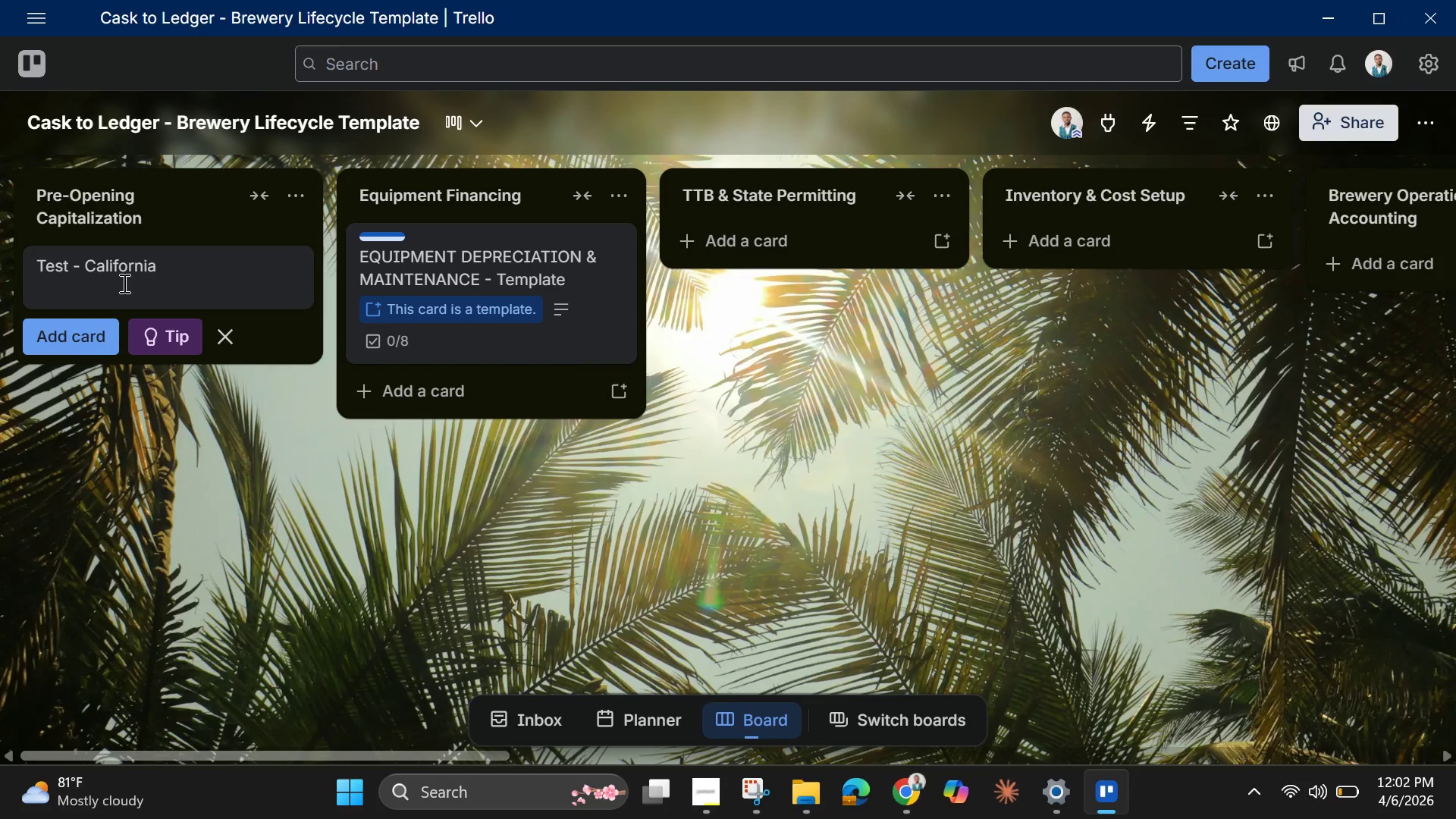 
key(Enter)
 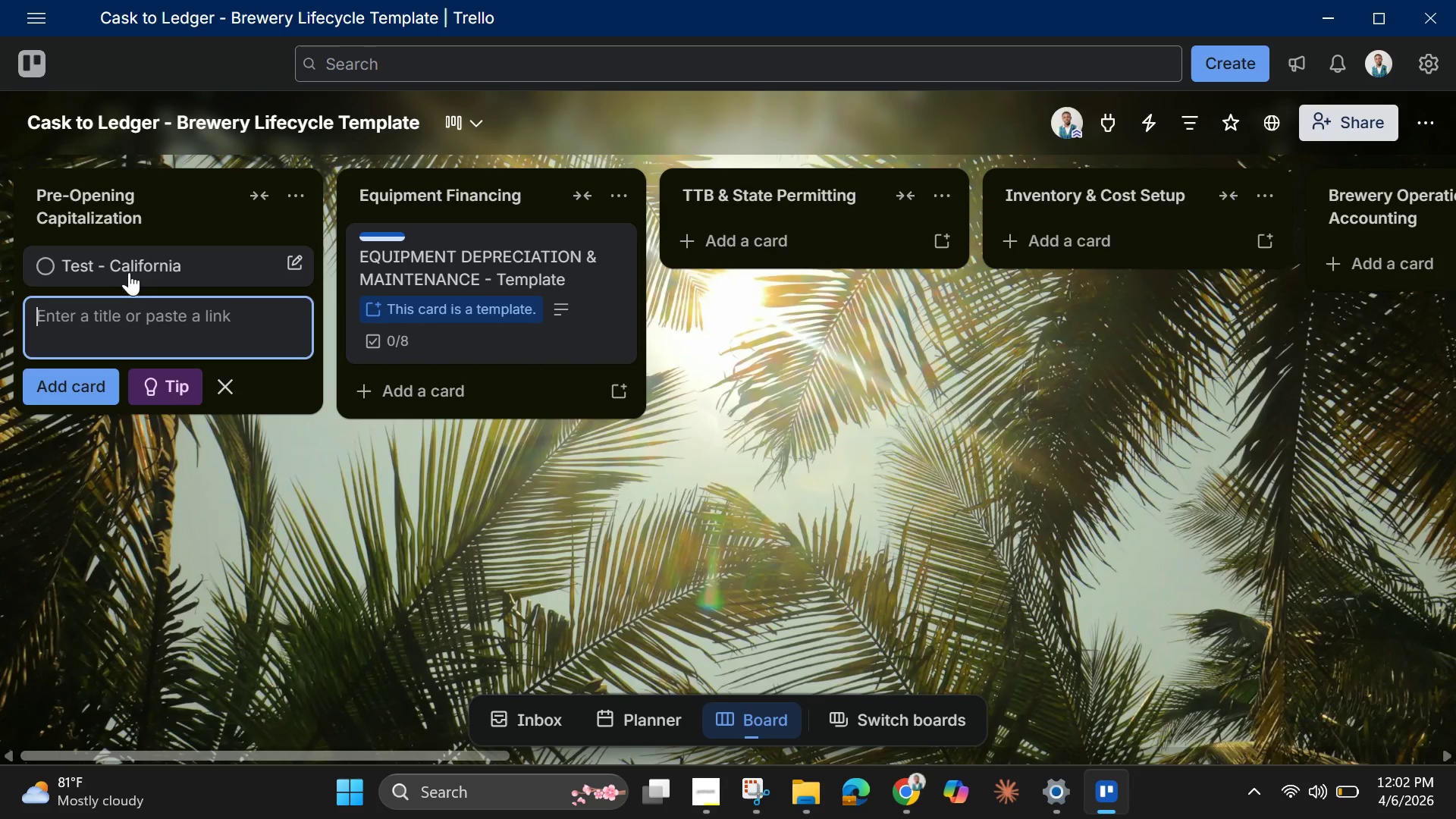 
left_click([140, 261])
 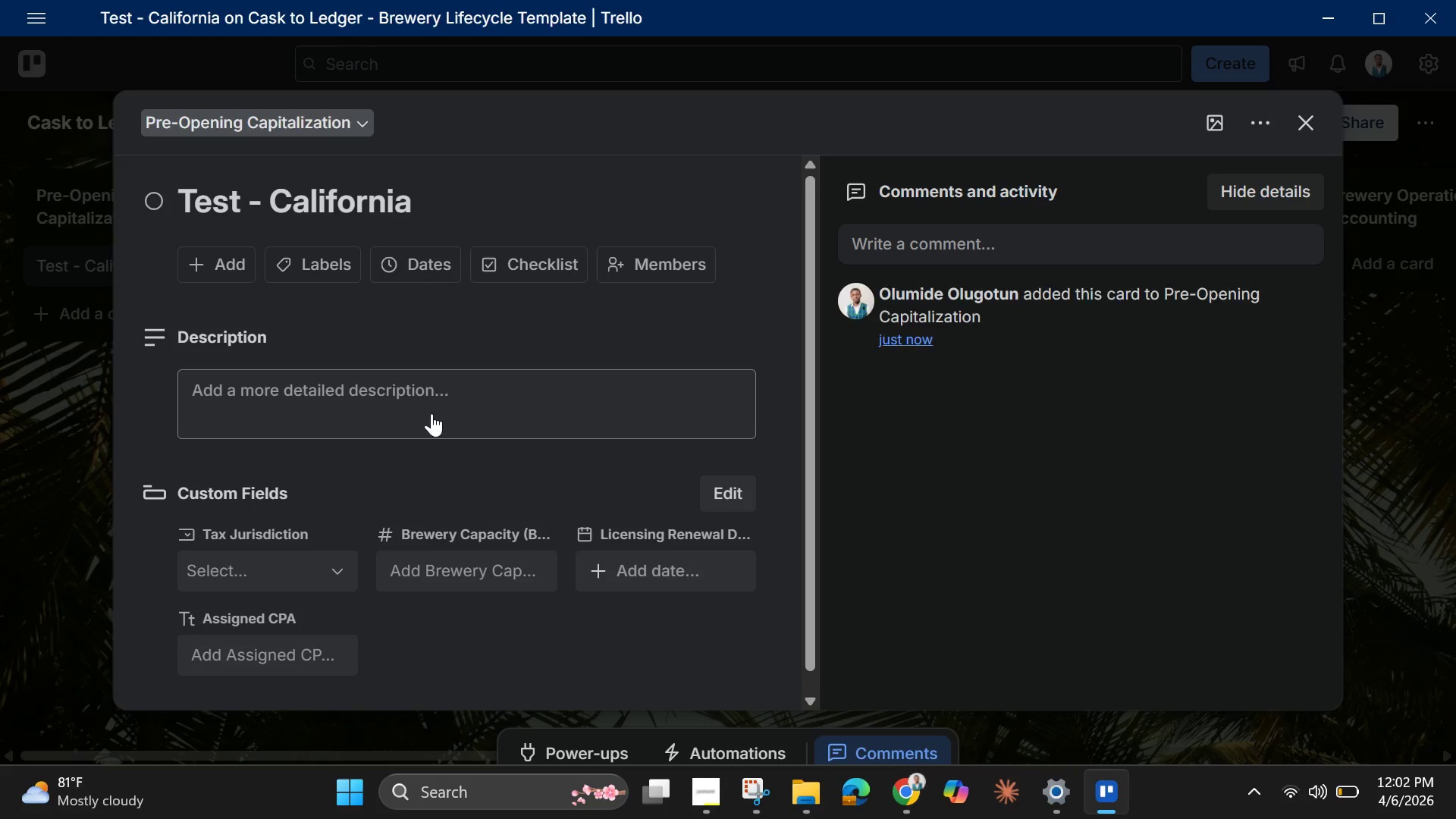 
mouse_move([309, 619])
 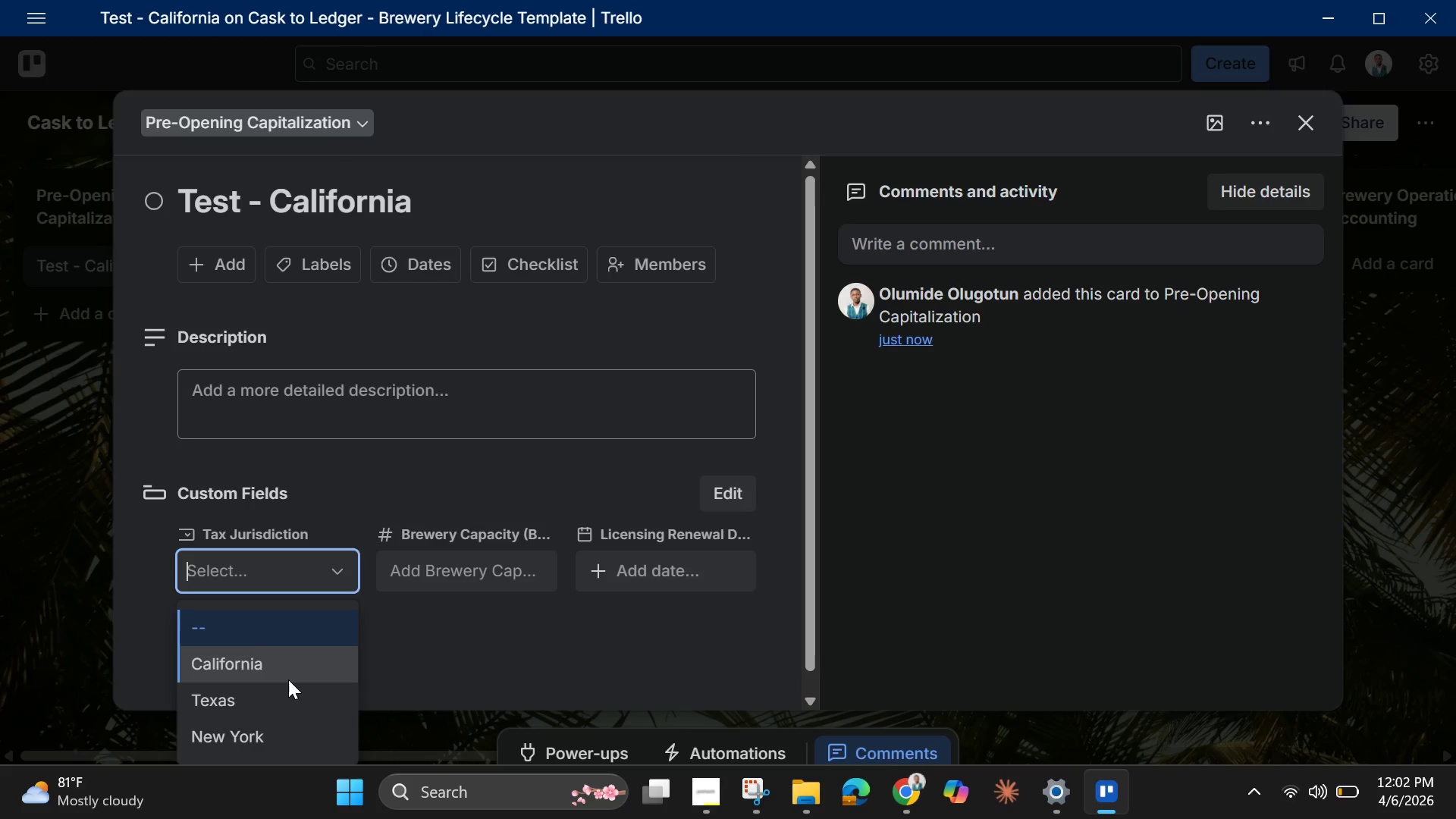 
left_click([288, 679])
 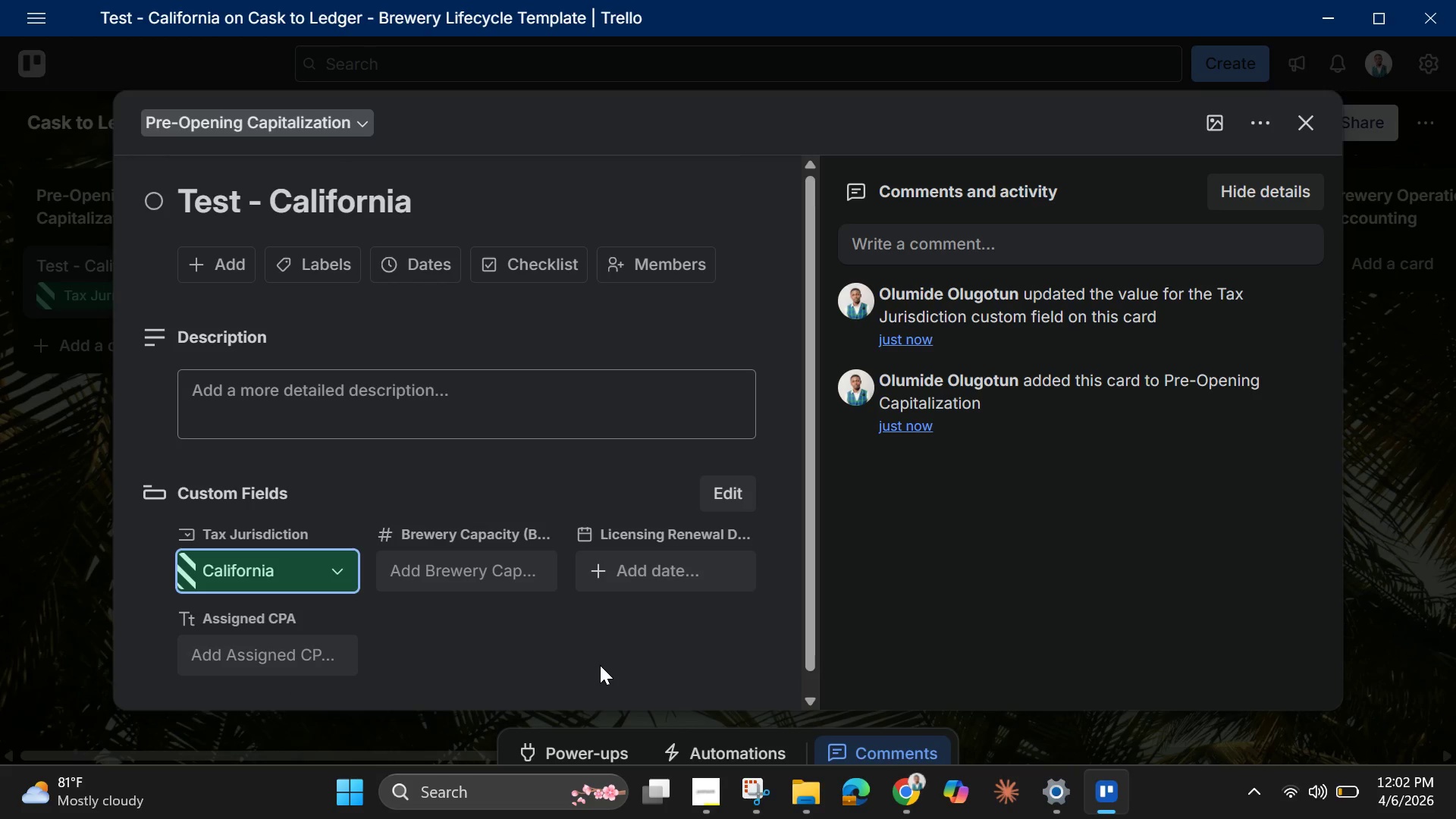 
left_click([601, 664])
 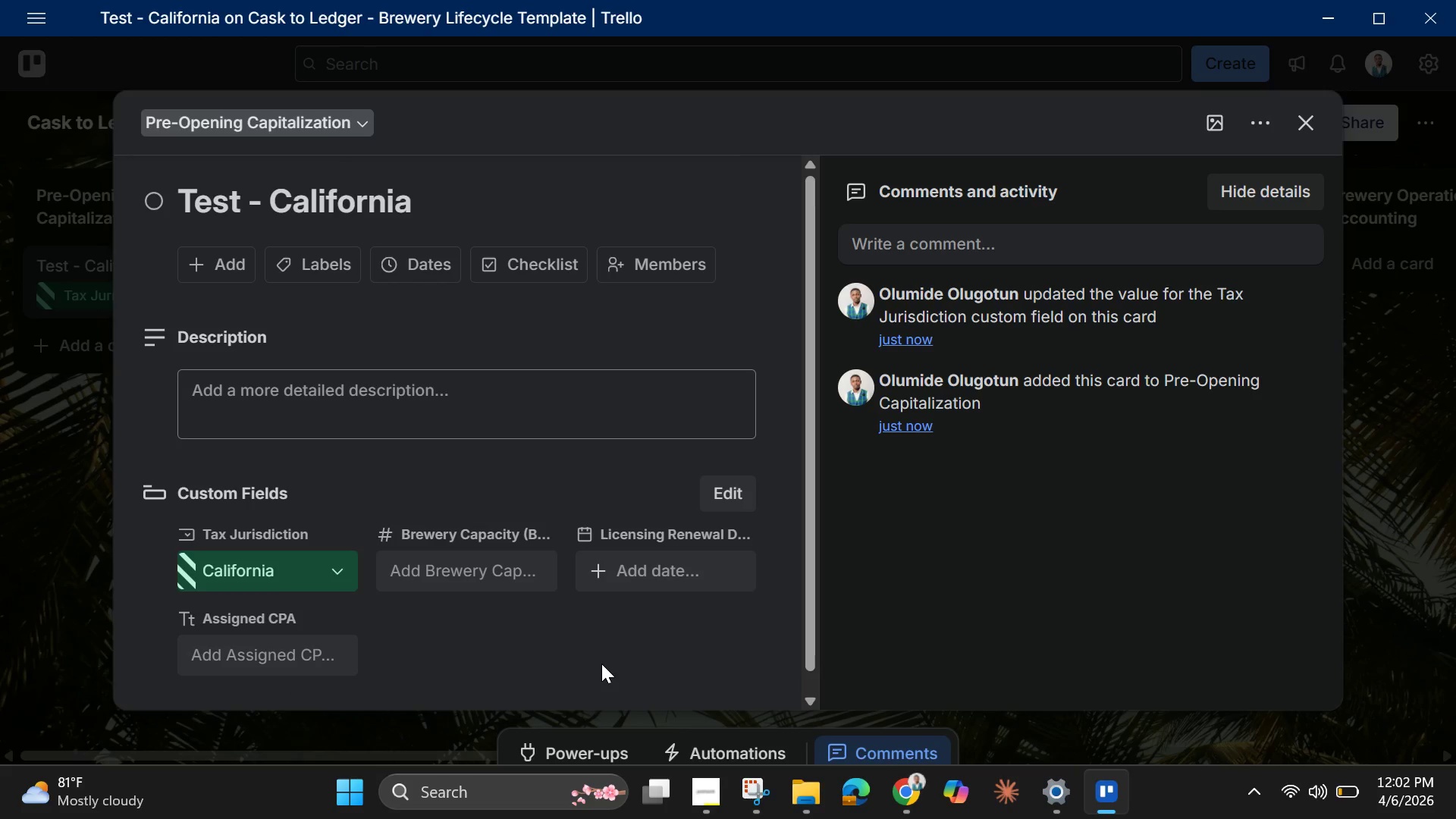 
wait(10.48)
 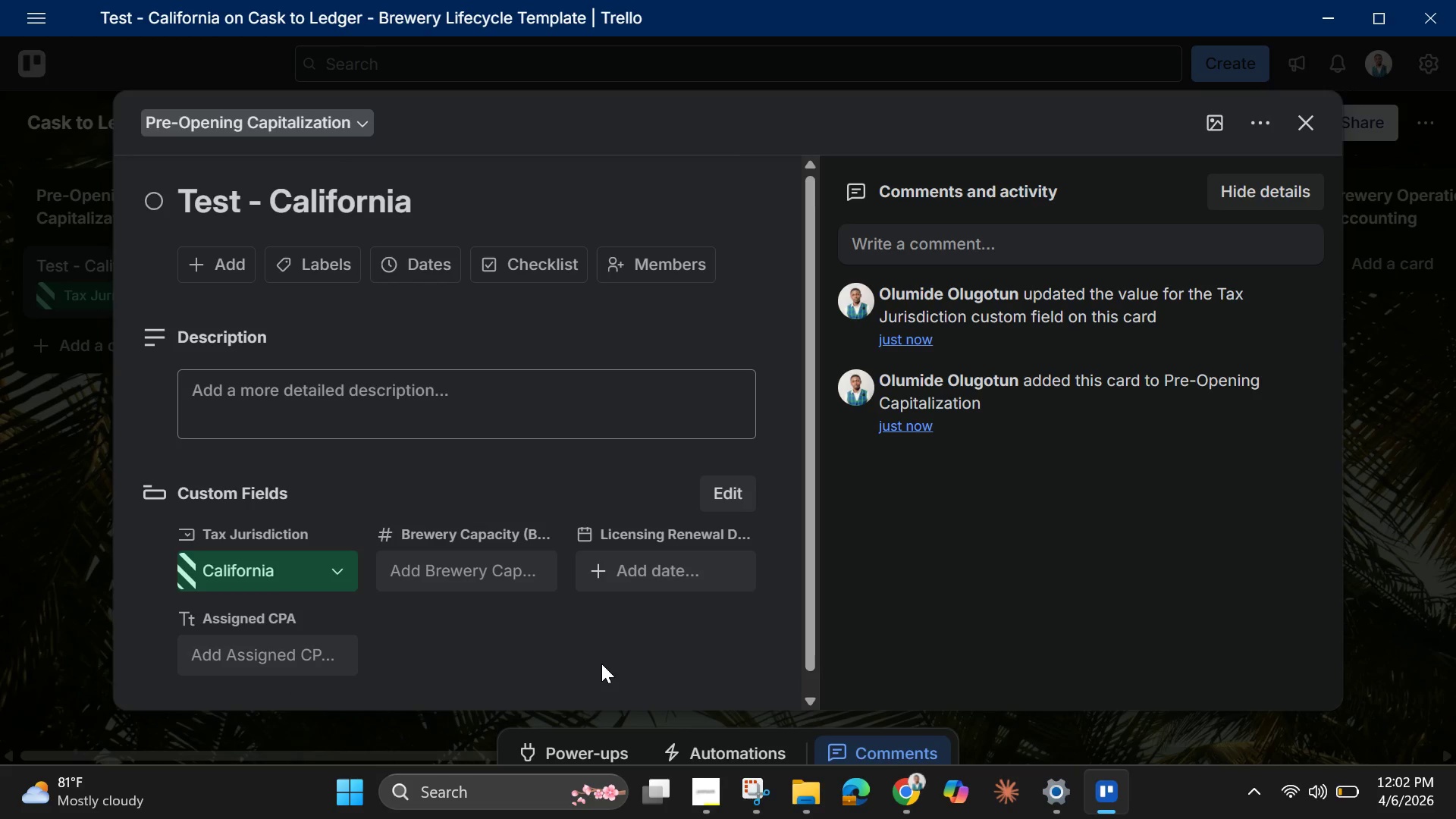 
left_click_drag(start_coordinate=[197, 287], to_coordinate=[952, 266])
 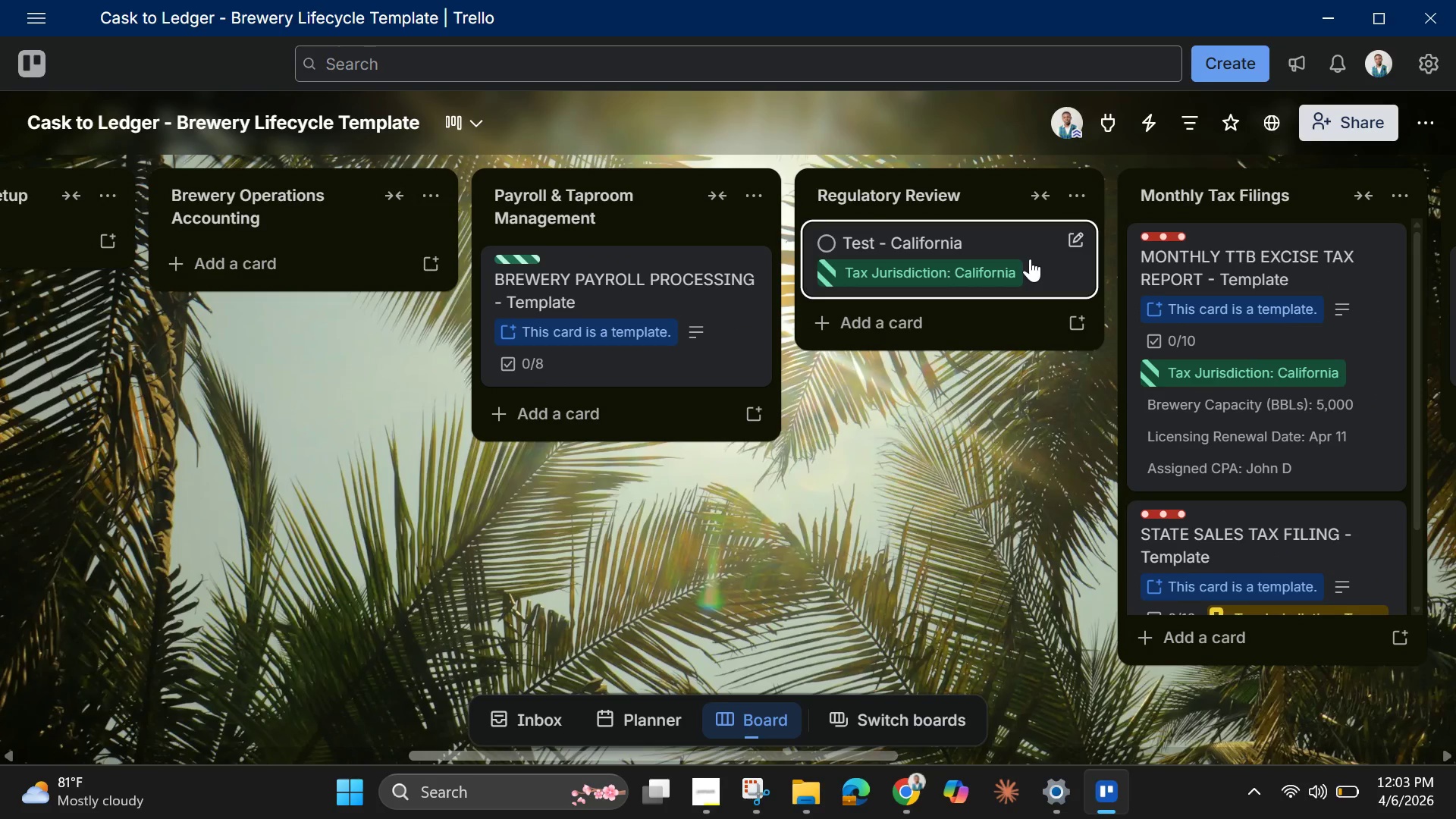 
left_click([1047, 275])
 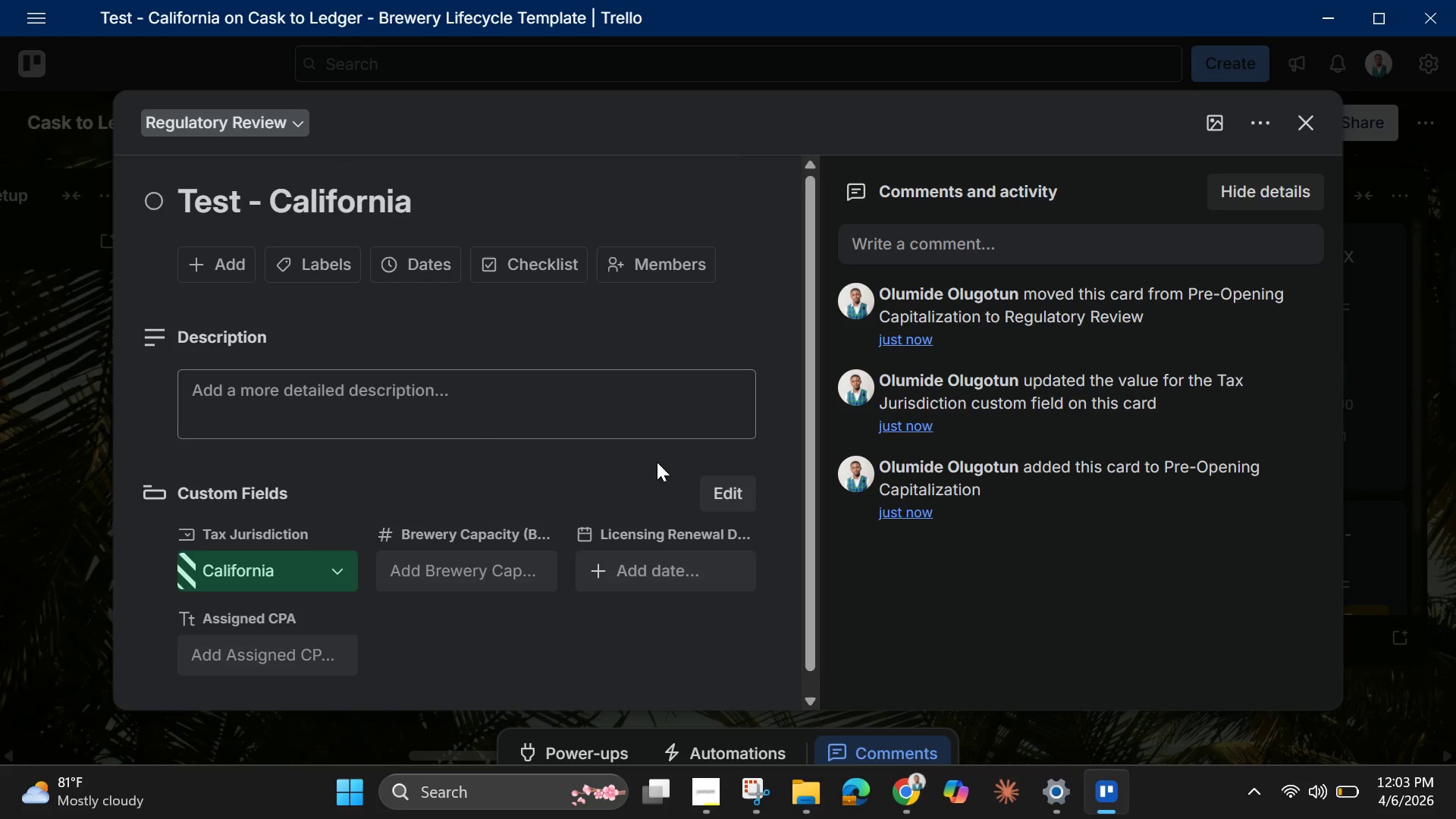 
scroll: coordinate [657, 463], scroll_direction: none, amount: 0.0
 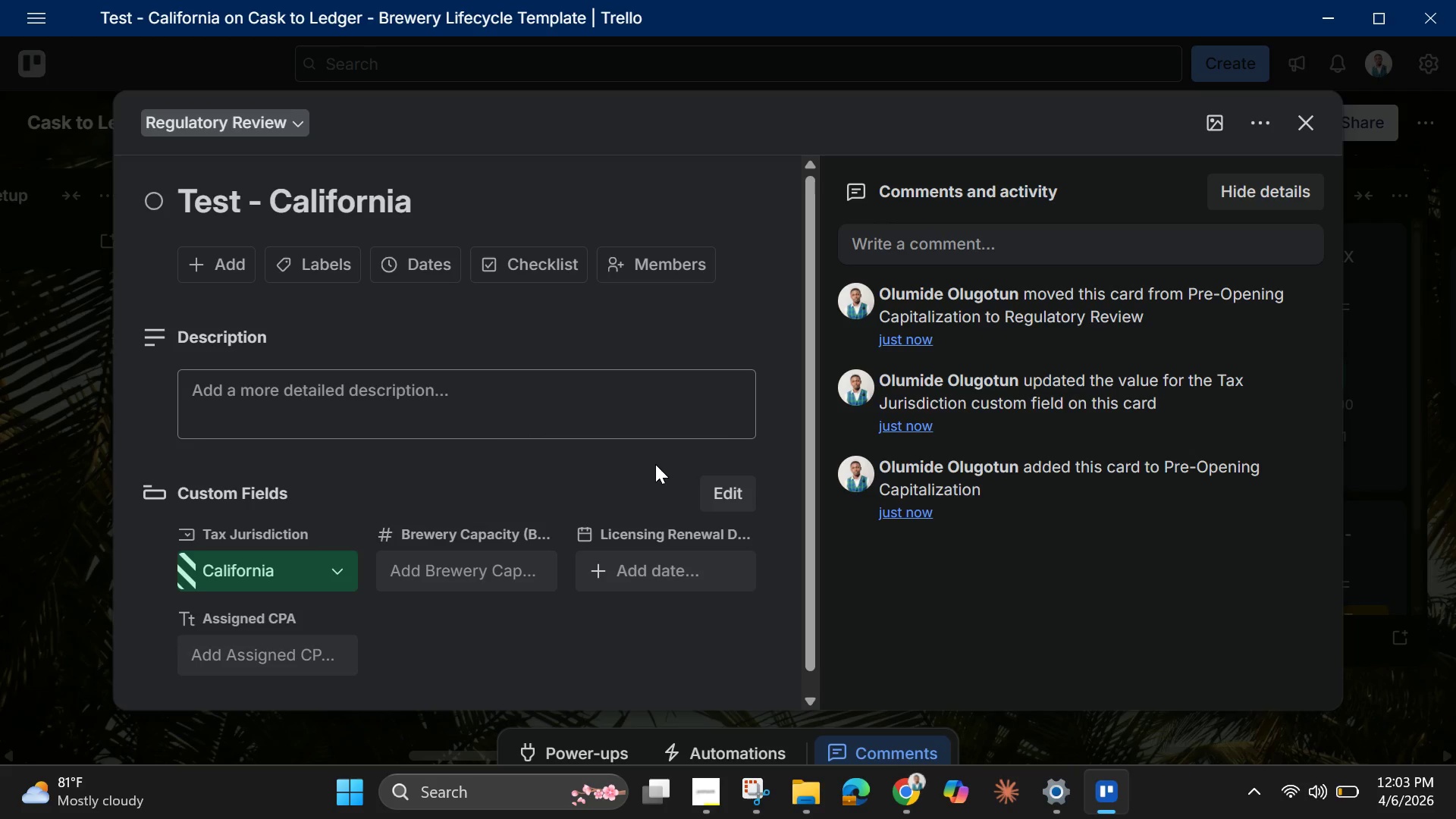 
scroll: coordinate [651, 479], scroll_direction: down, amount: 7.0
 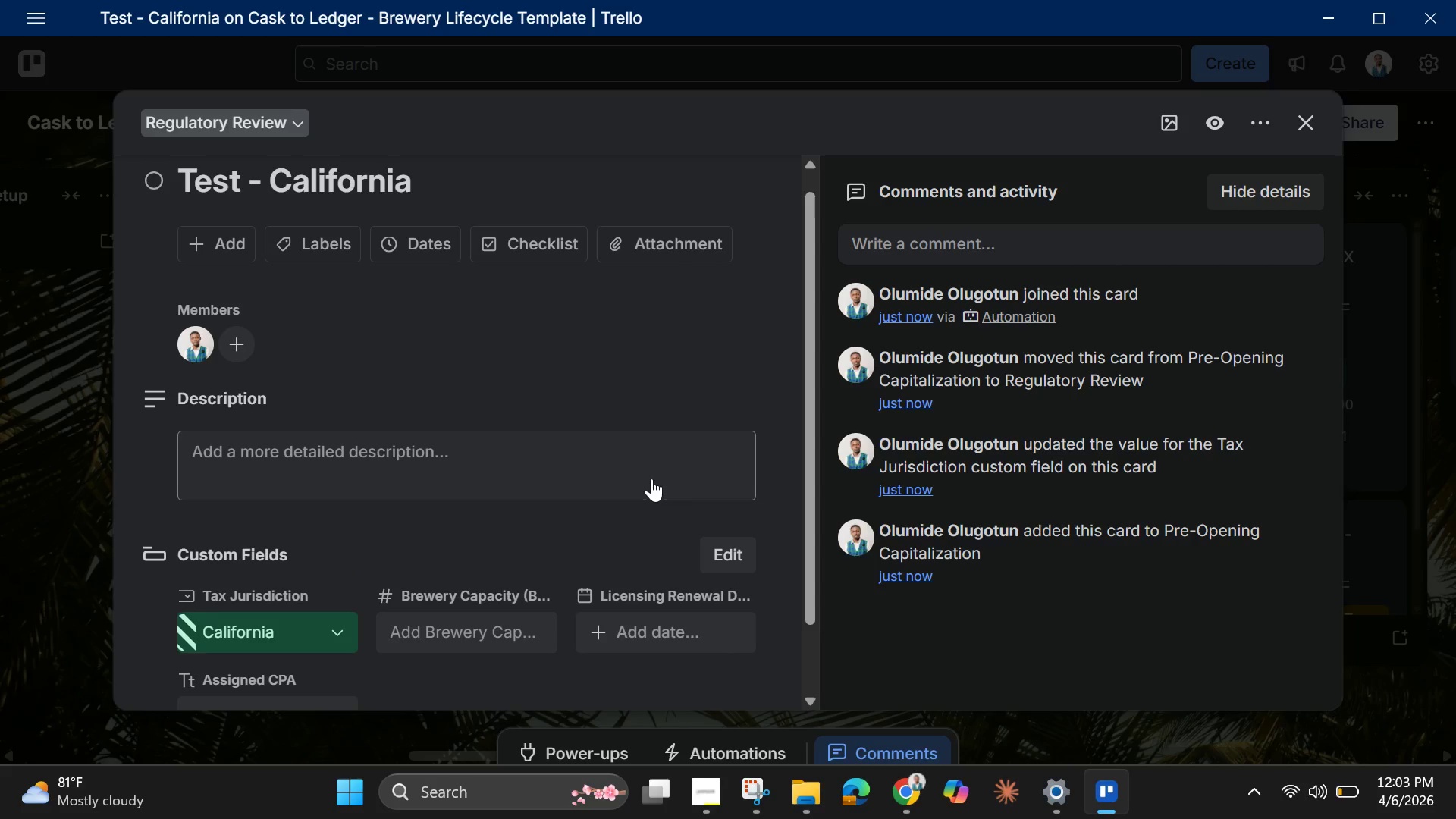 
wait(19.67)
 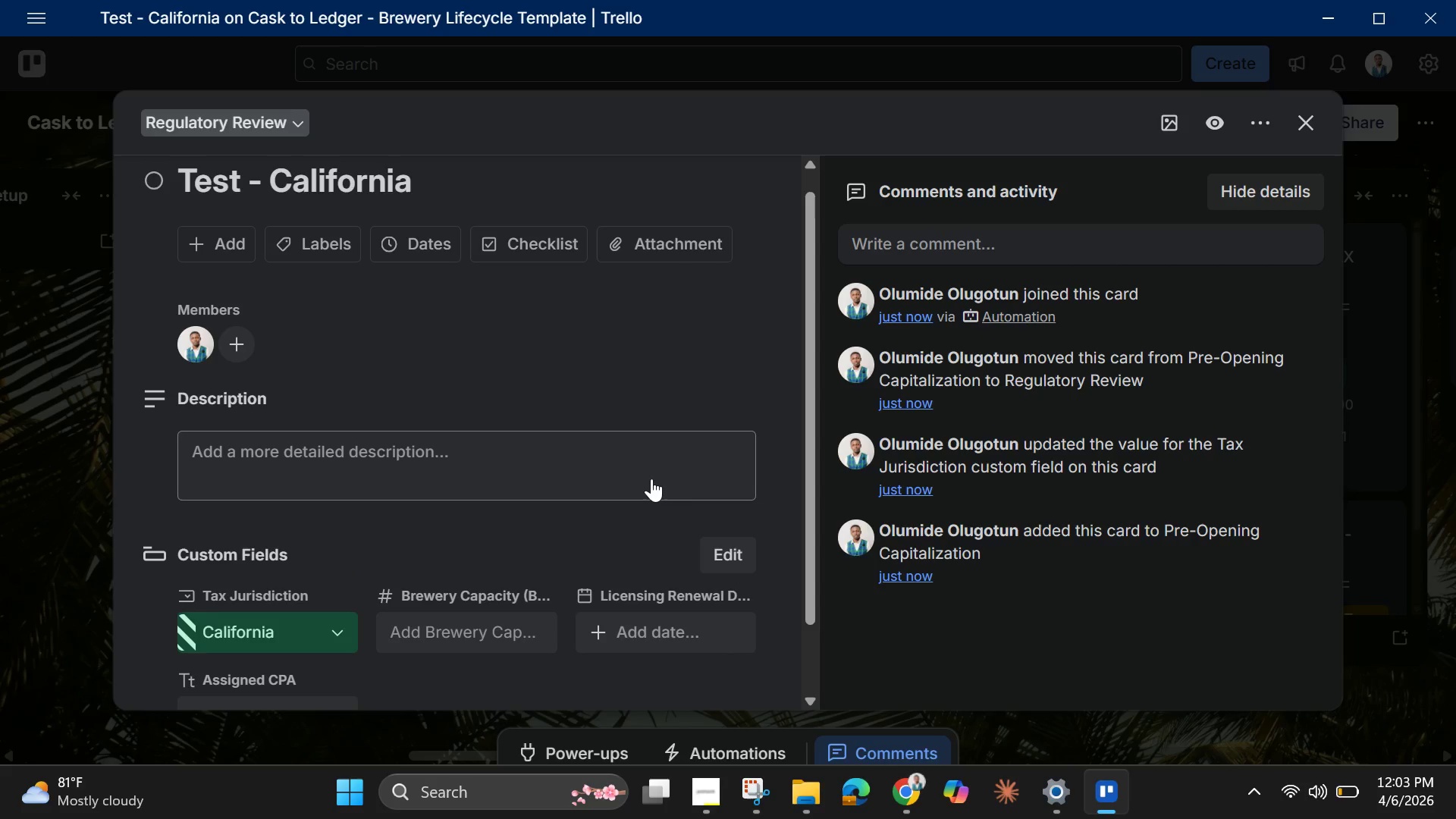 
scroll: coordinate [647, 479], scroll_direction: down, amount: 1.0
 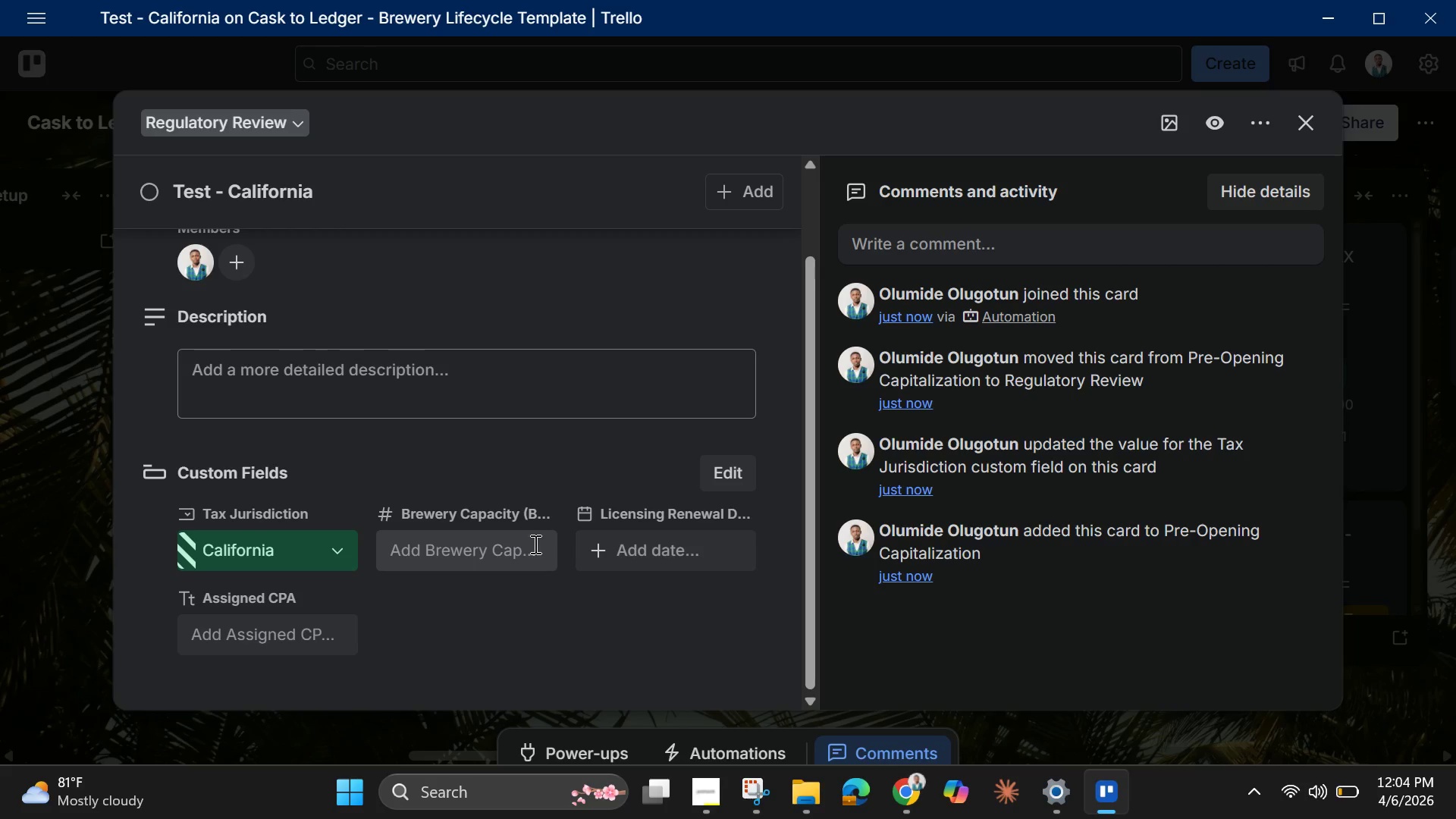 
wait(40.8)
 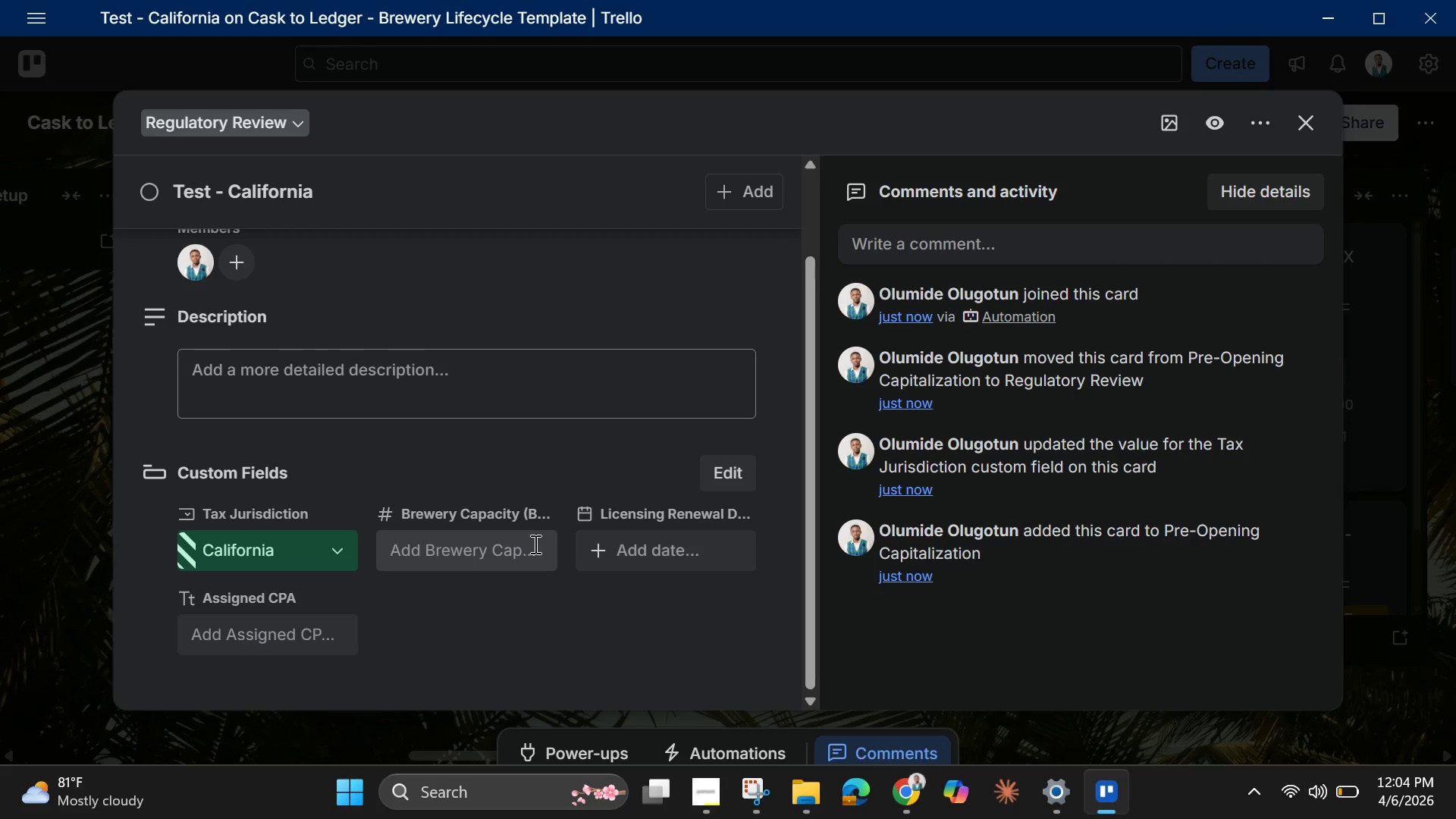 
left_click_drag(start_coordinate=[808, 586], to_coordinate=[802, 507])
 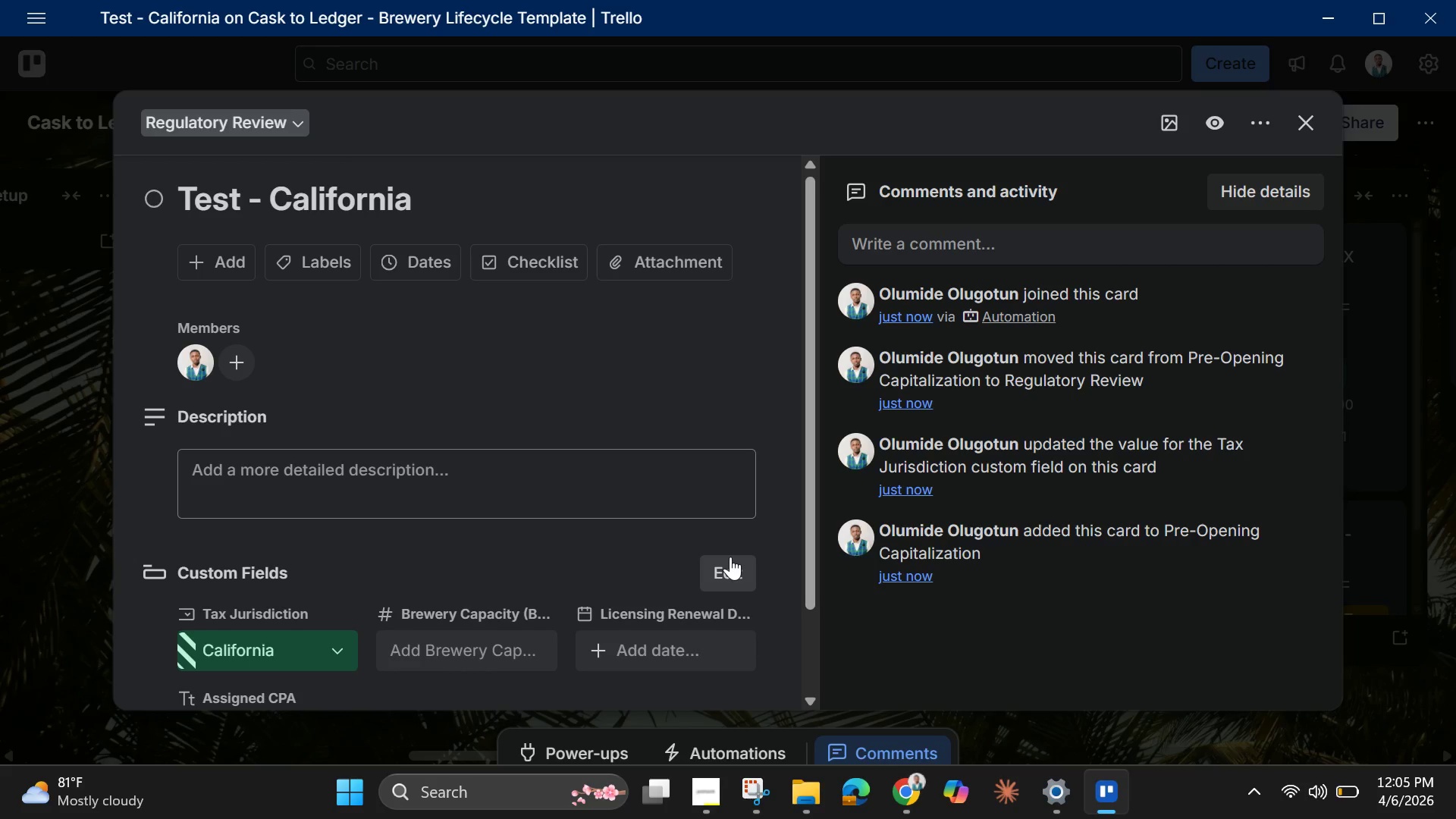 
wait(79.97)
 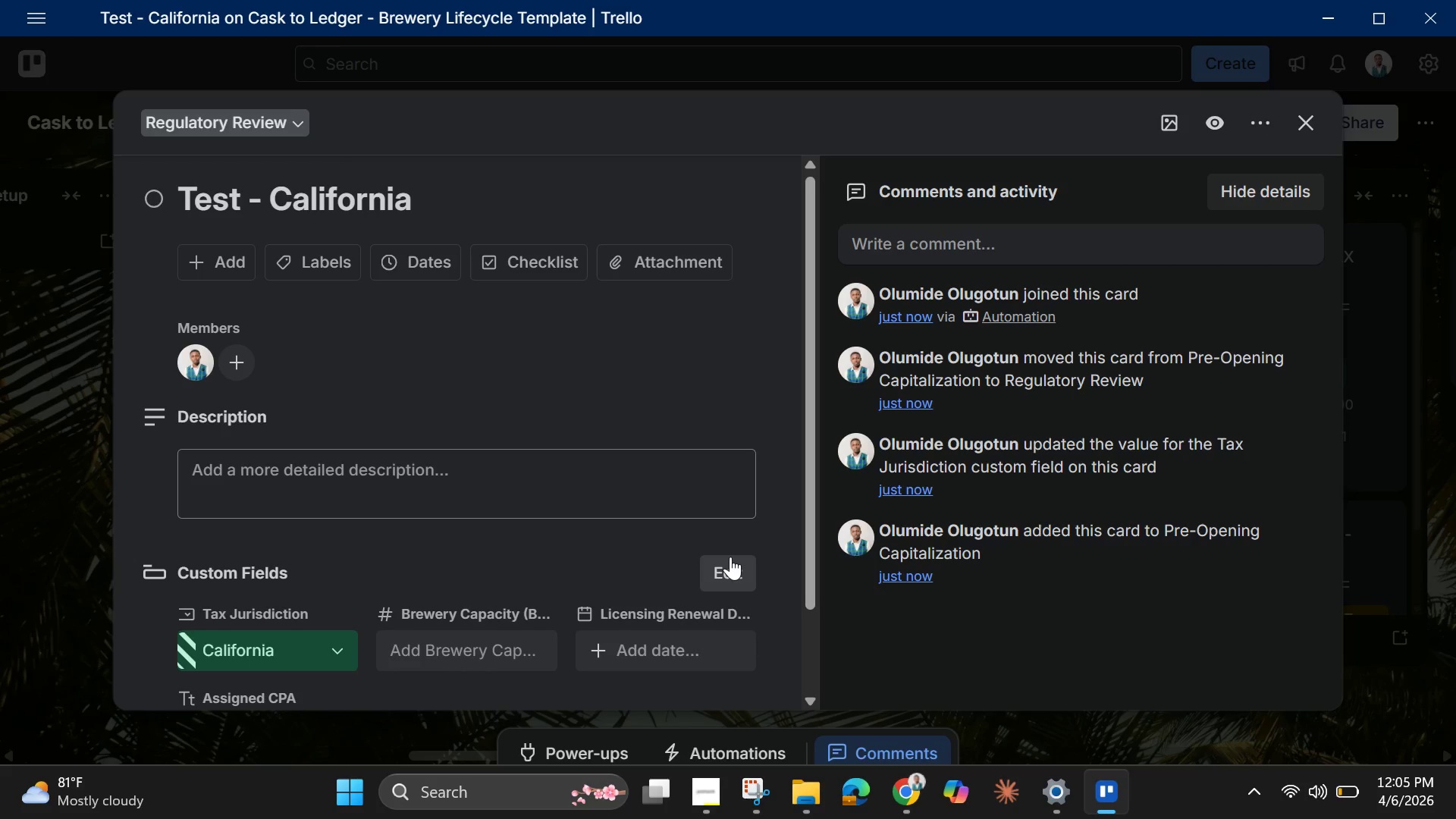 
left_click([1311, 124])
 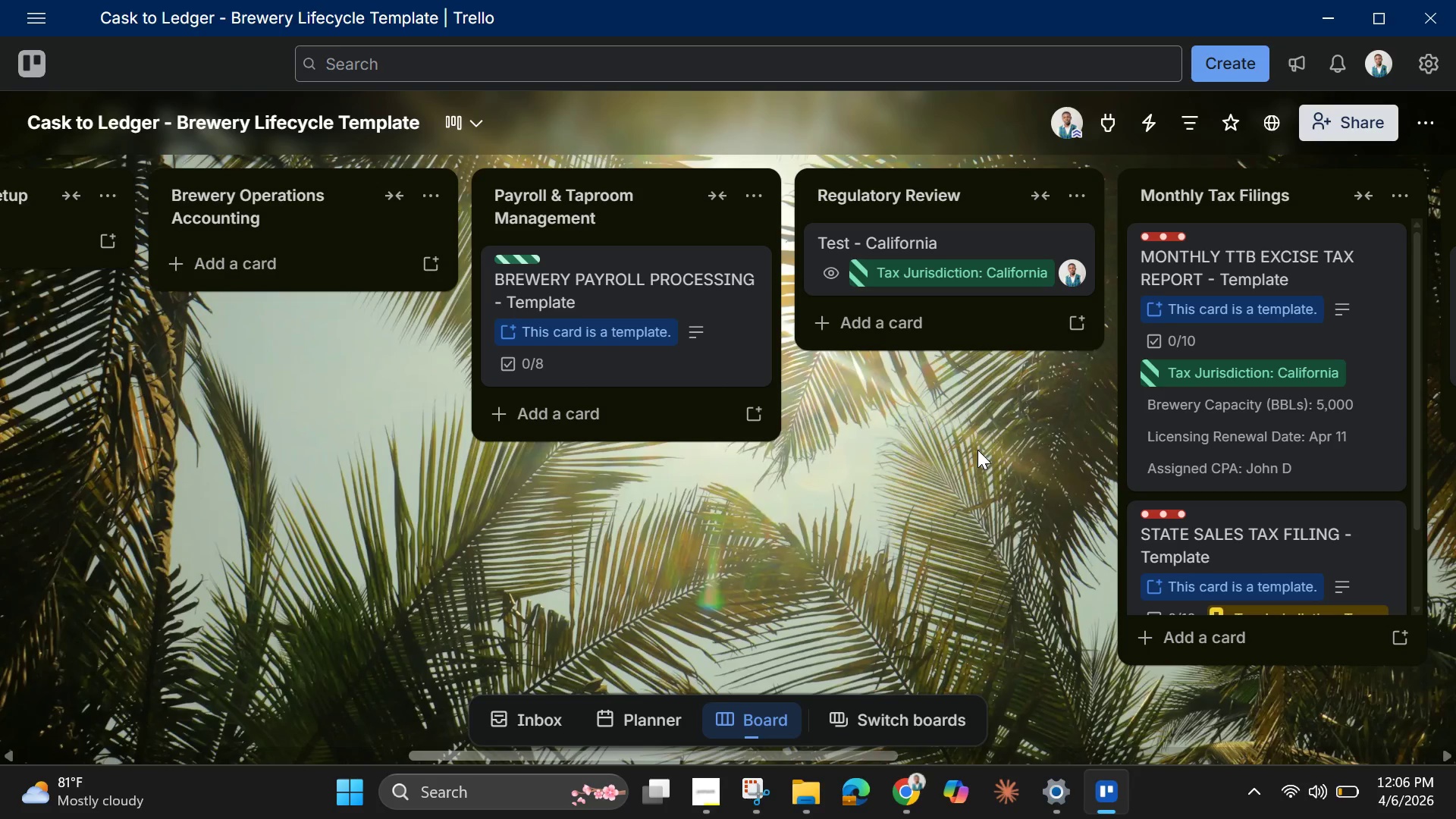 
wait(41.19)
 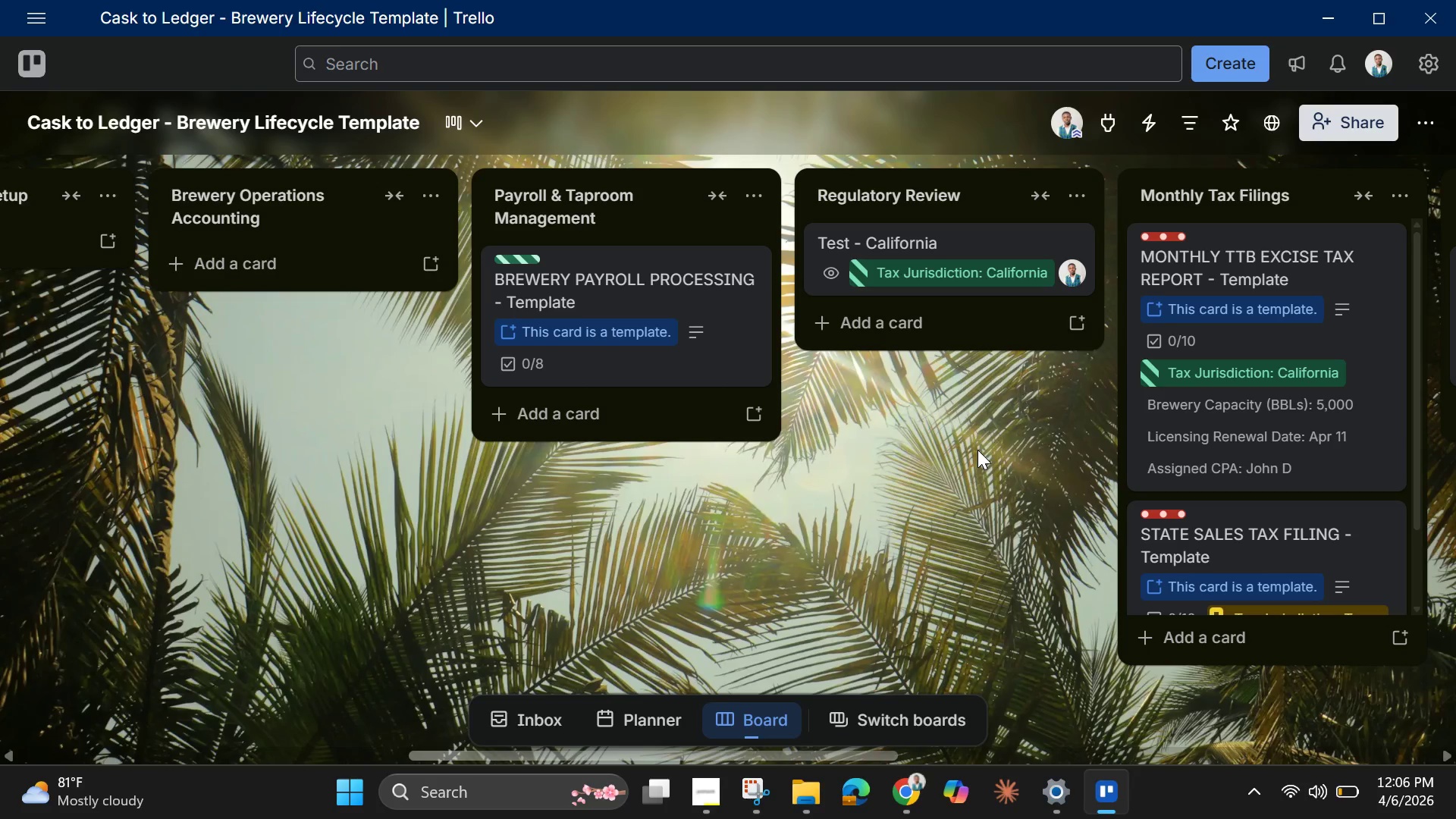 
left_click([1432, 131])
 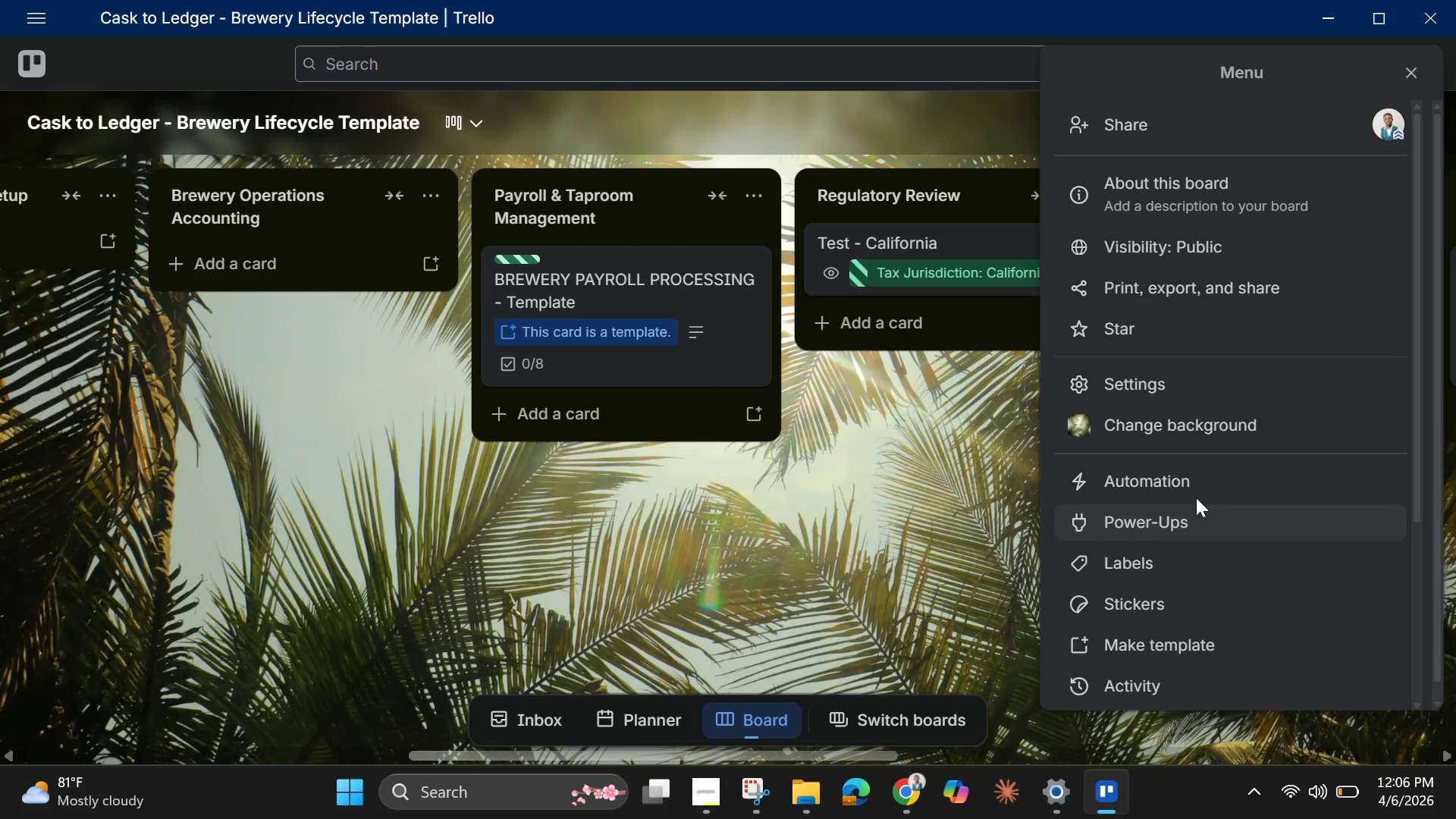 
left_click([1194, 491])
 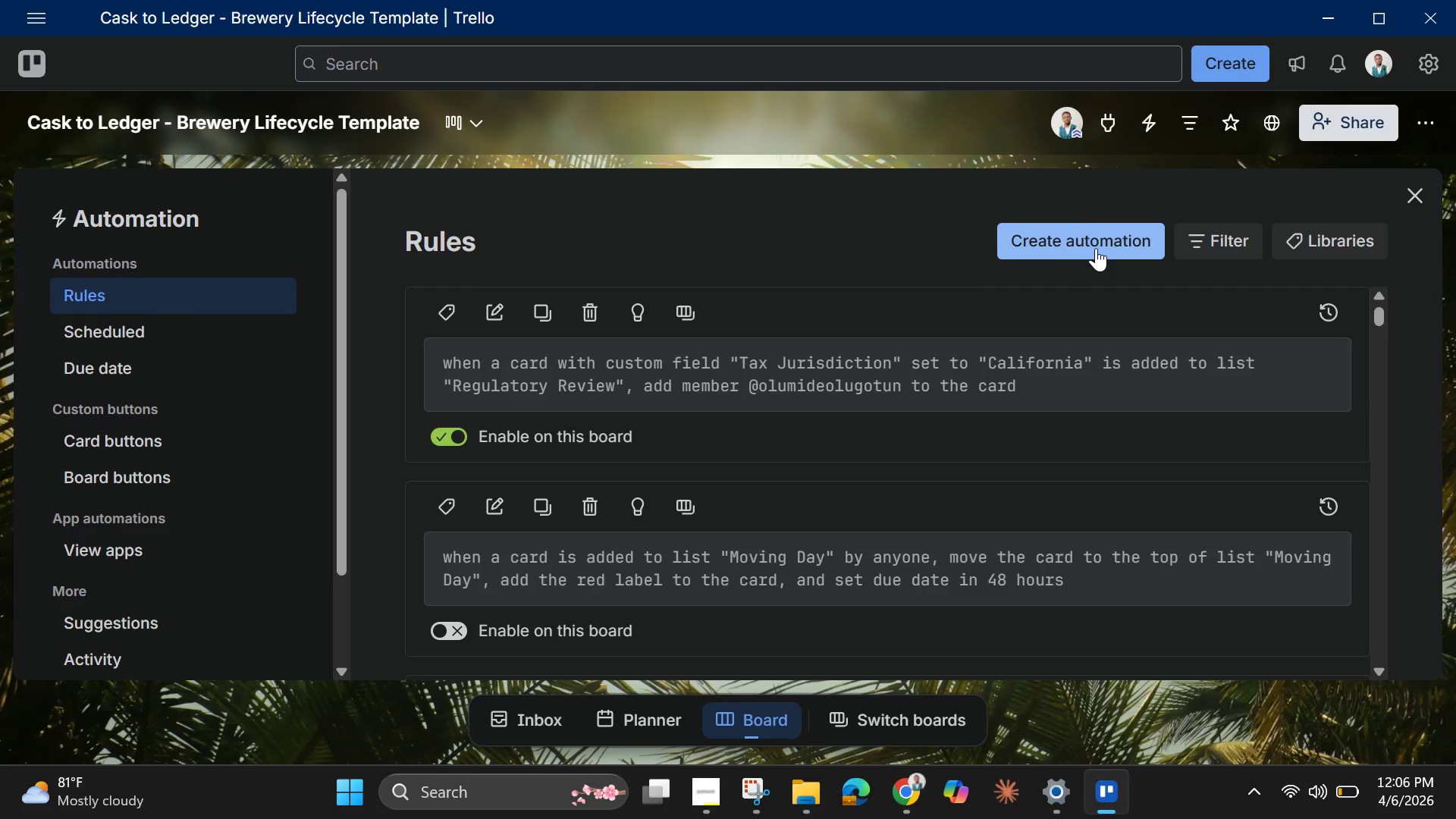 
wait(7.55)
 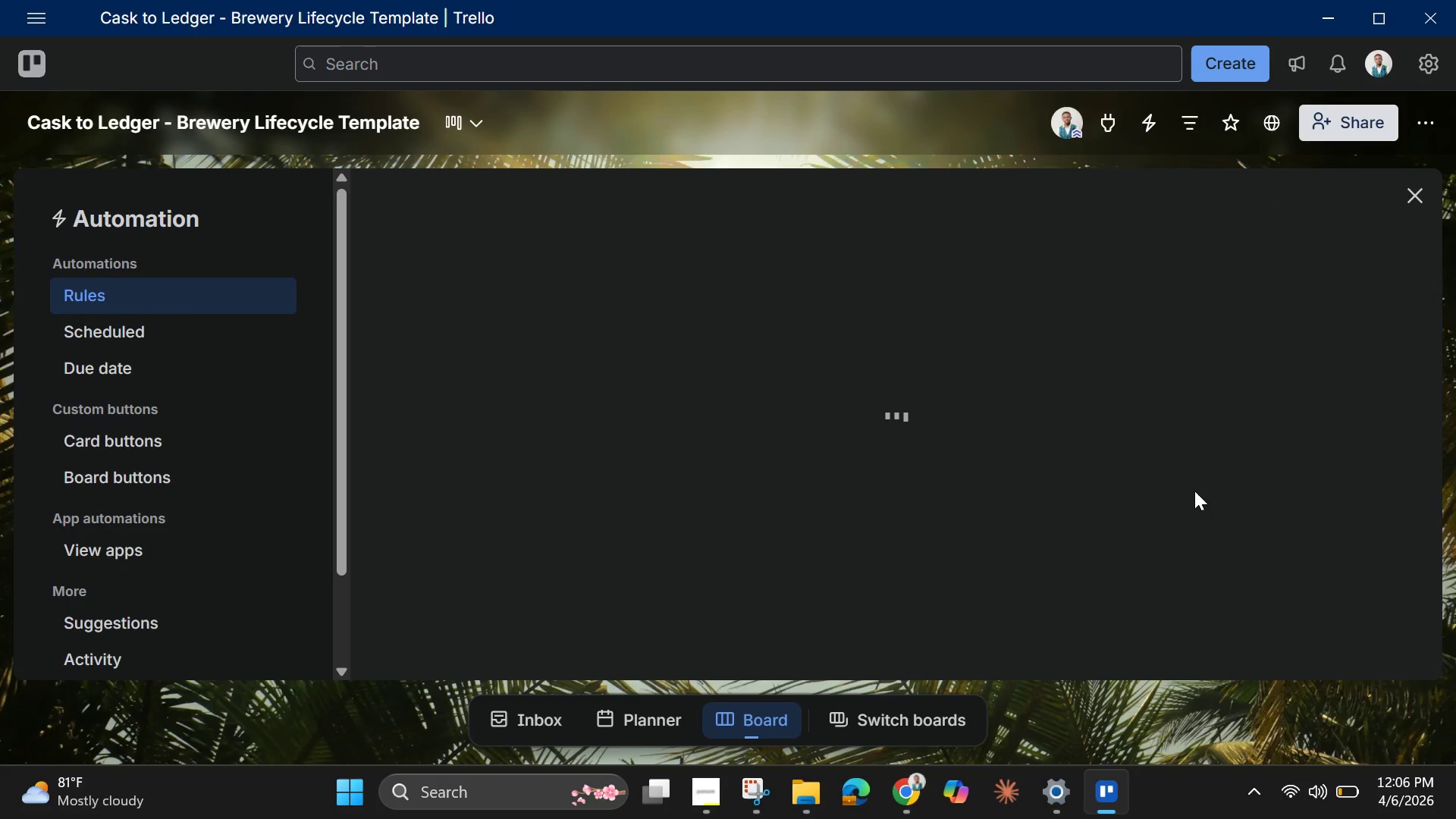 
left_click([1096, 248])
 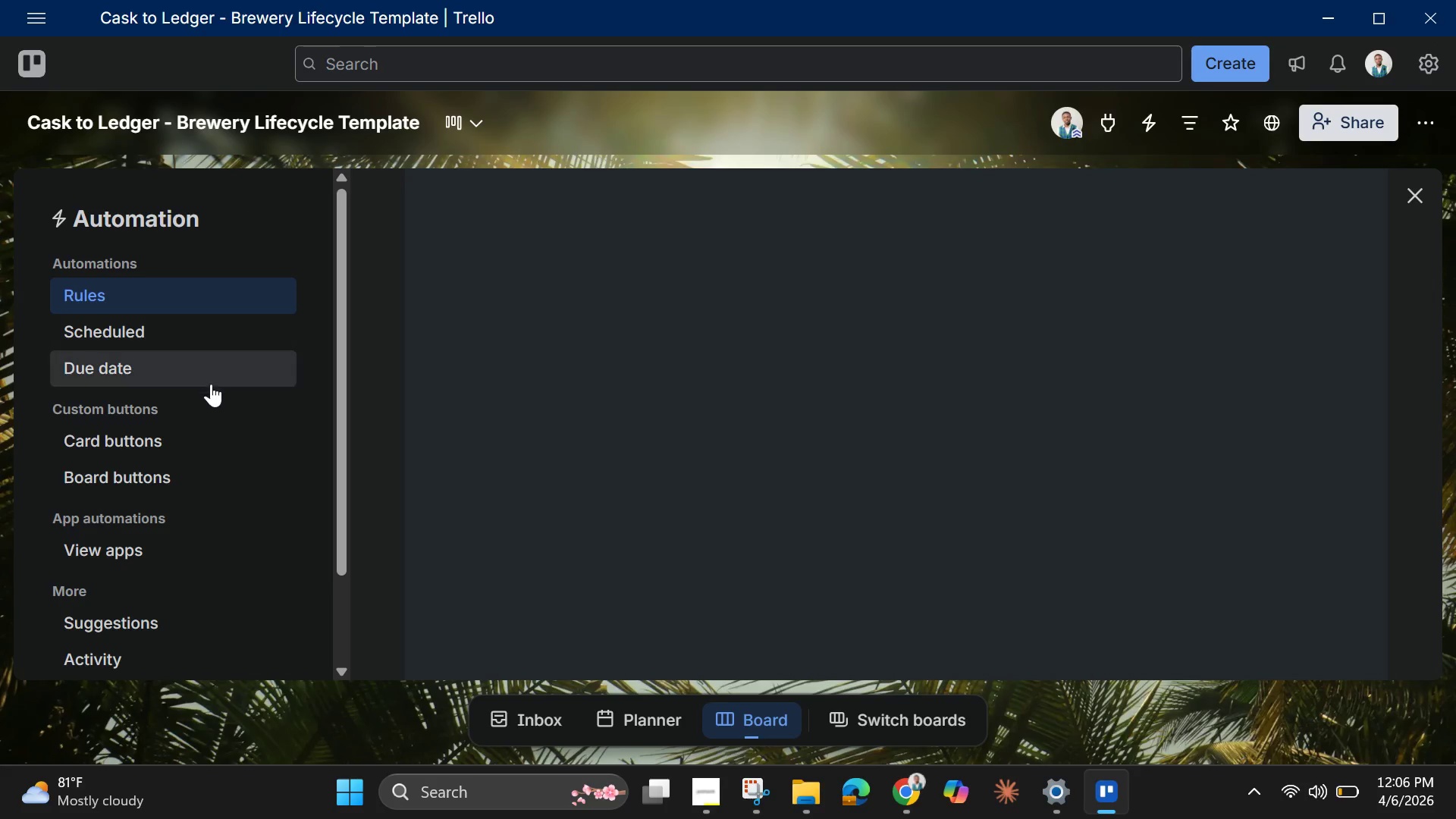 
mouse_move([604, 394])
 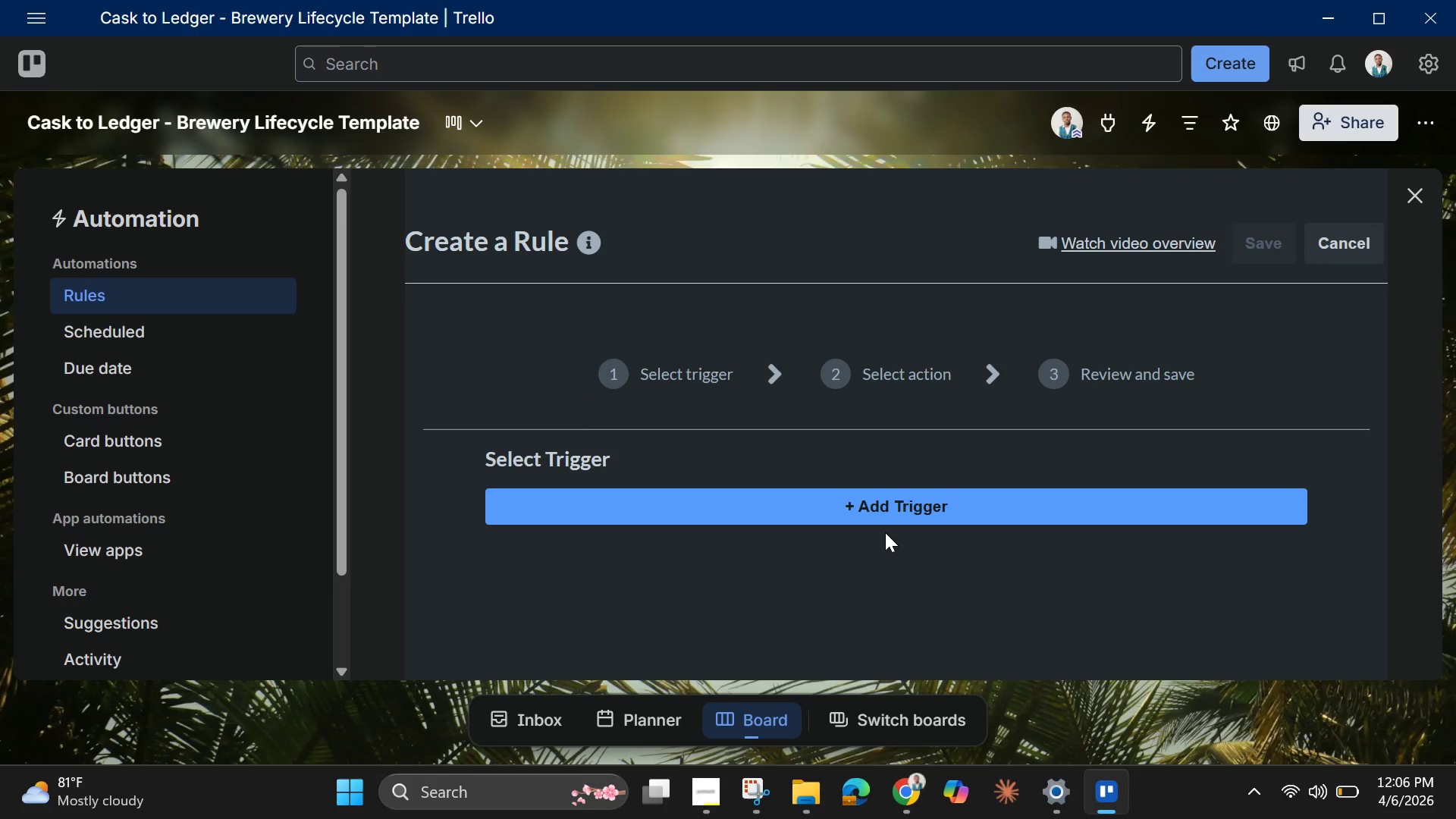 
left_click([885, 532])
 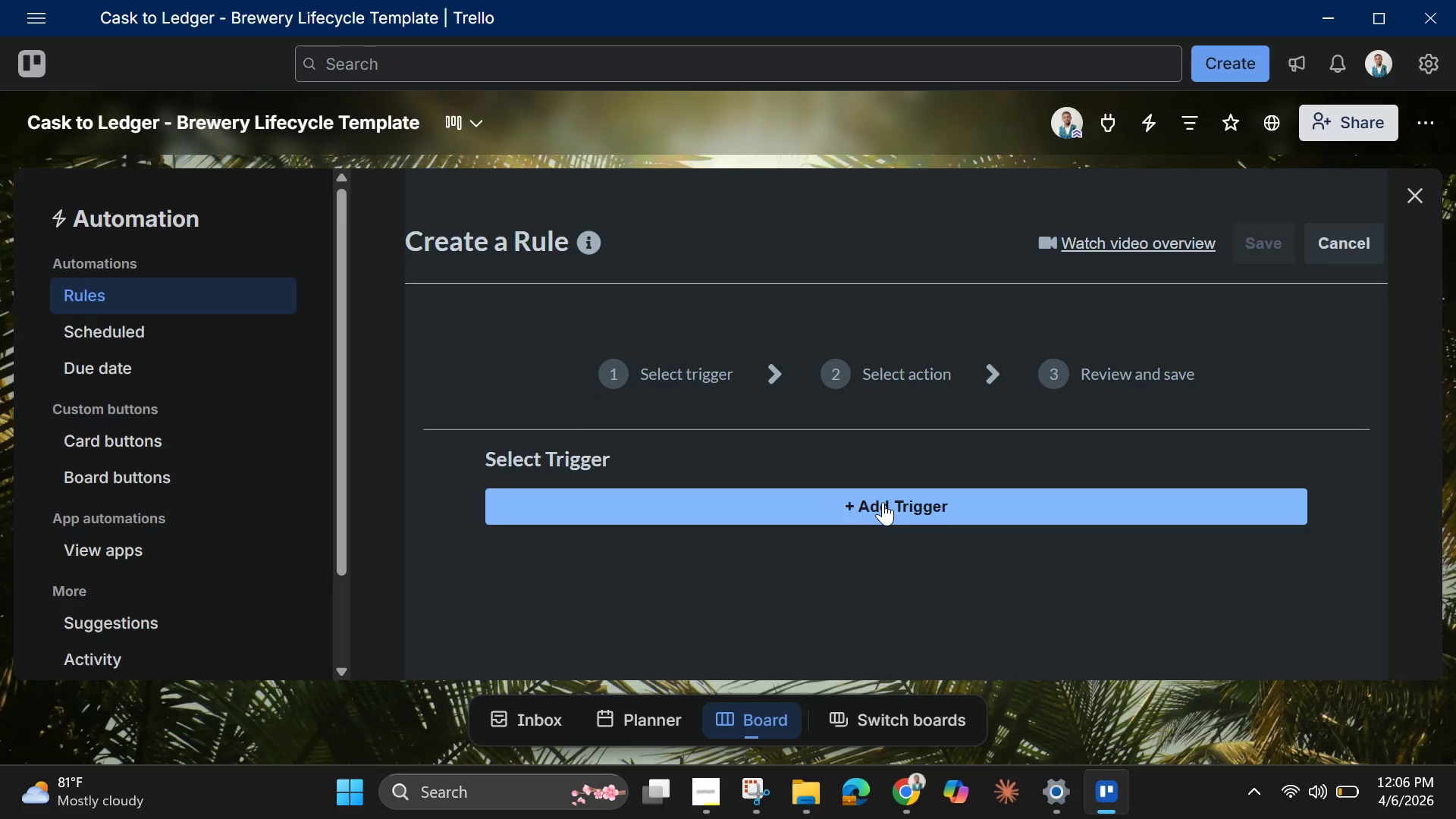 
left_click([883, 502])
 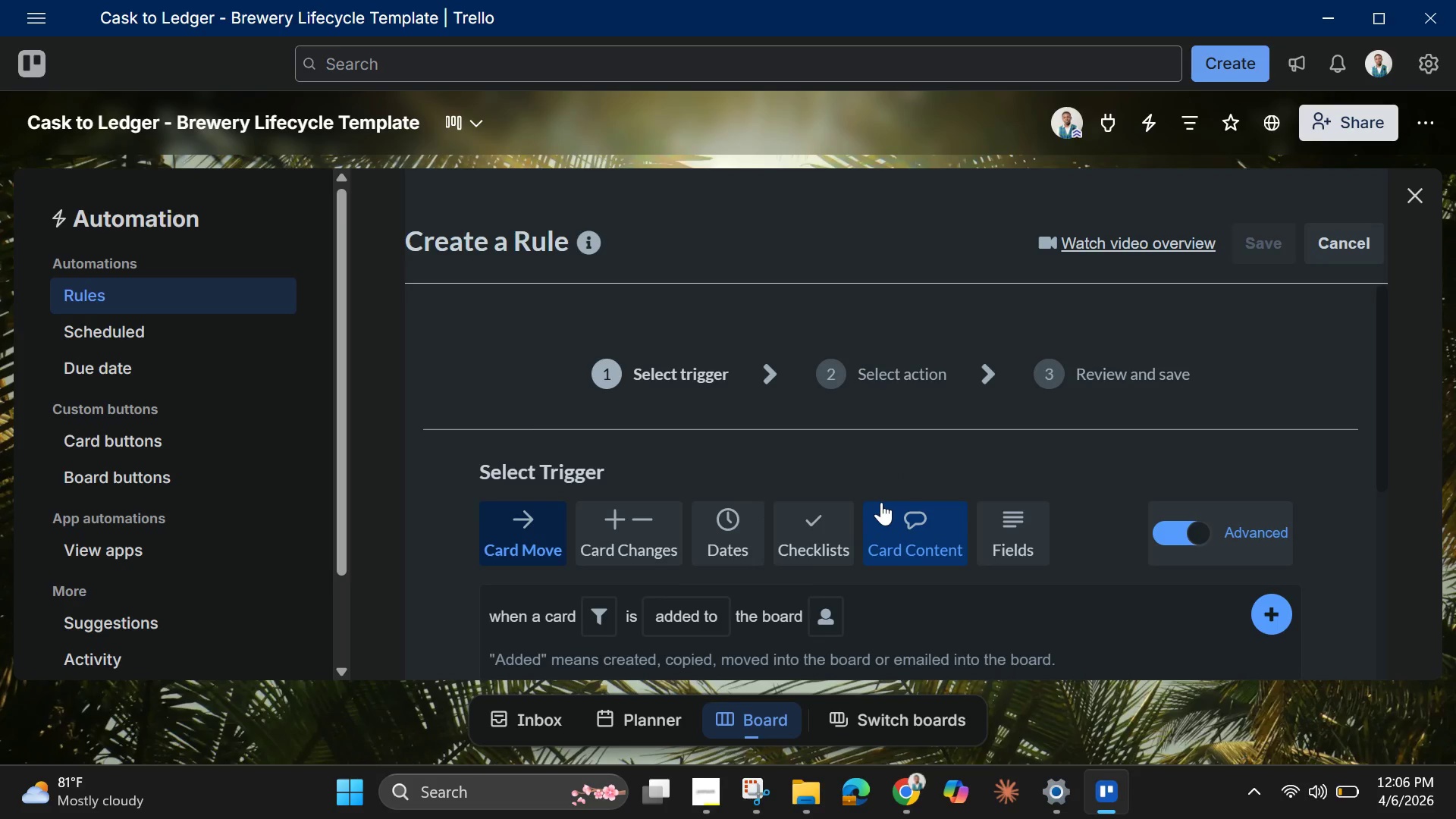 
scroll: coordinate [881, 502], scroll_direction: down, amount: 1.0
 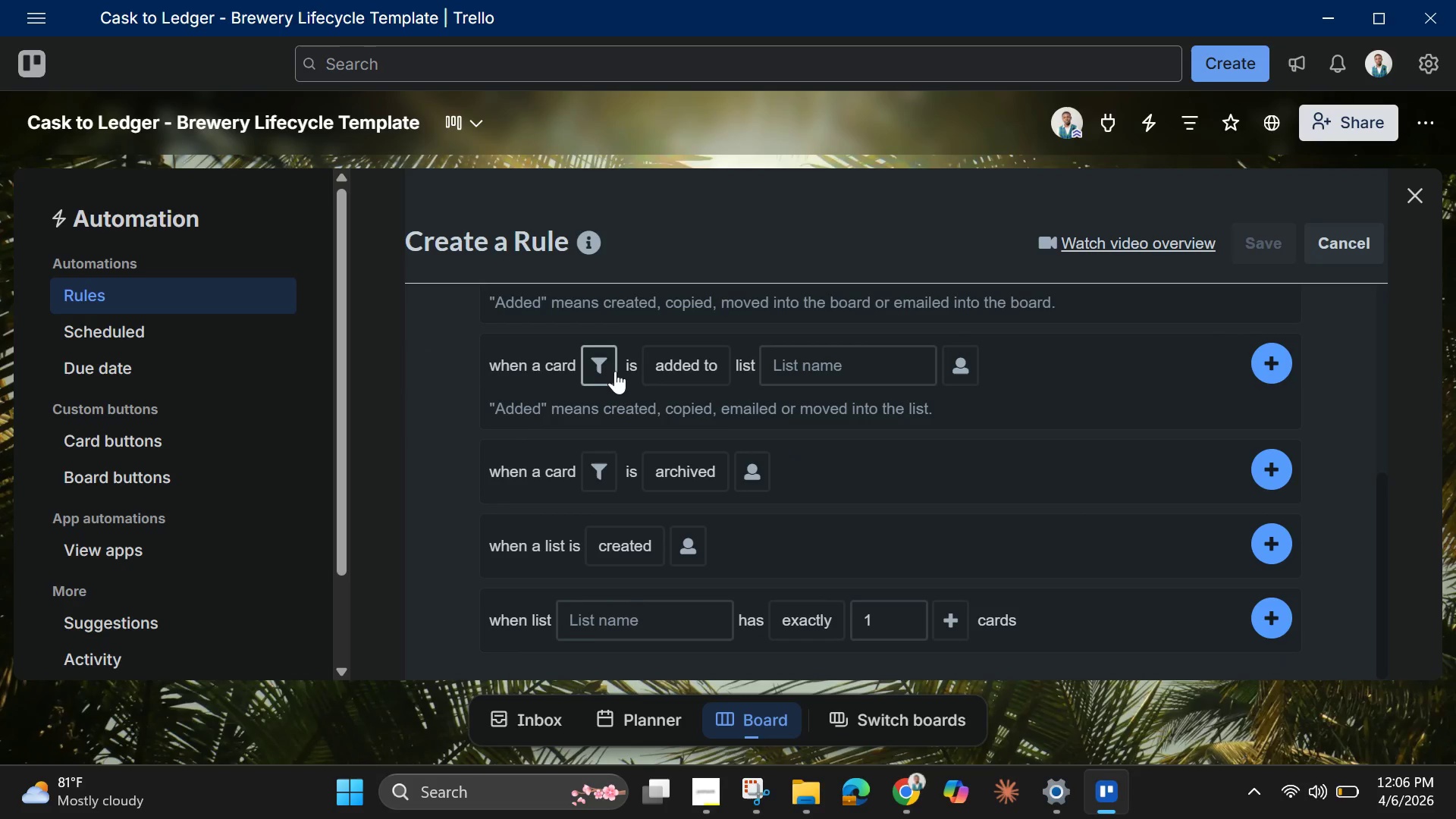 
left_click([609, 367])
 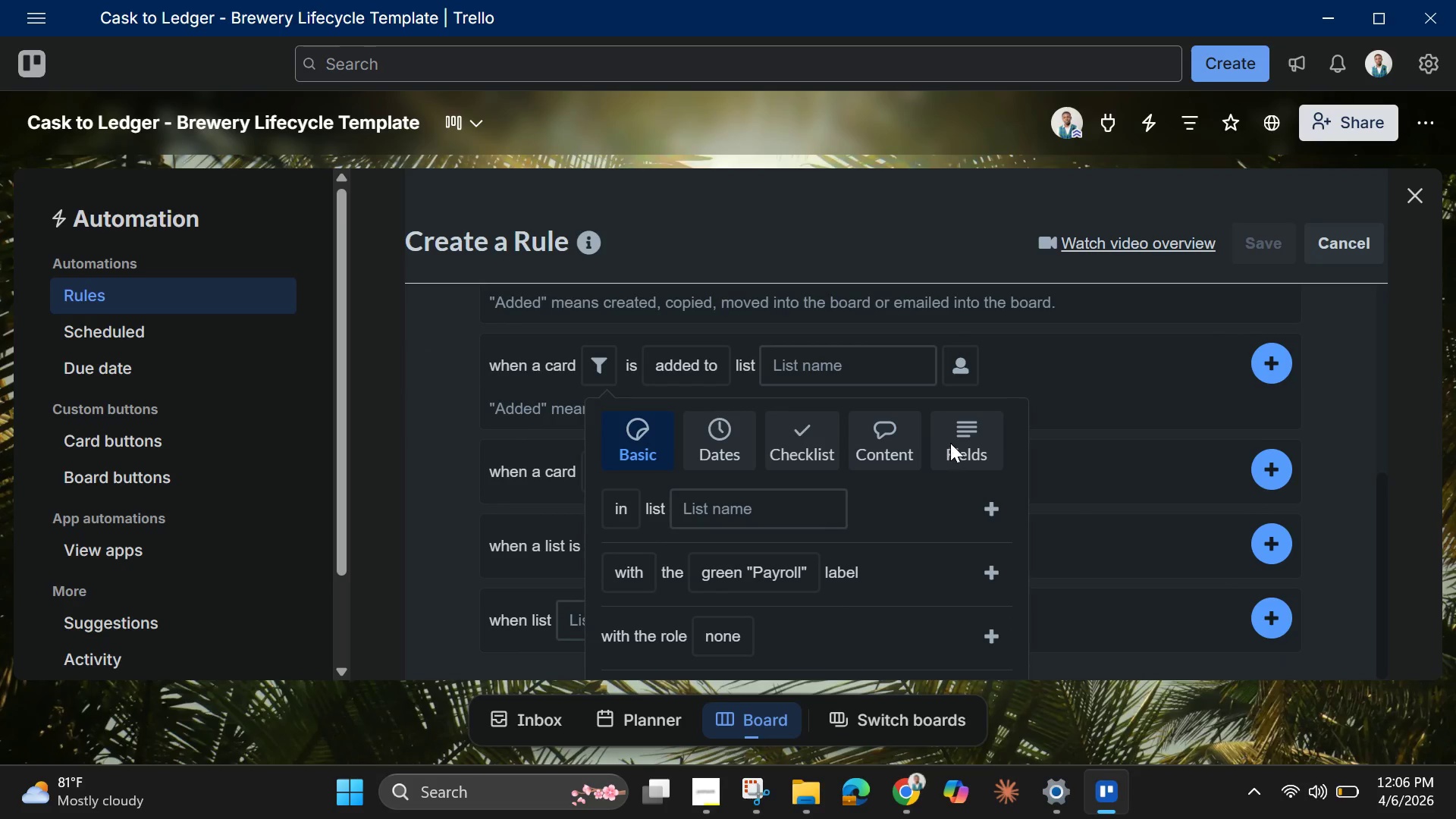 
left_click([952, 443])
 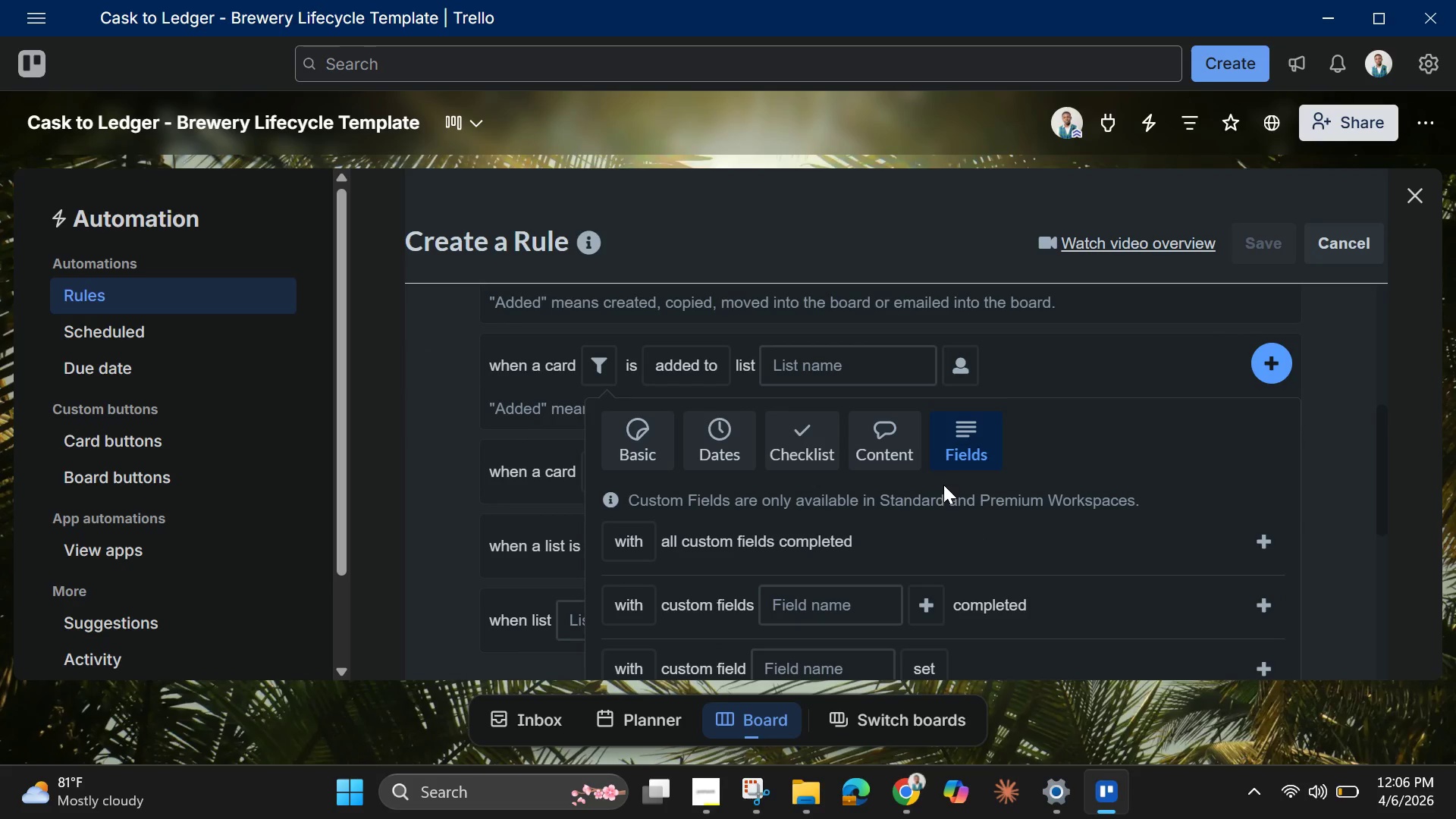 
scroll: coordinate [936, 494], scroll_direction: down, amount: 3.0
 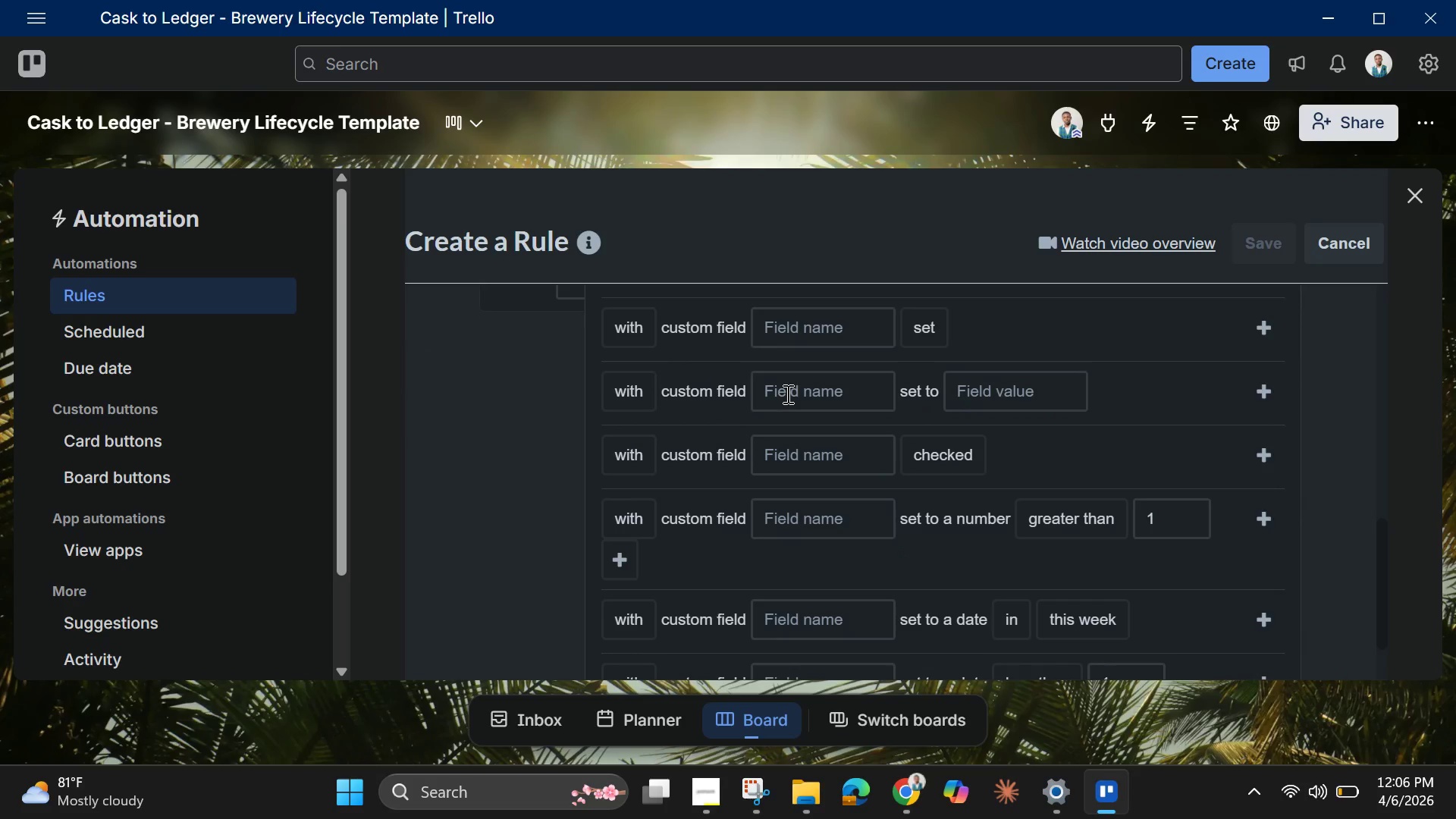 
left_click([801, 401])
 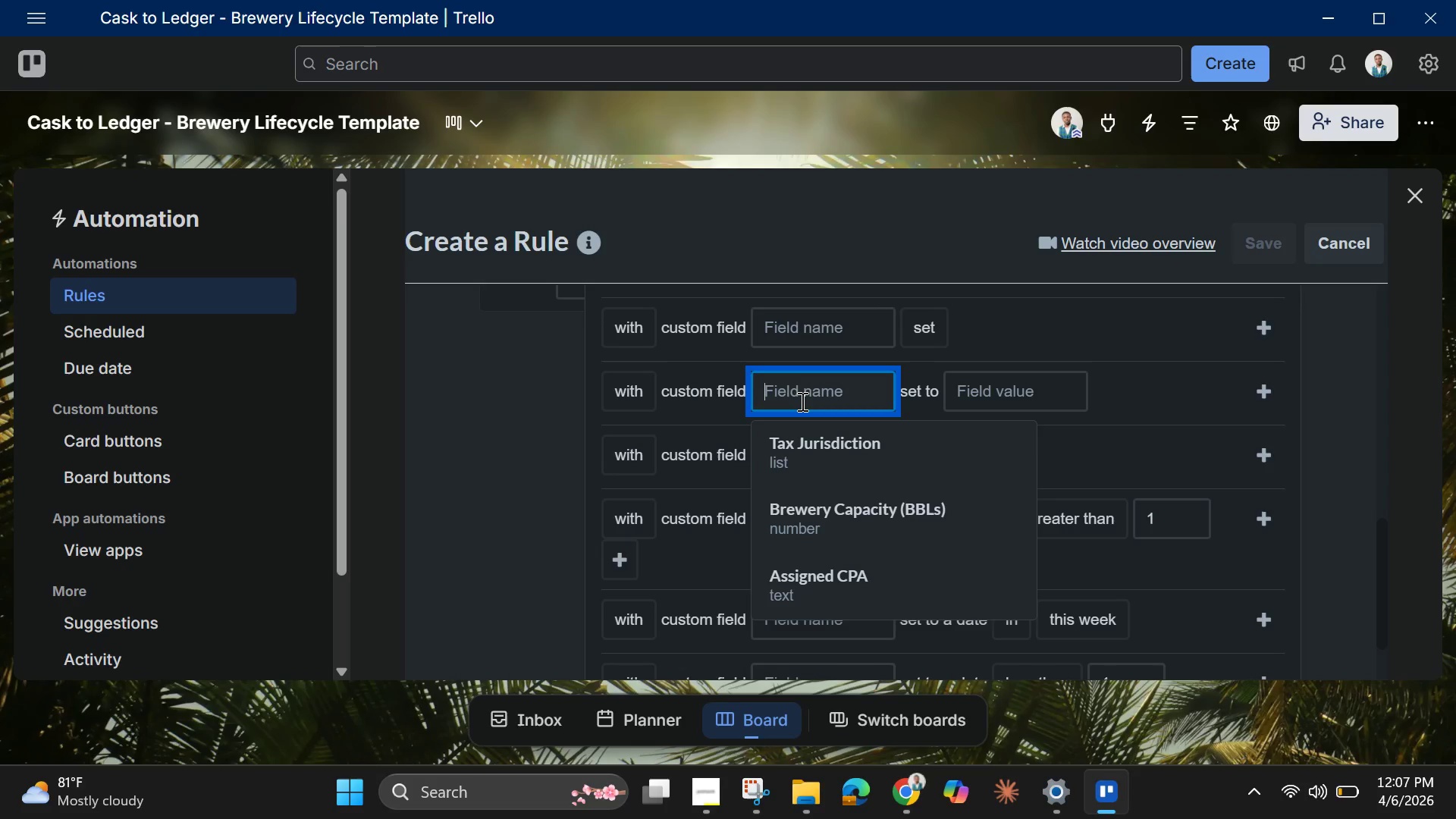 
wait(18.97)
 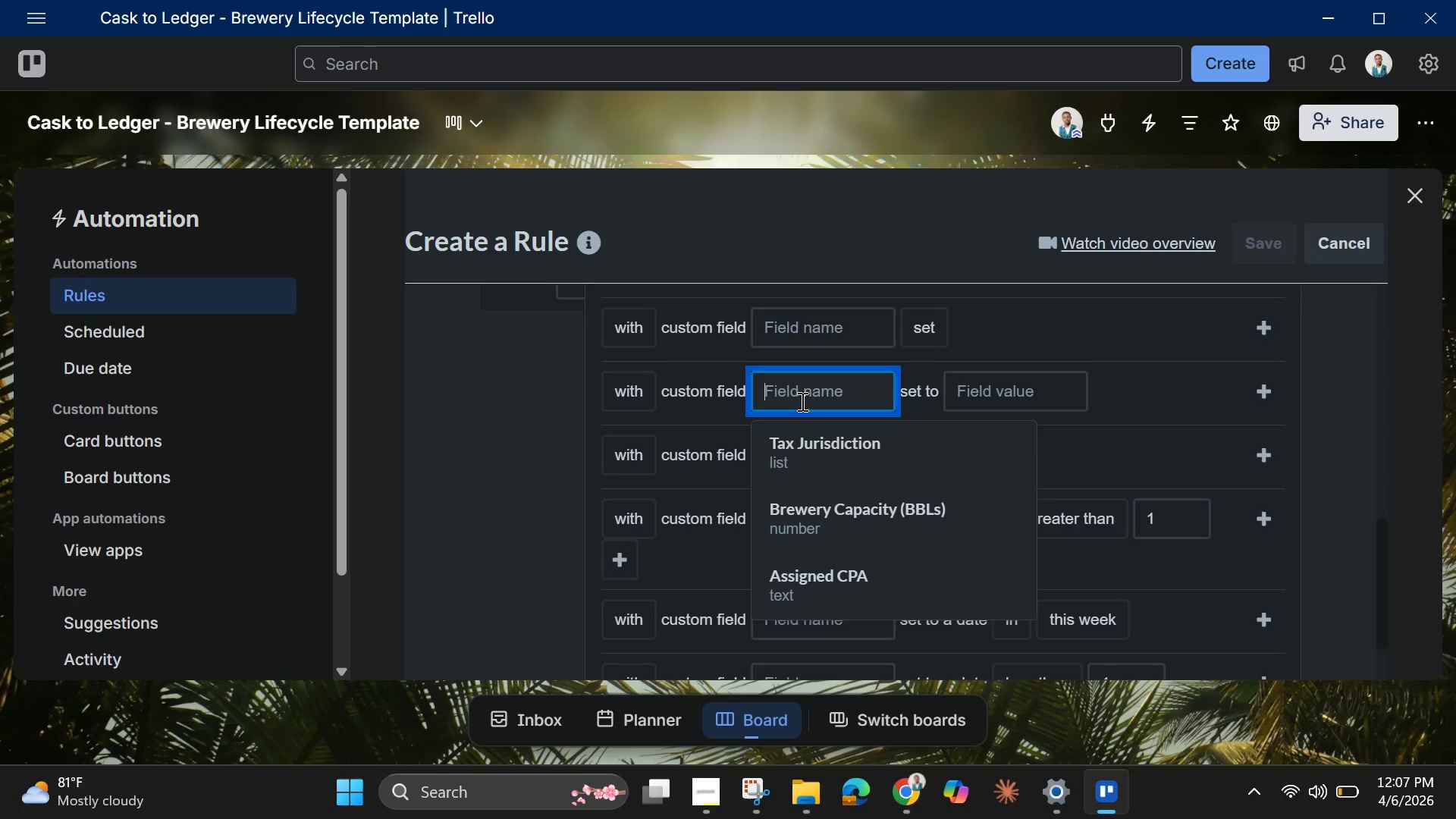 
left_click([803, 447])
 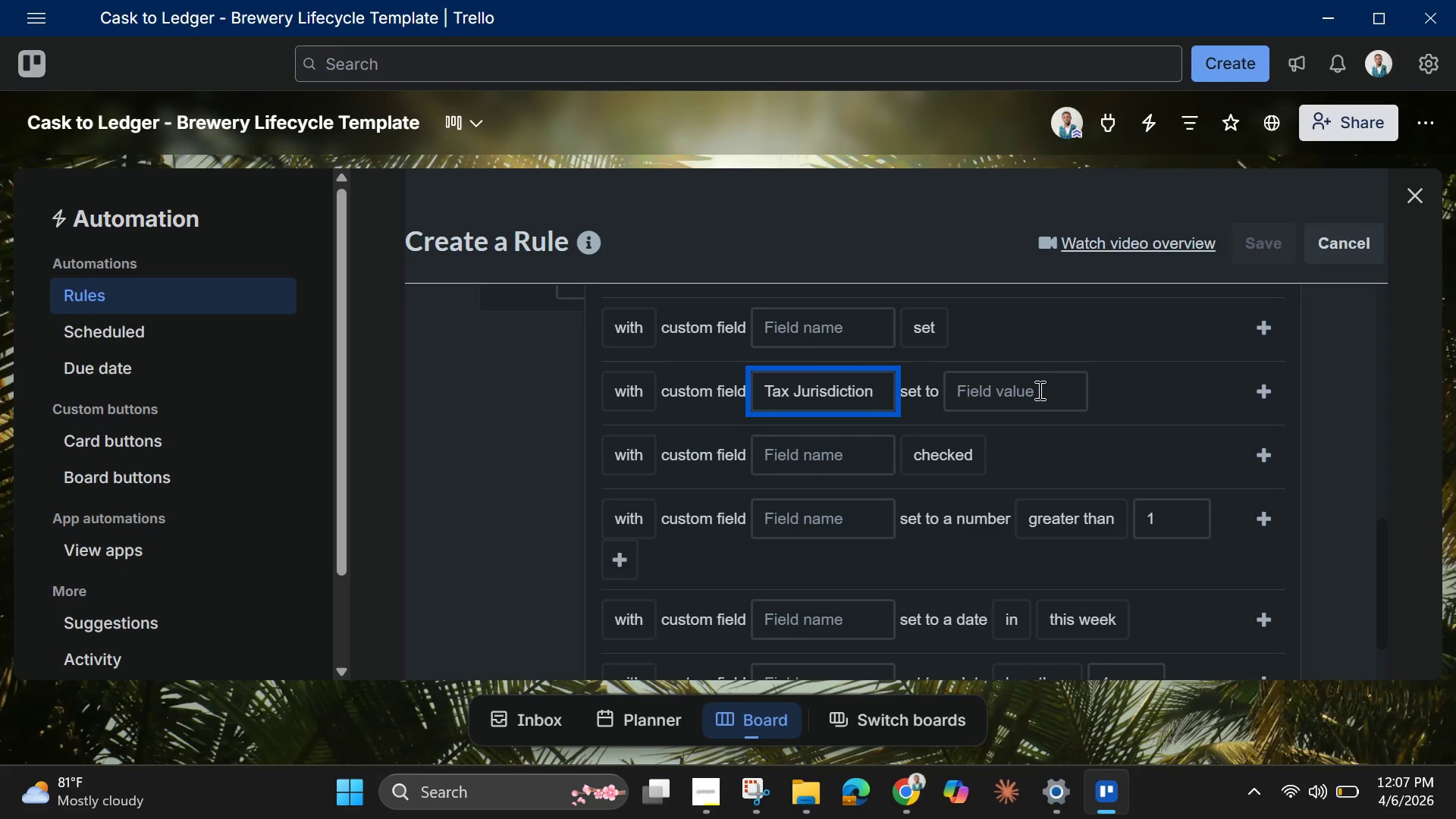 
left_click([1038, 390])
 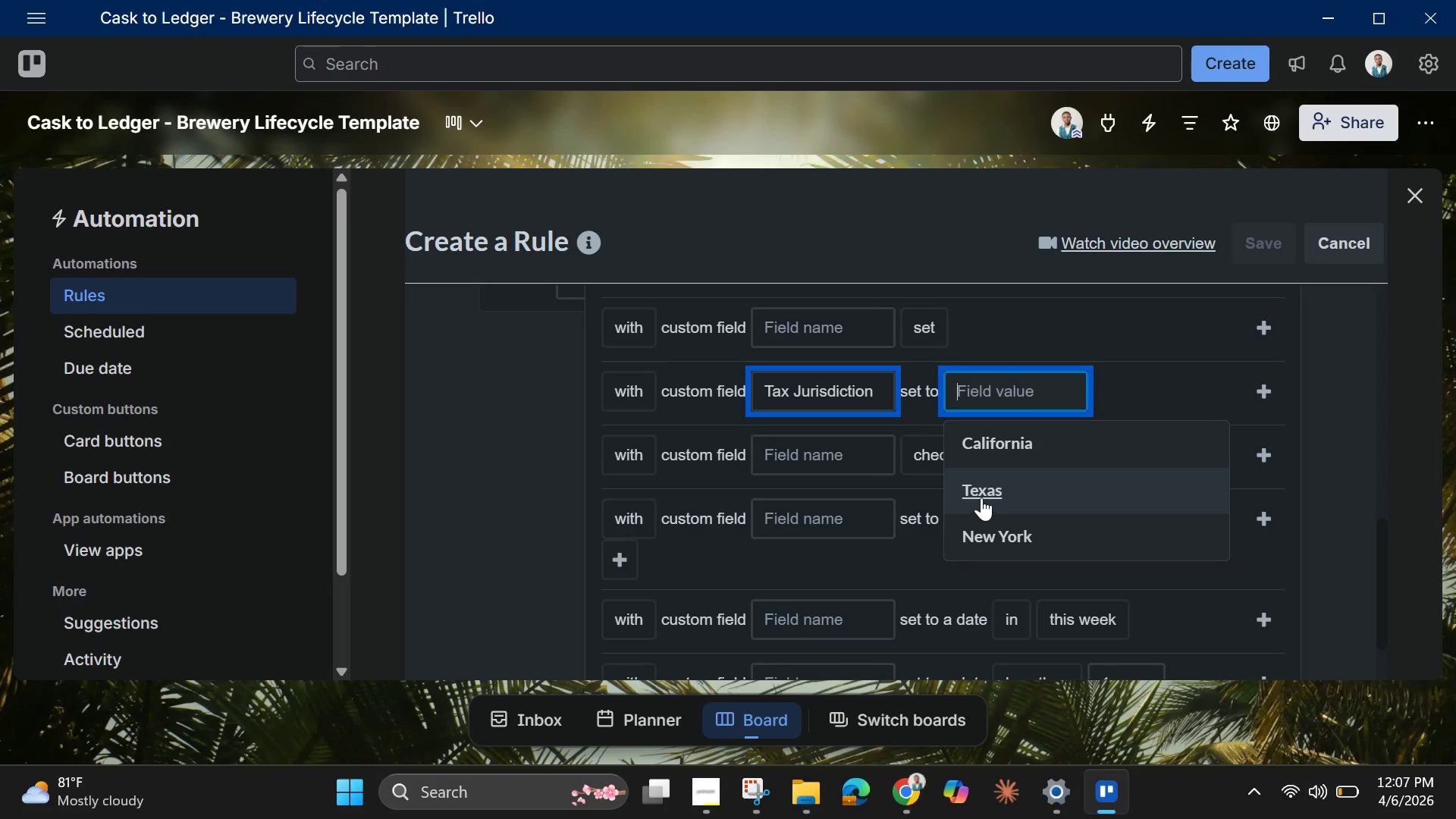 
left_click([983, 497])
 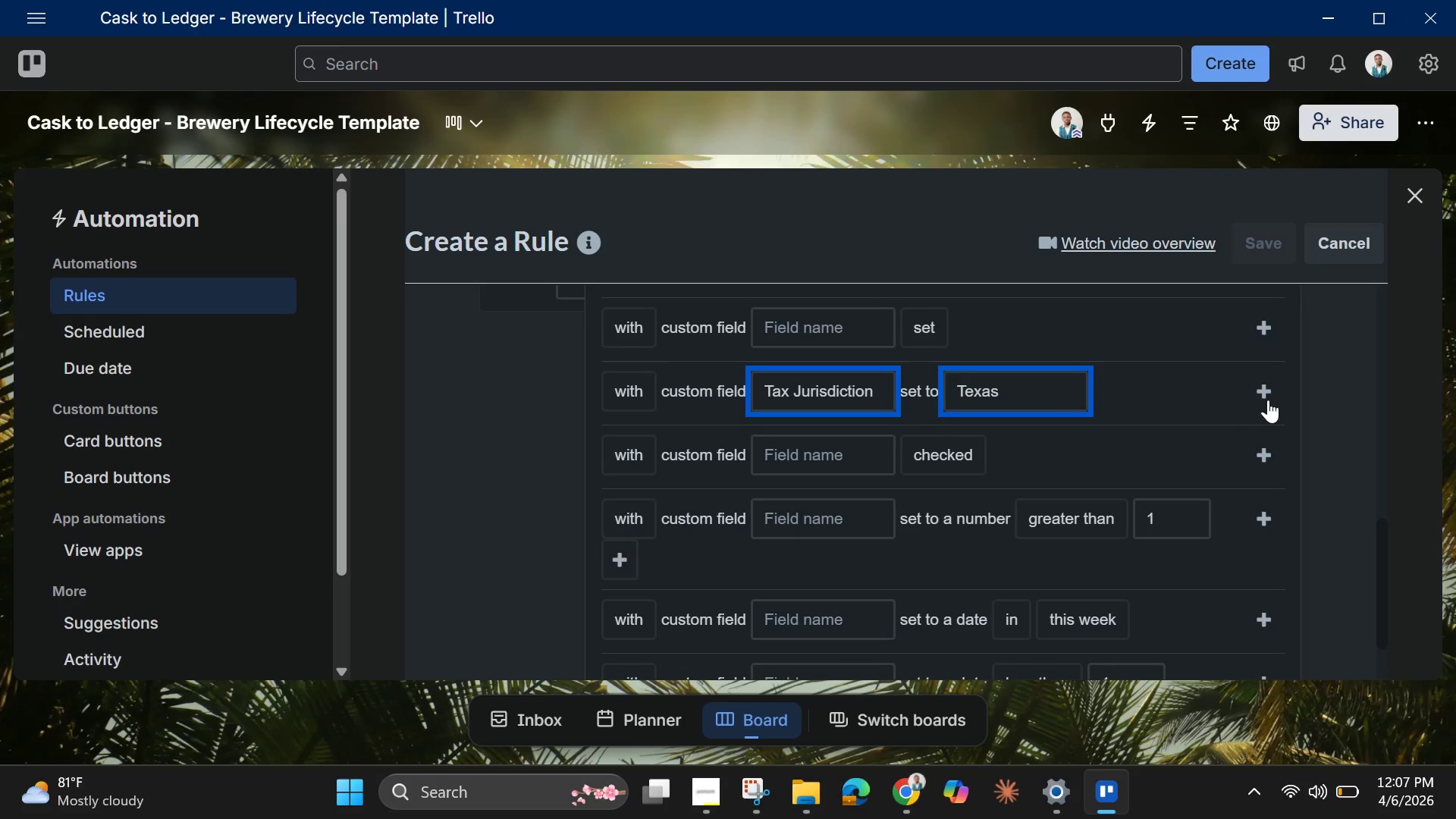 
left_click([1268, 398])
 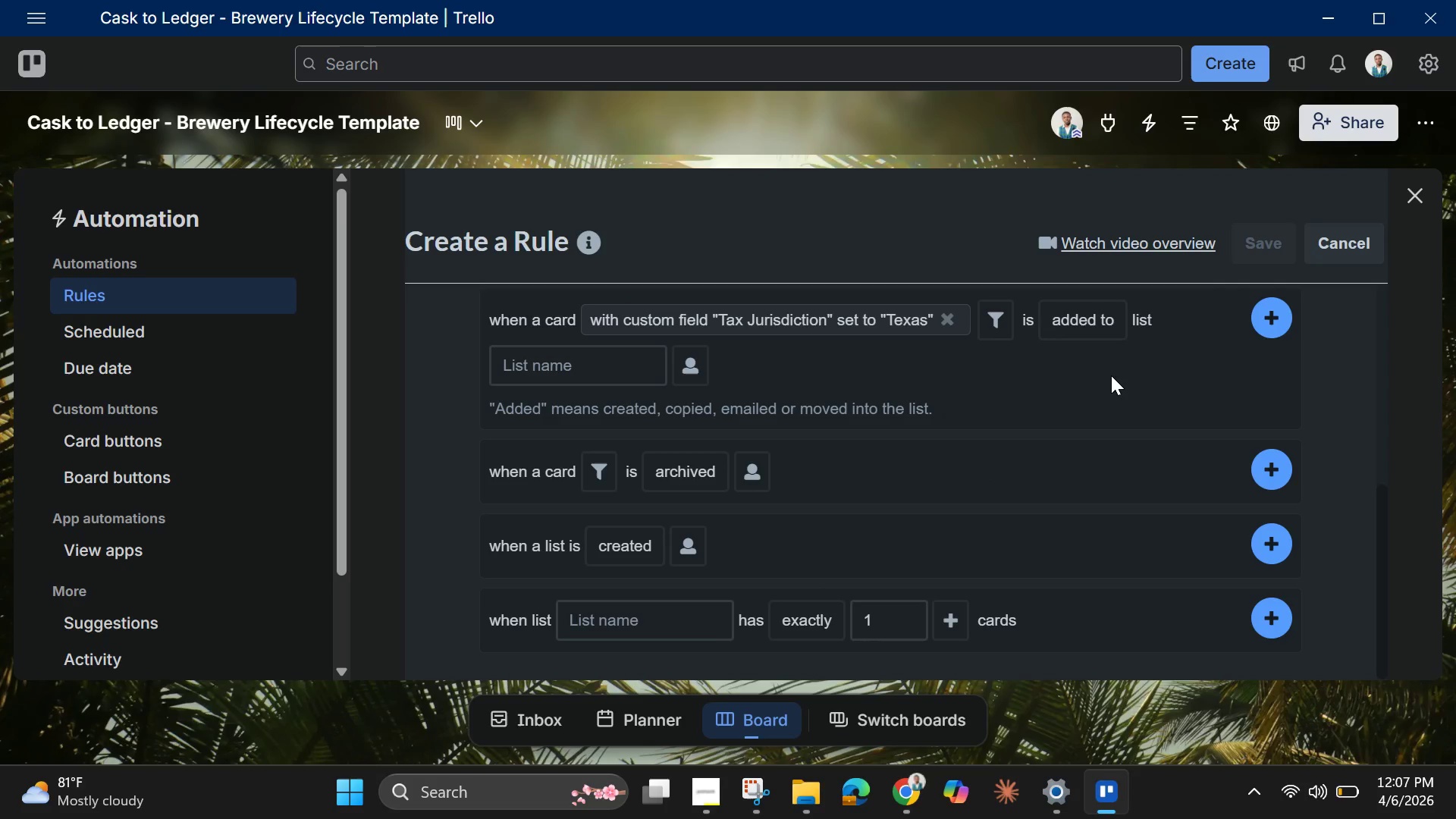 
scroll: coordinate [1109, 383], scroll_direction: down, amount: 4.0
 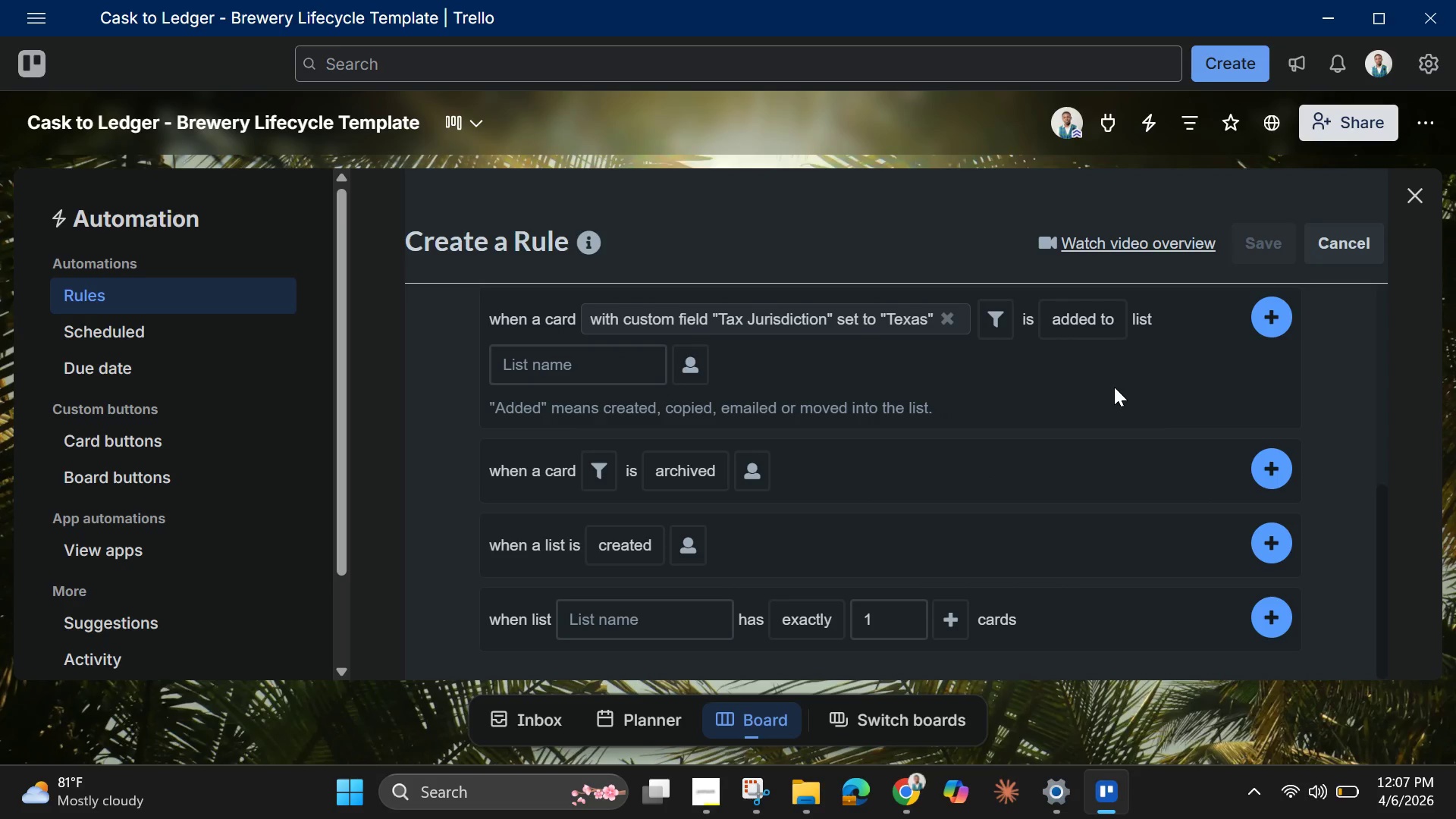 
scroll: coordinate [1114, 387], scroll_direction: up, amount: 1.0
 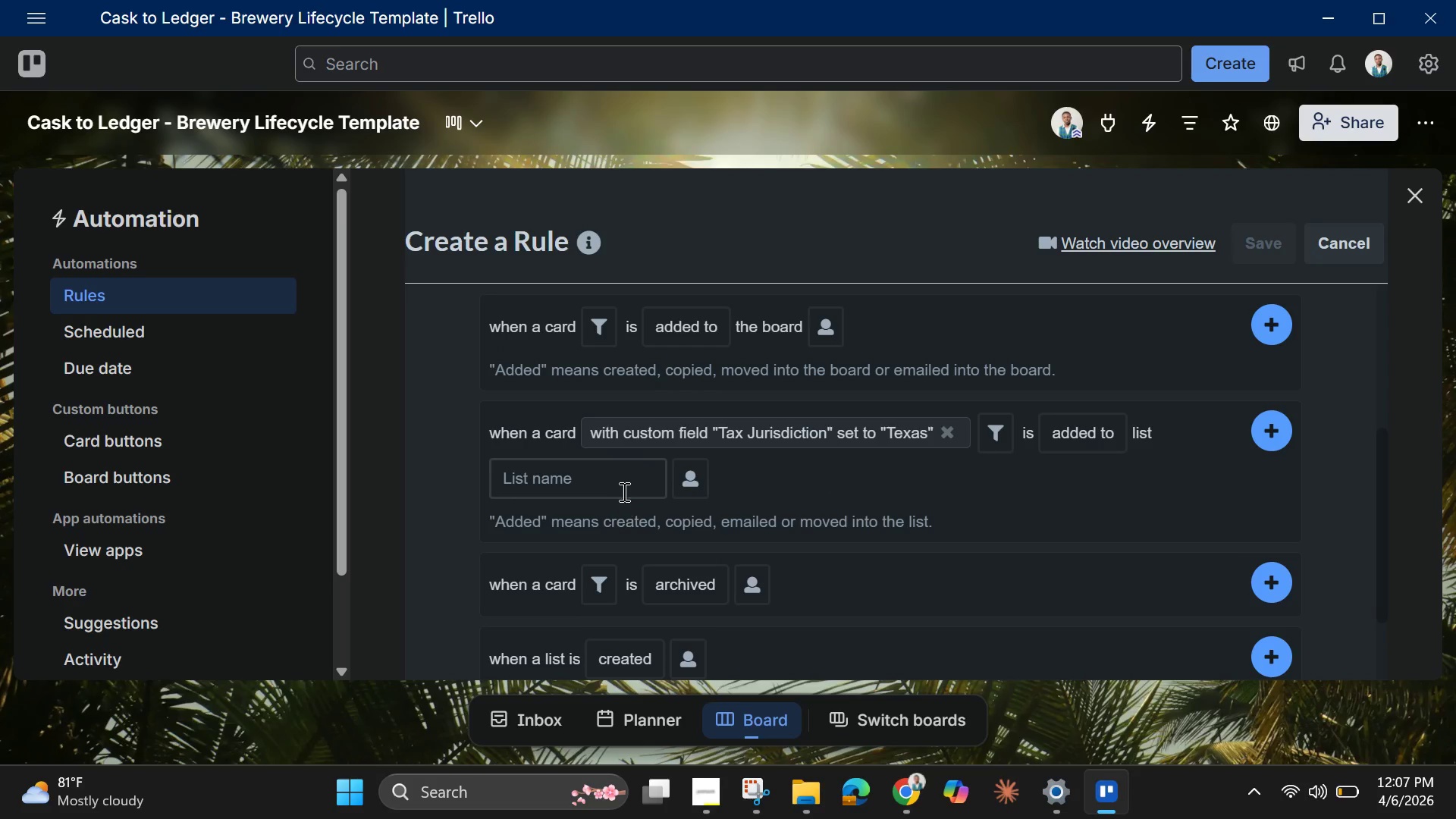 
left_click([624, 484])
 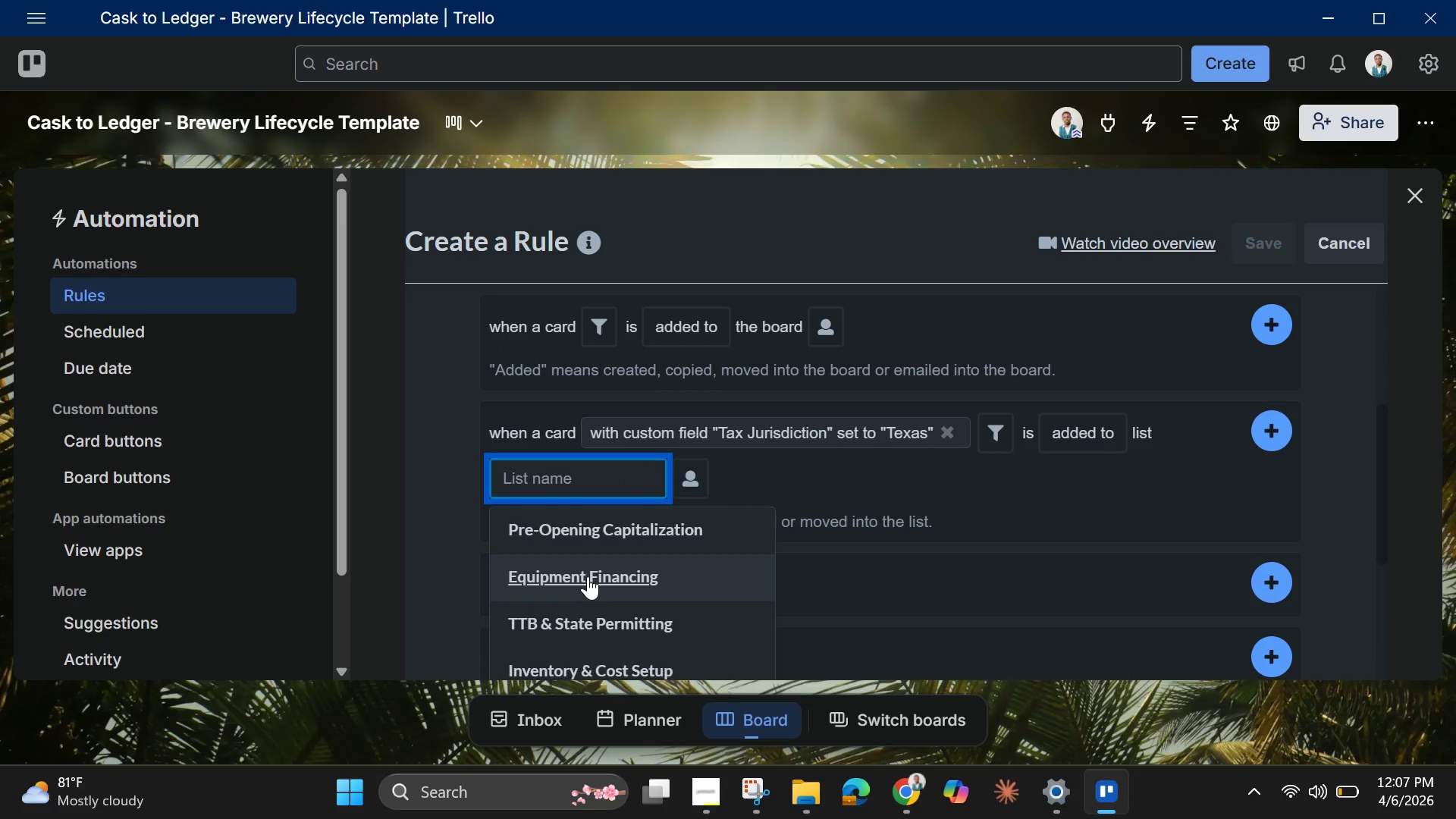 
scroll: coordinate [593, 579], scroll_direction: down, amount: 2.0
 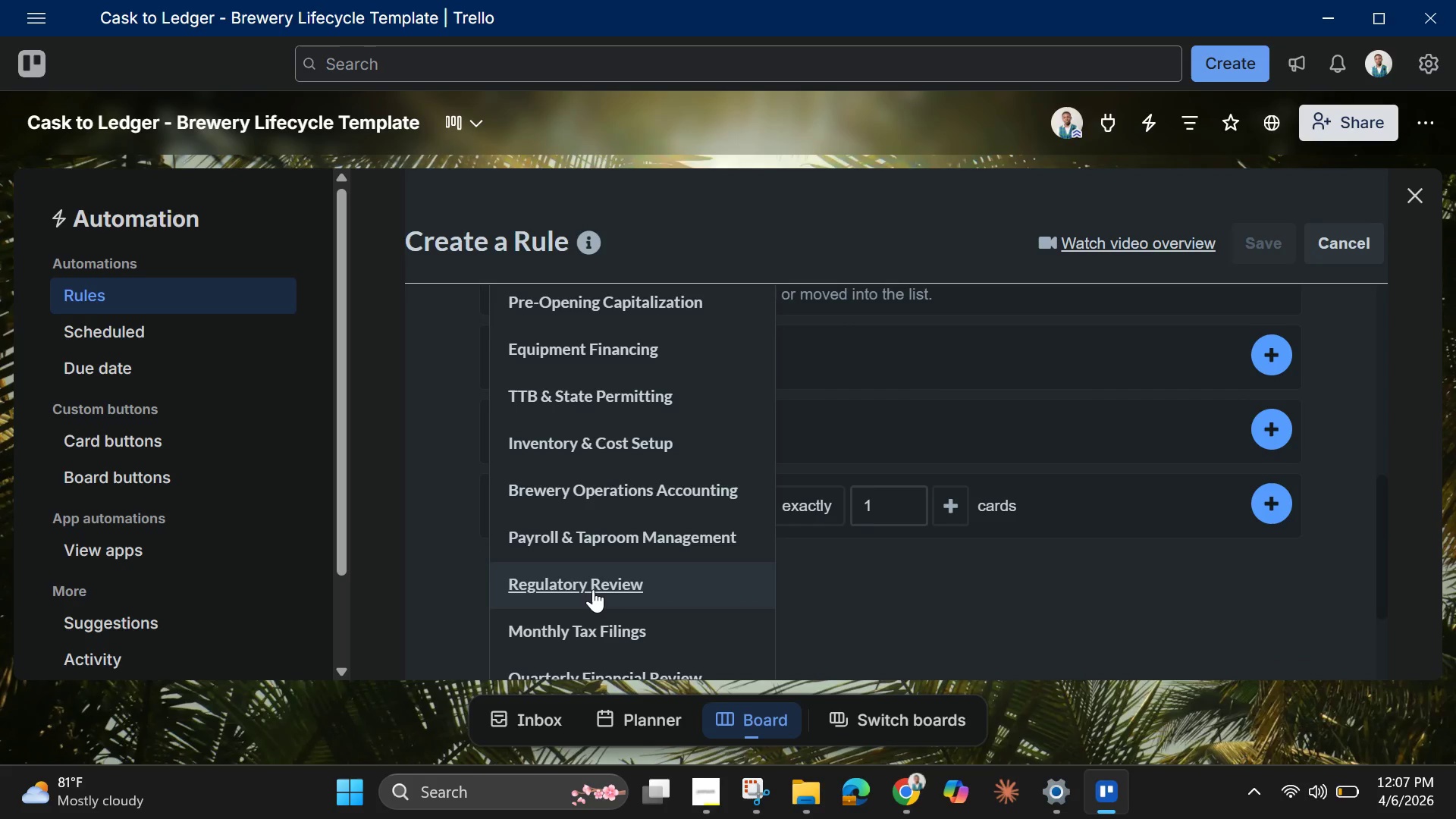 
left_click([593, 589])
 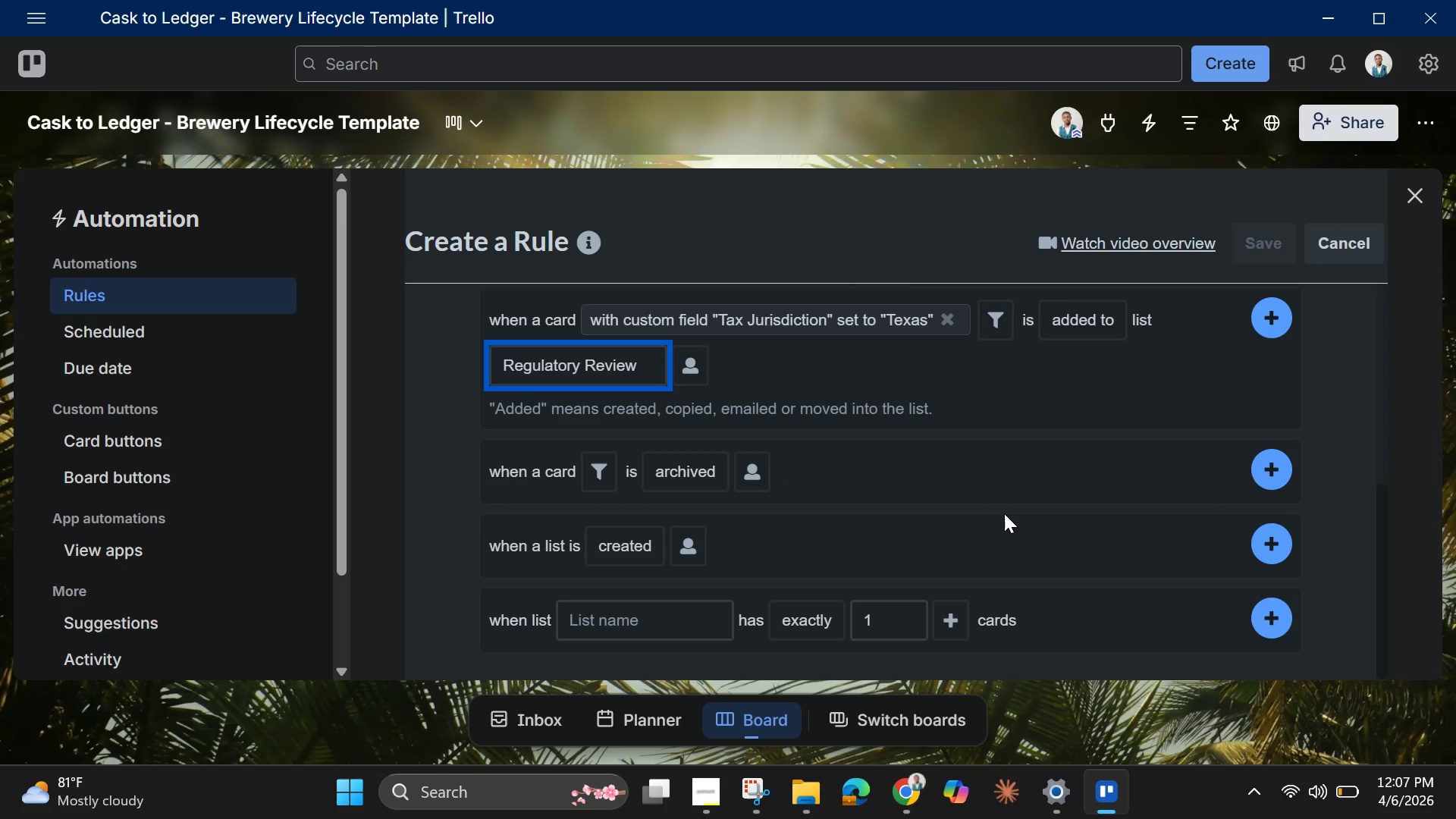 
wait(7.58)
 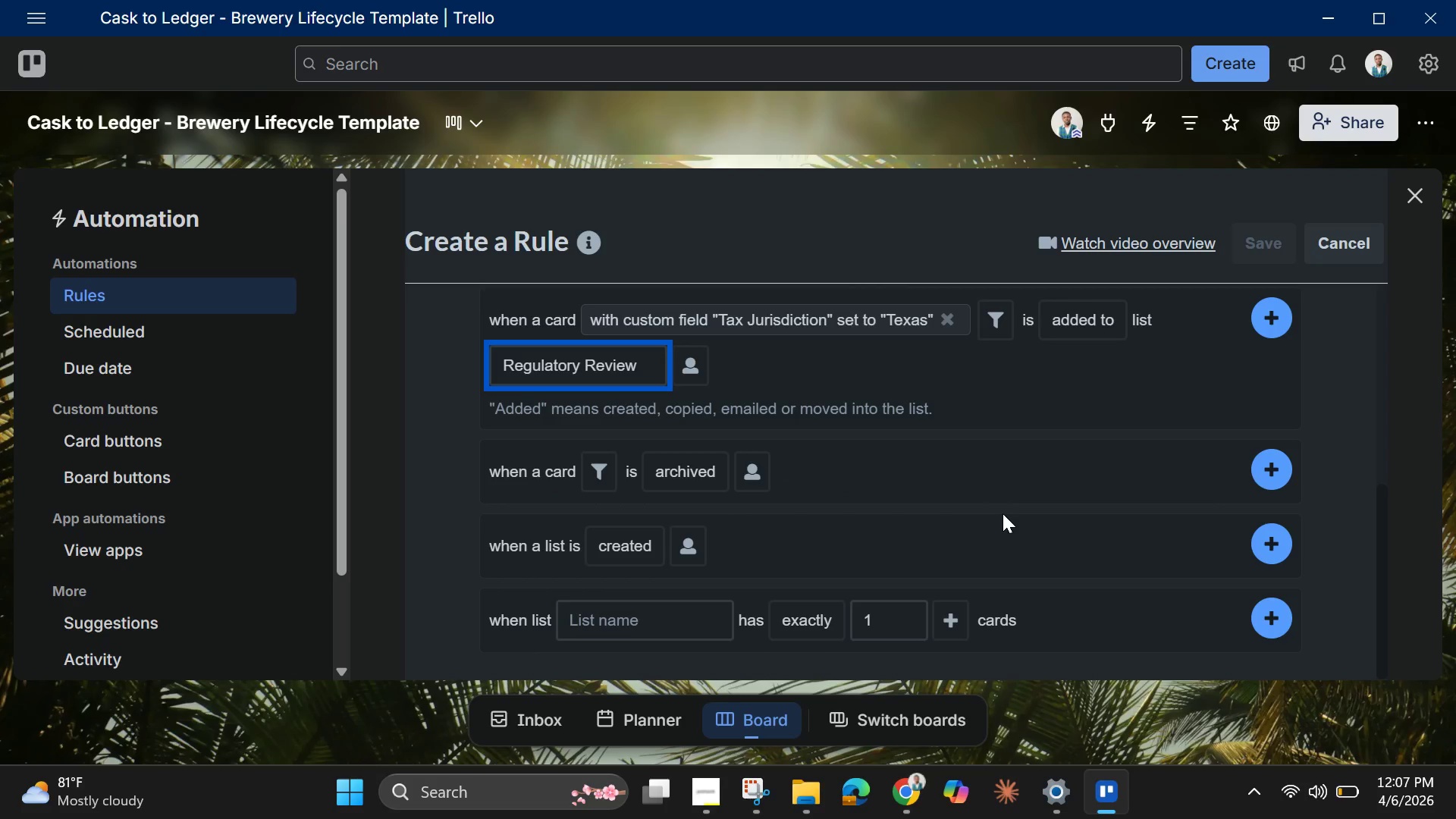 
left_click([1266, 325])
 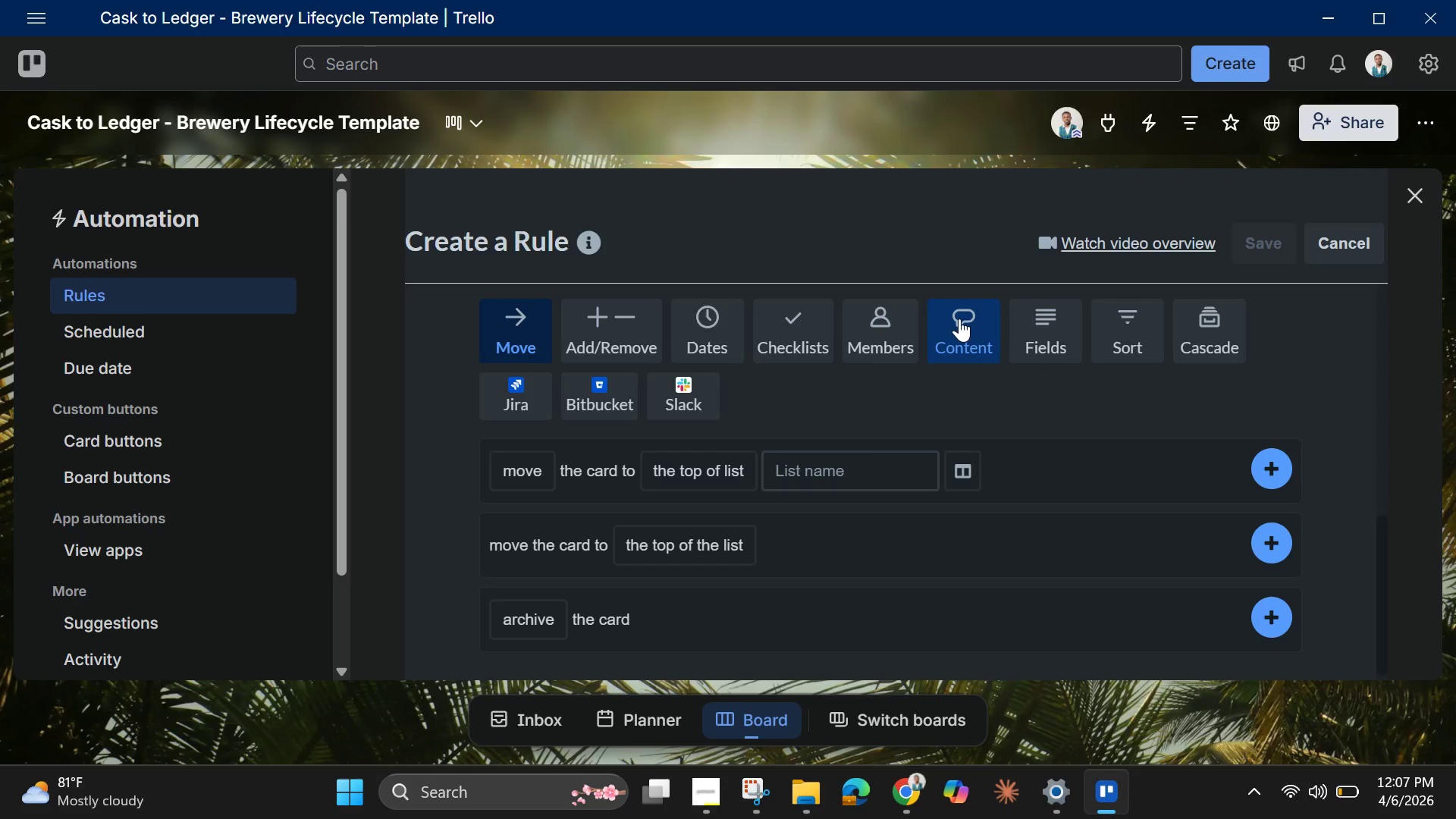 
wait(12.48)
 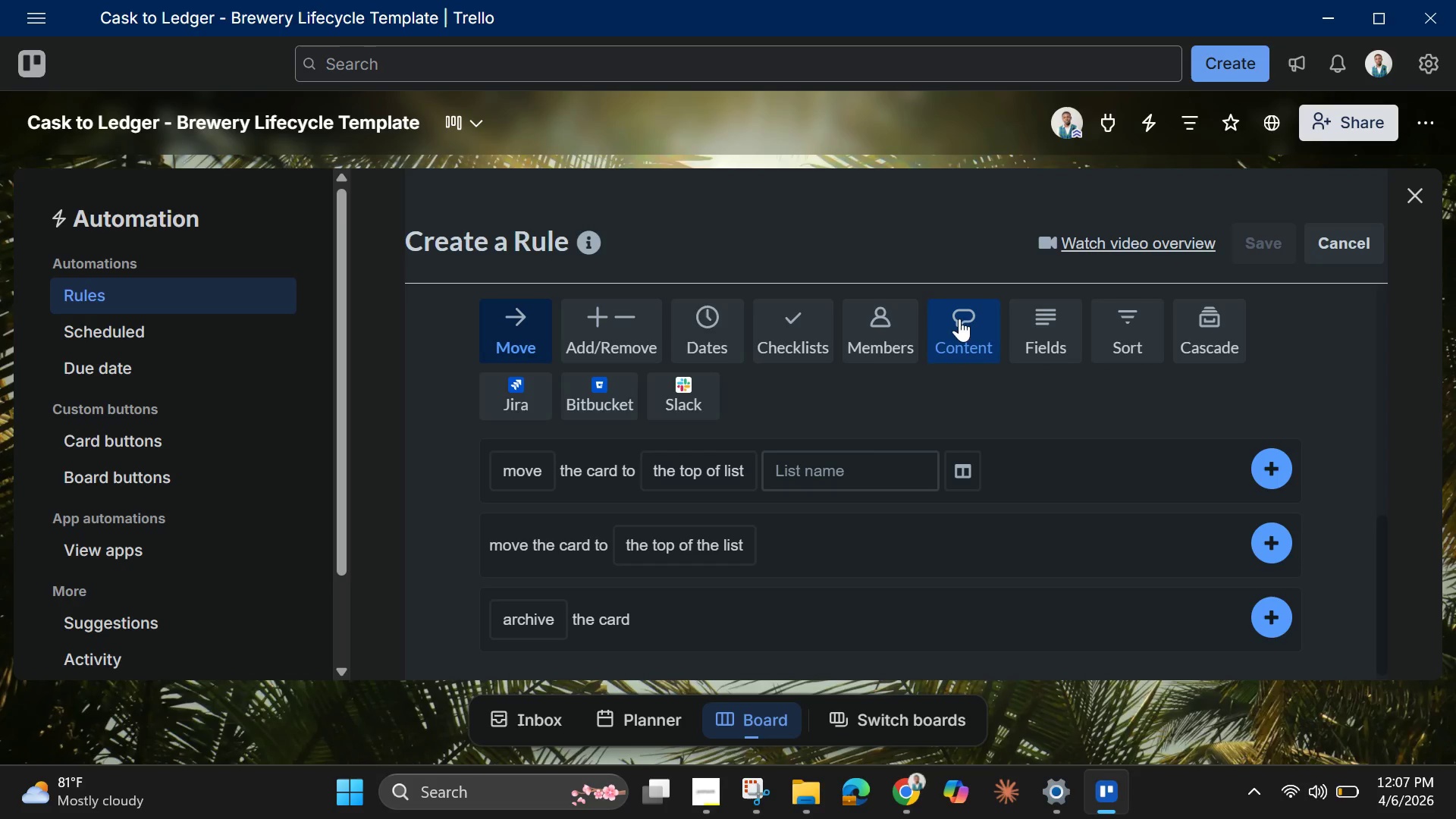 
left_click([880, 346])
 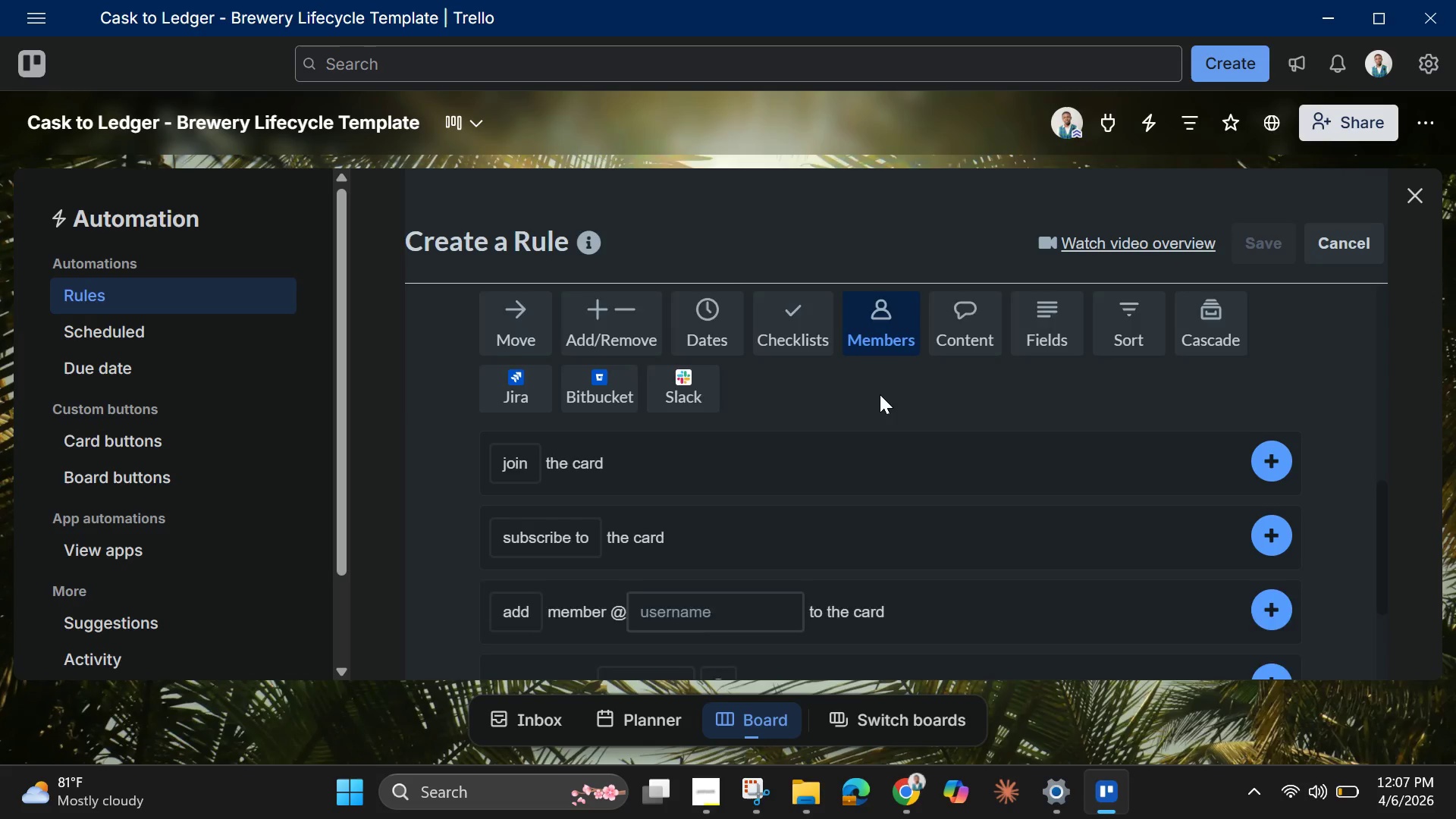 
scroll: coordinate [880, 396], scroll_direction: down, amount: 1.0
 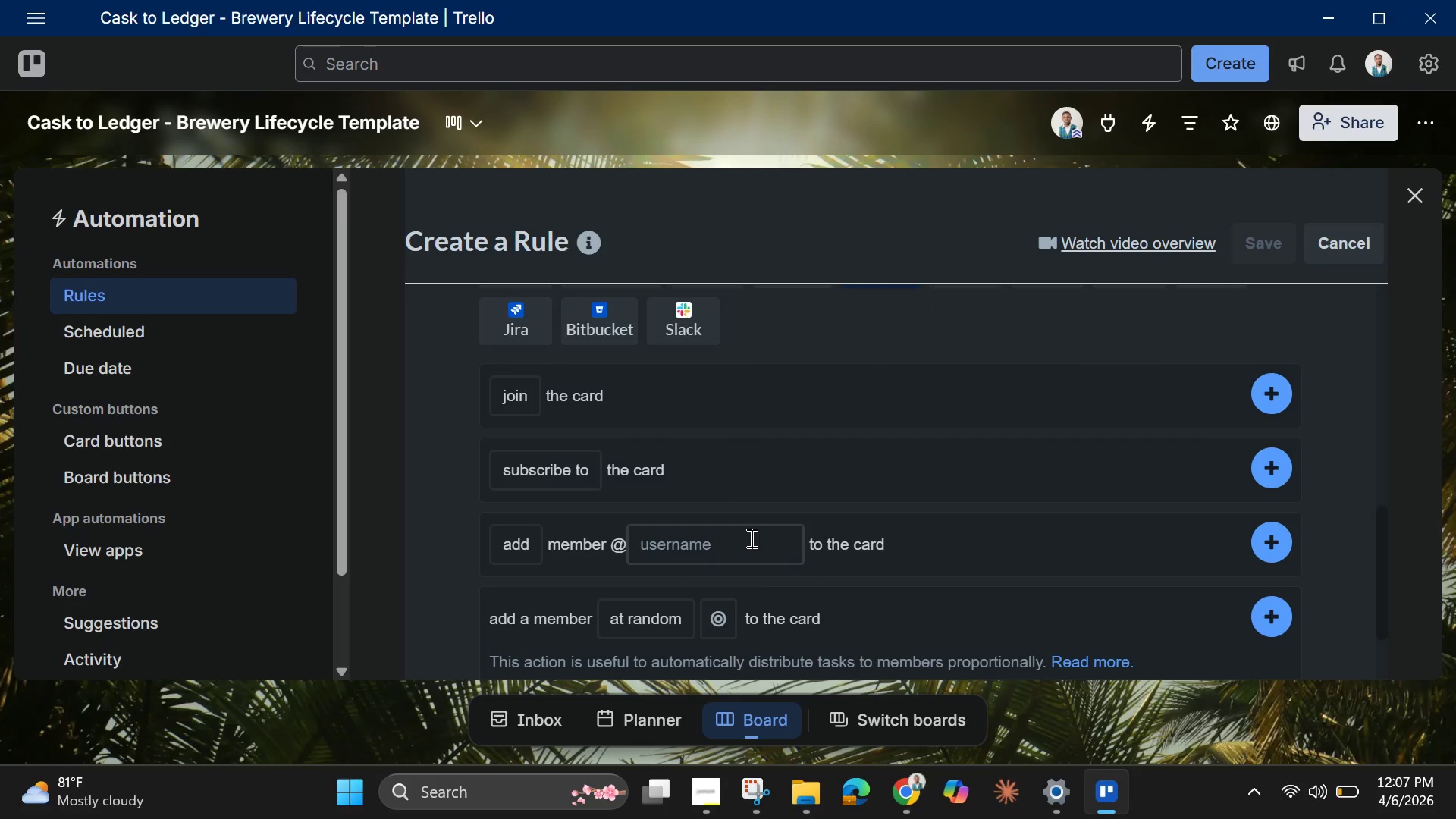 
left_click([750, 538])
 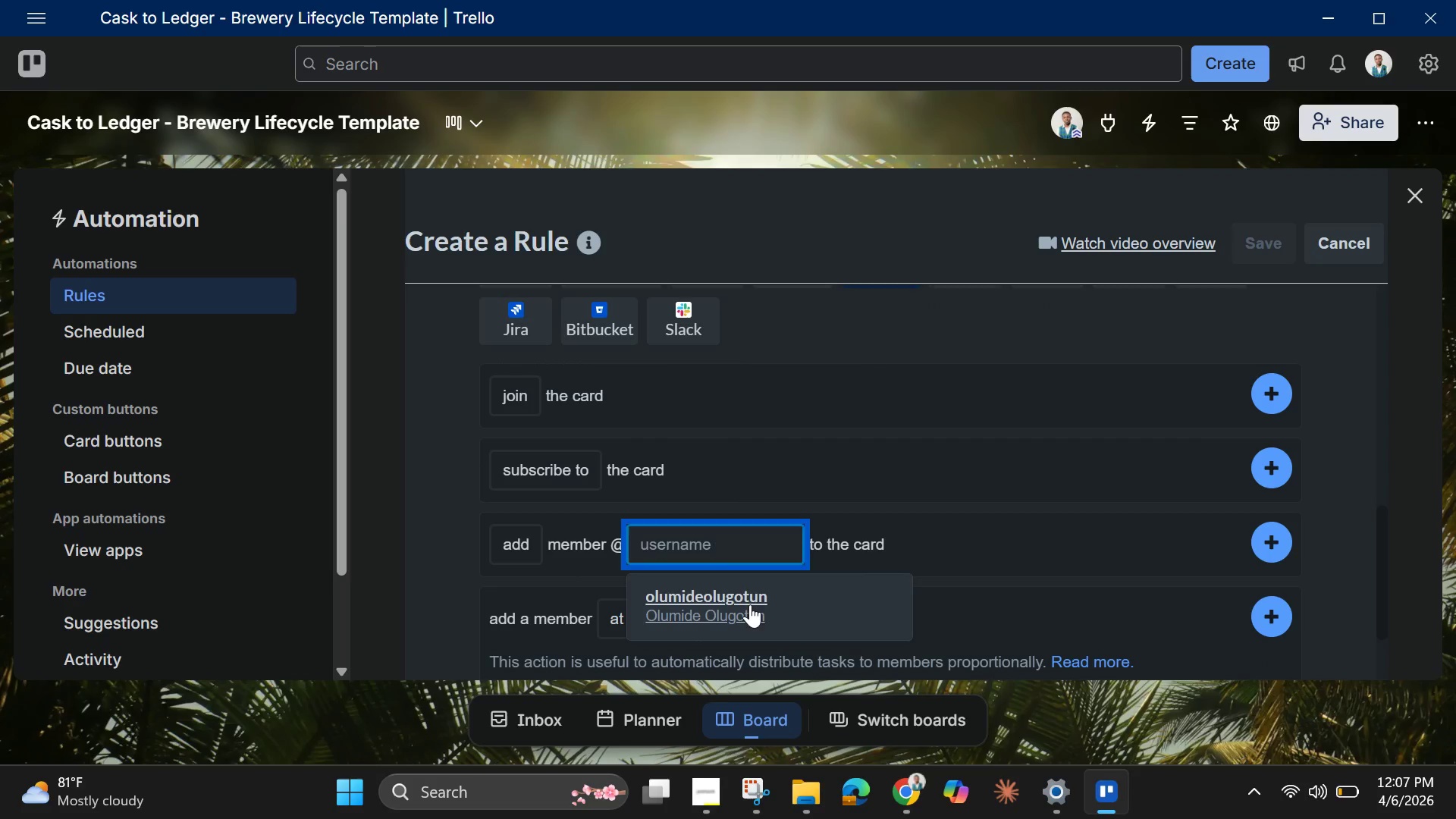 
left_click([750, 604])
 